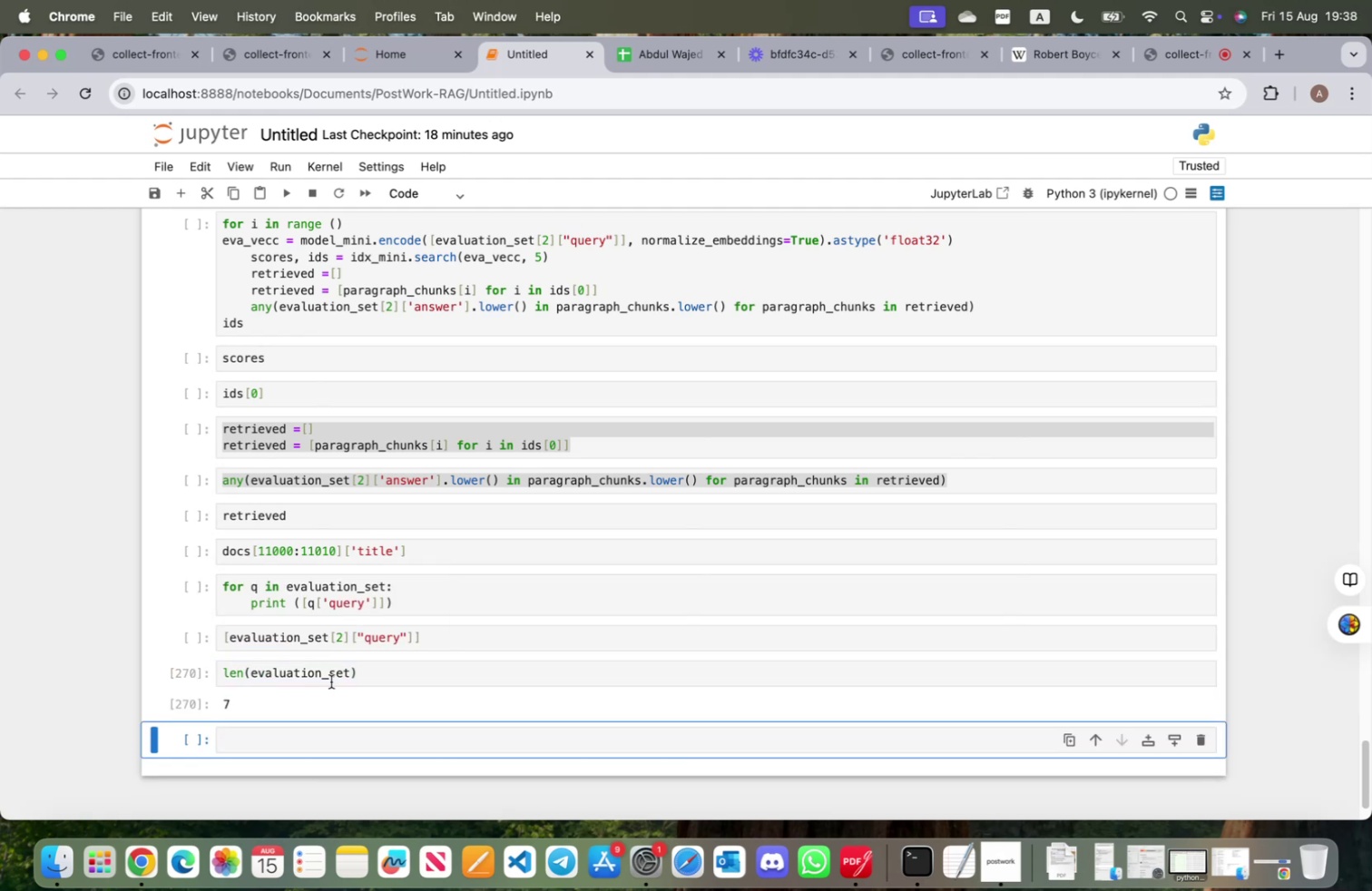 
scroll: coordinate [497, 685], scroll_direction: up, amount: 6.0
 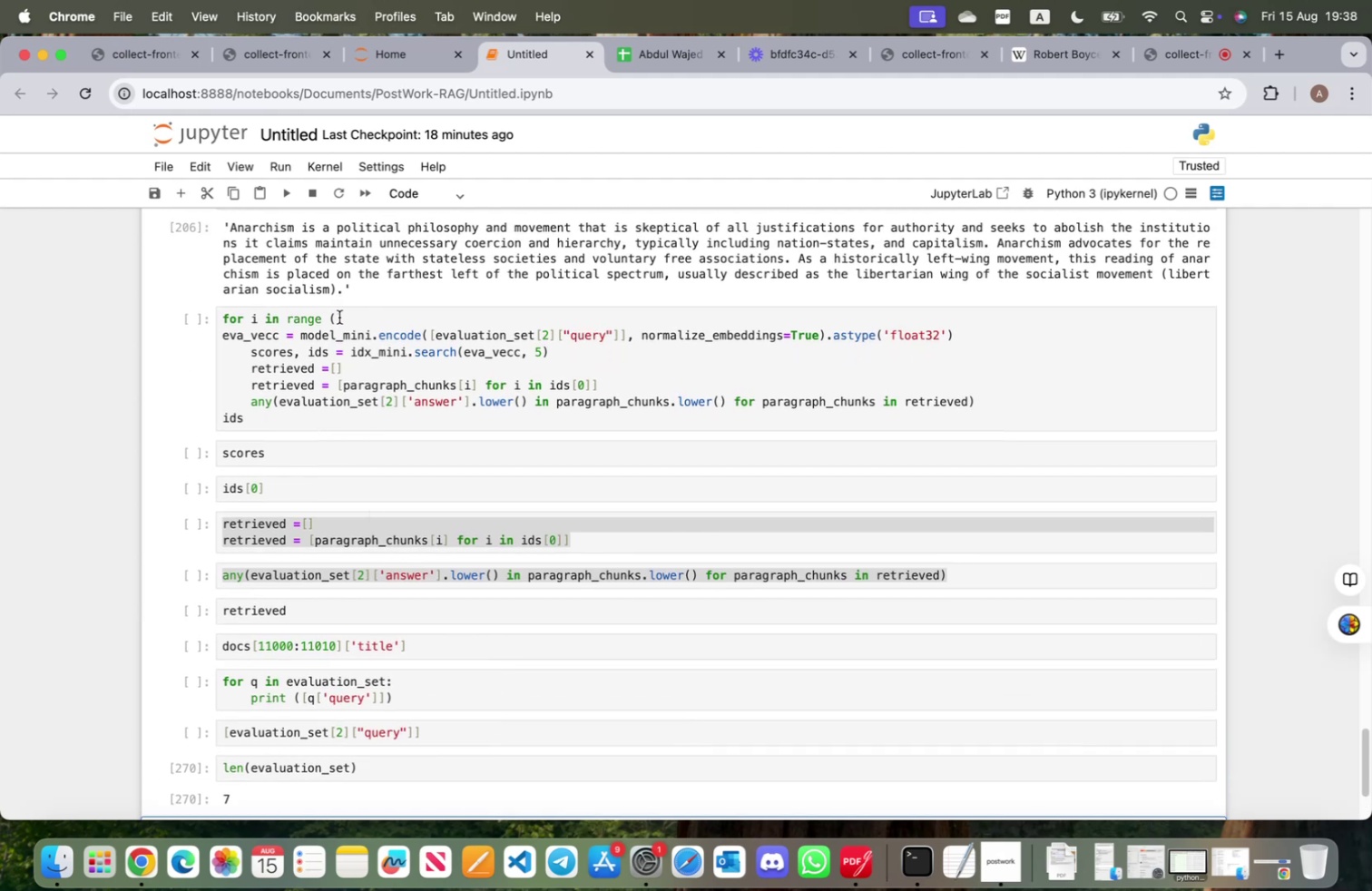 
left_click([336, 318])
 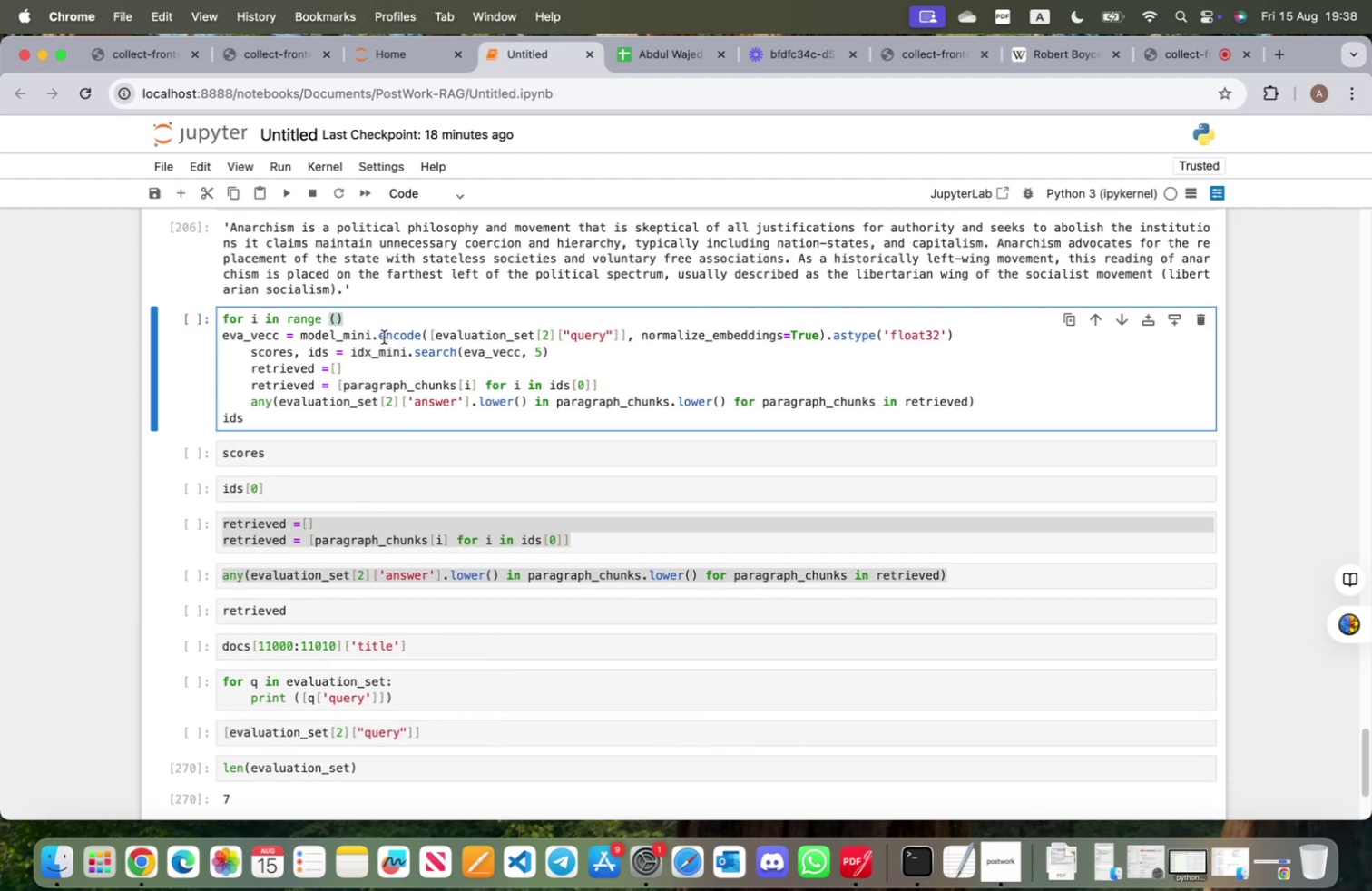 
type(len(eva)
key(Tab)
 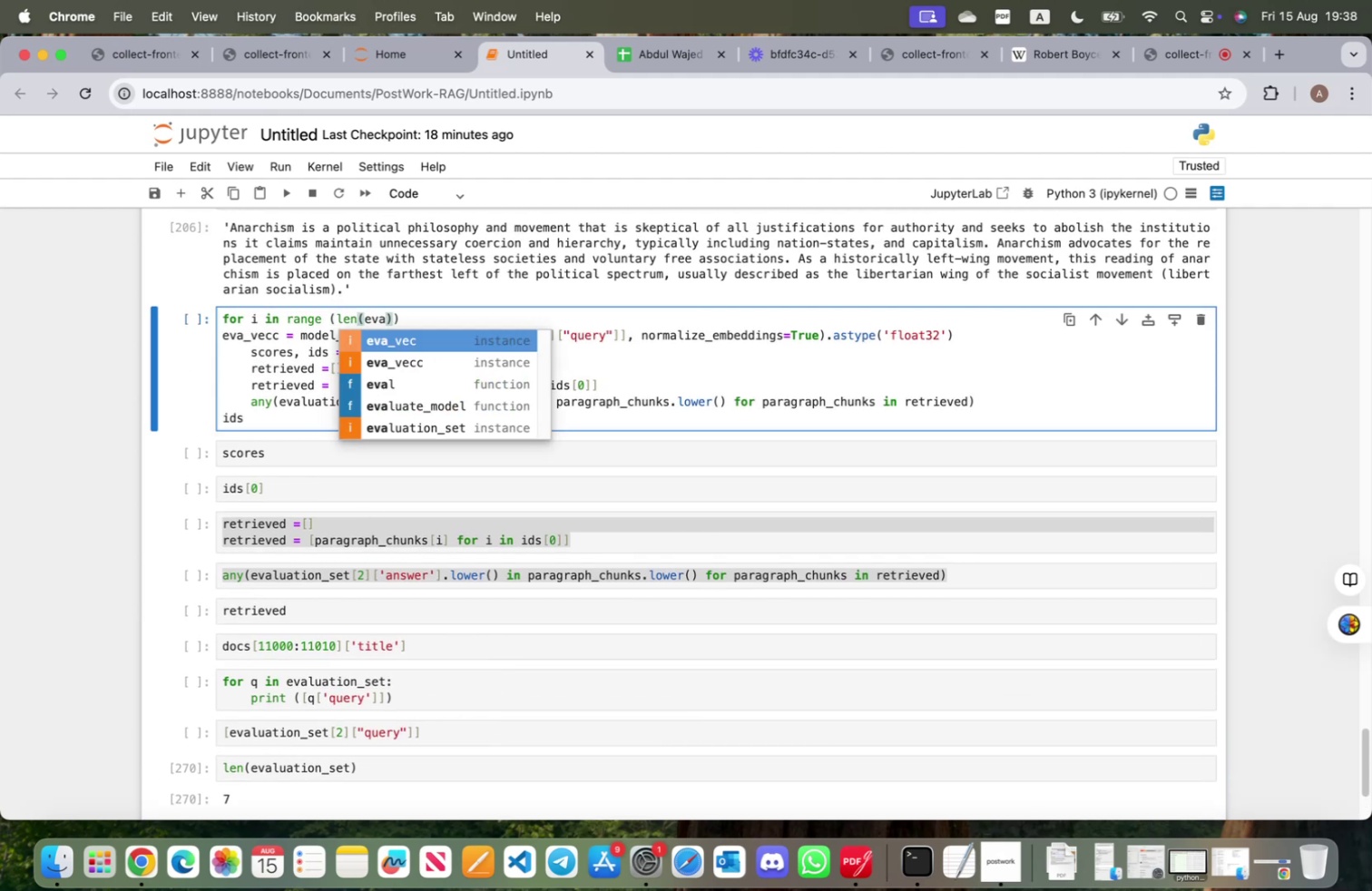 
key(ArrowDown)
 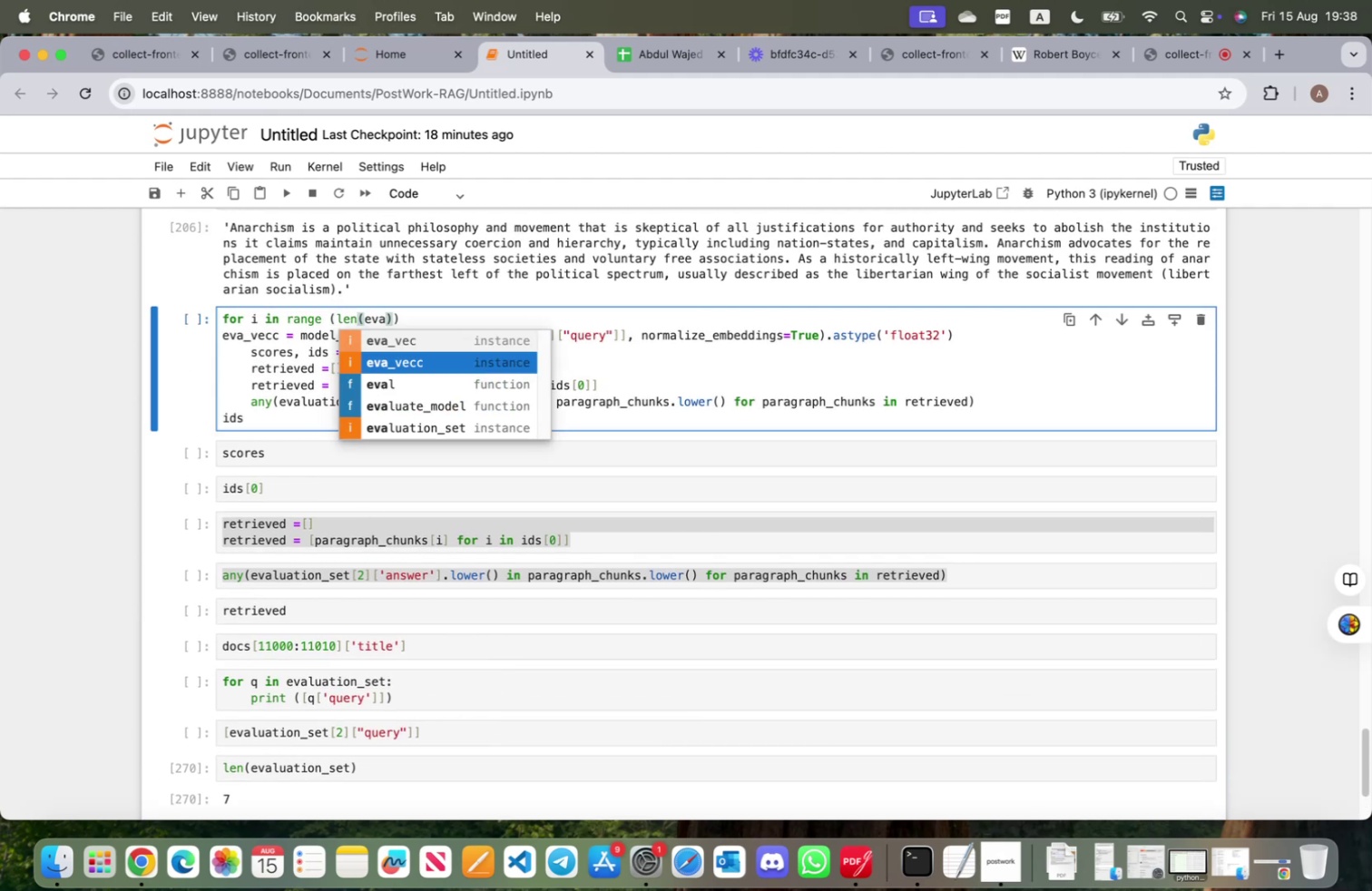 
key(ArrowDown)
 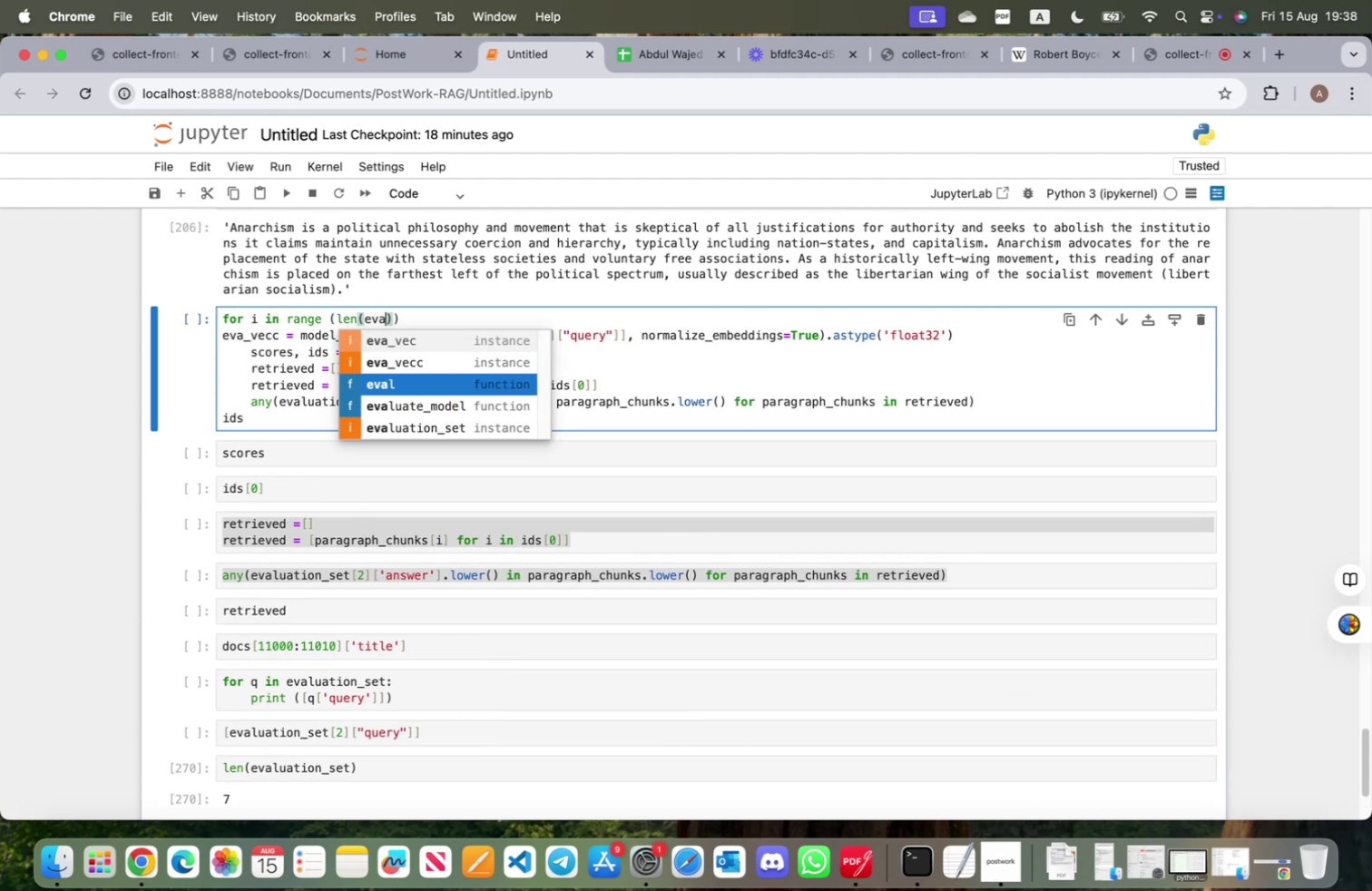 
key(ArrowDown)
 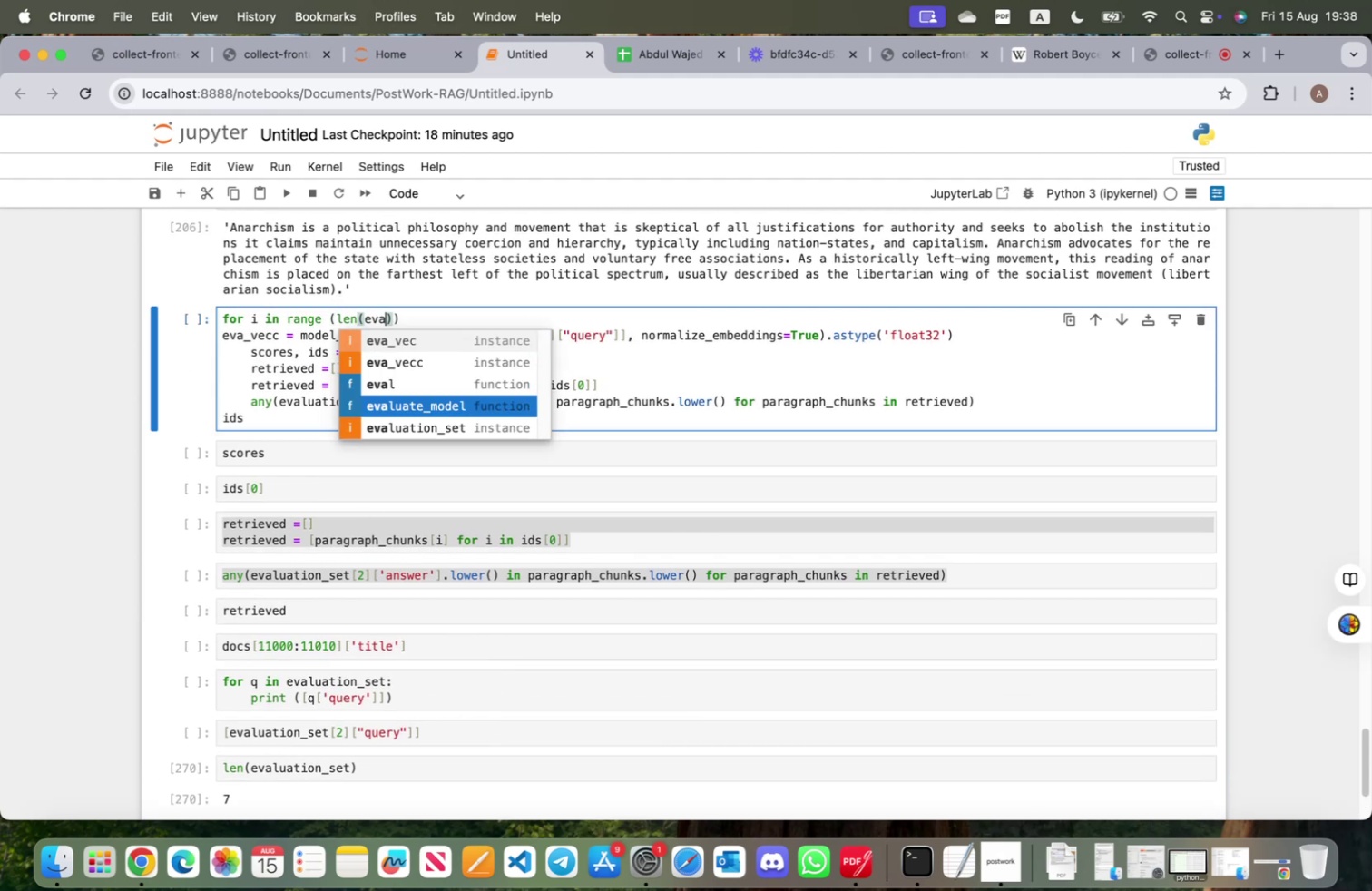 
key(ArrowDown)
 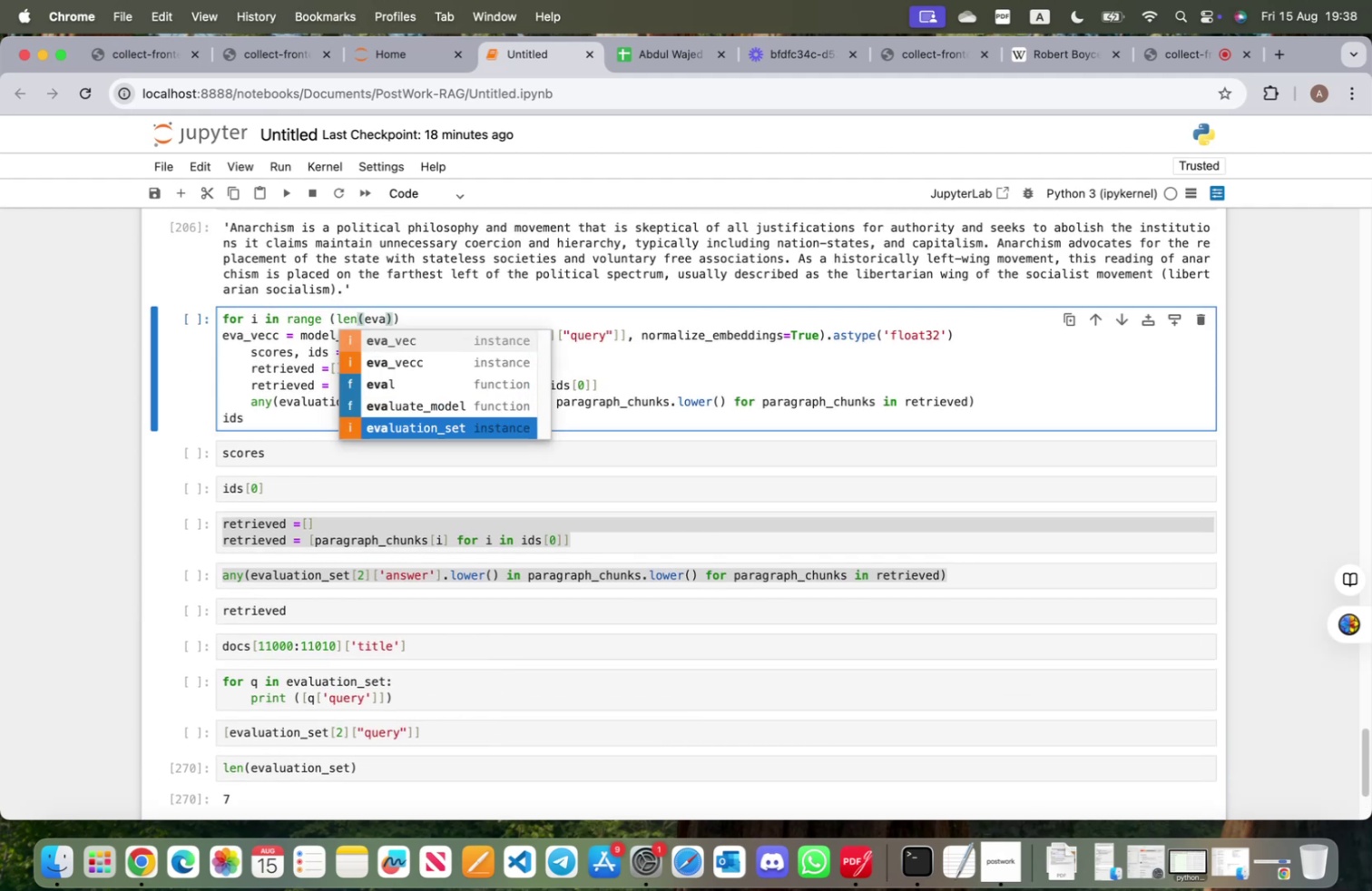 
key(Enter)
 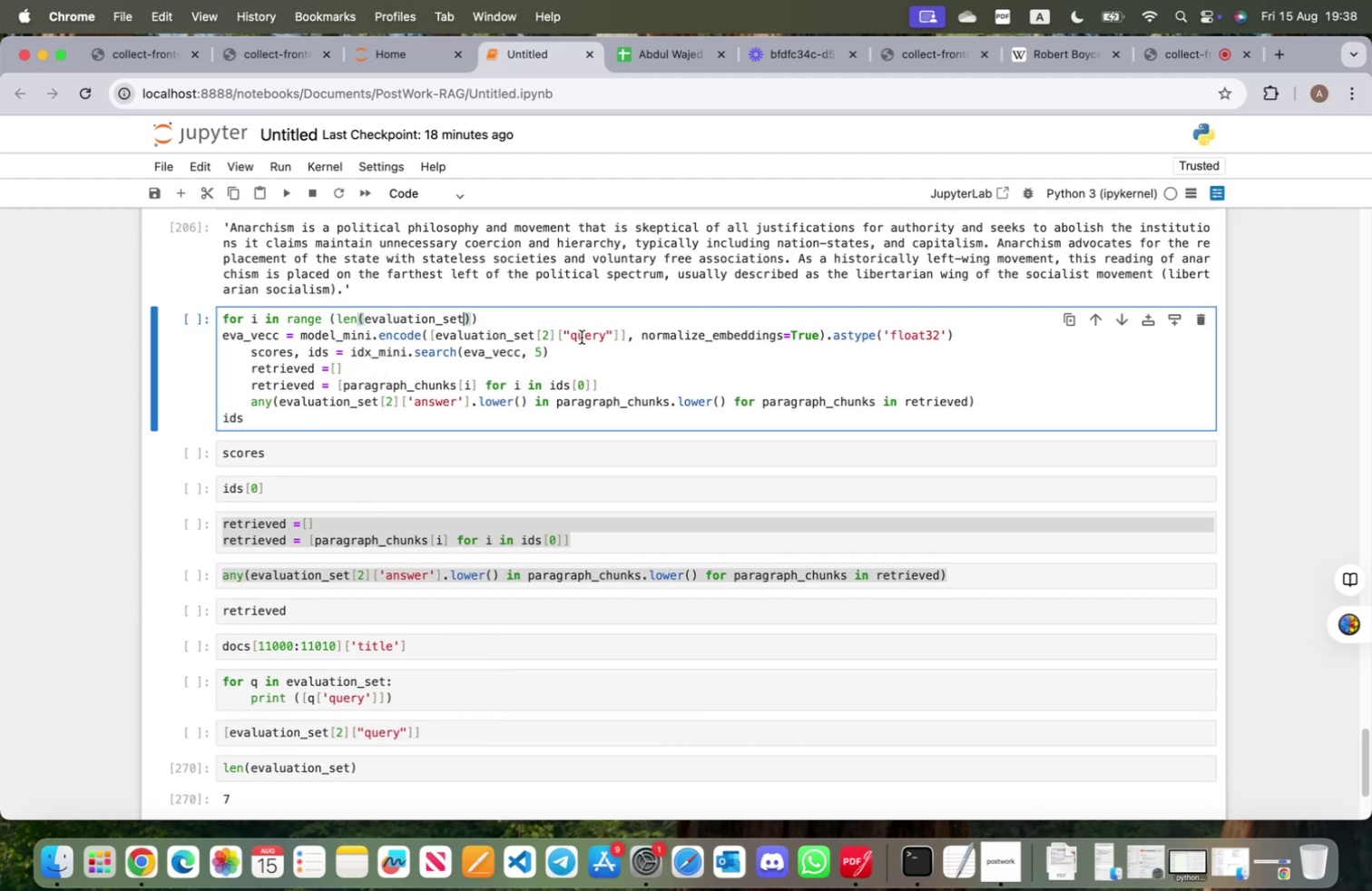 
left_click([546, 337])
 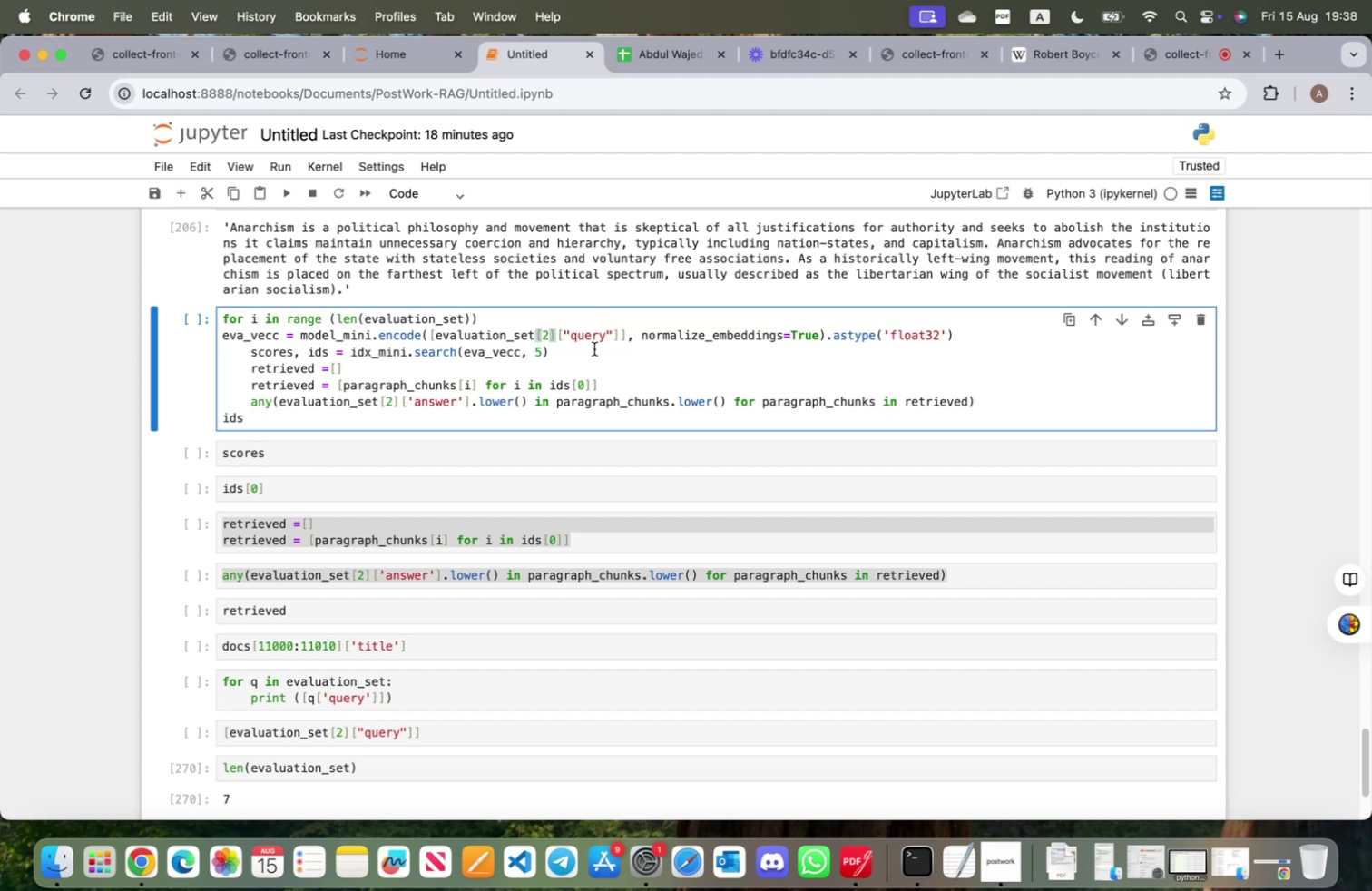 
key(Backspace)
 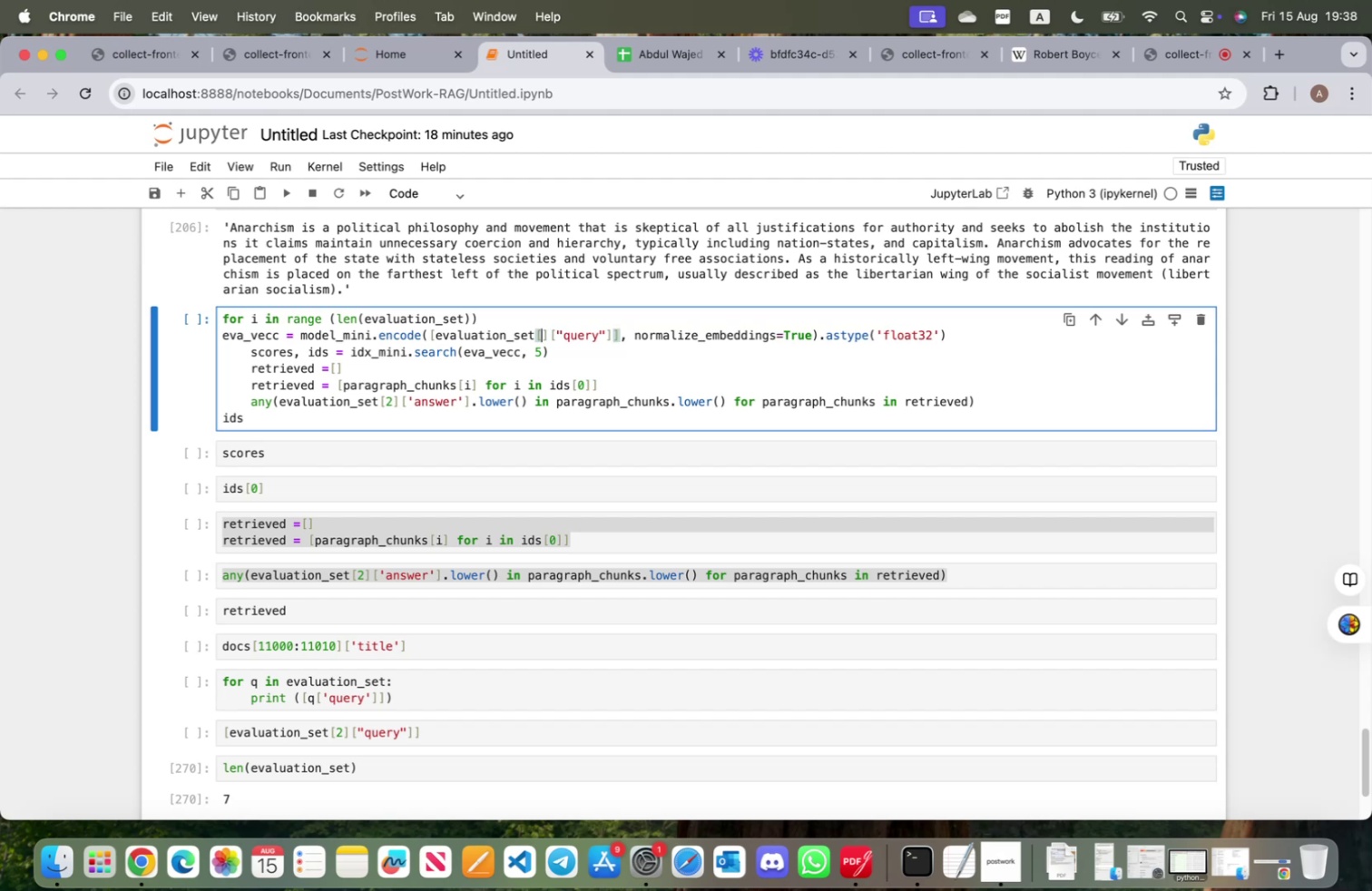 
key(I)
 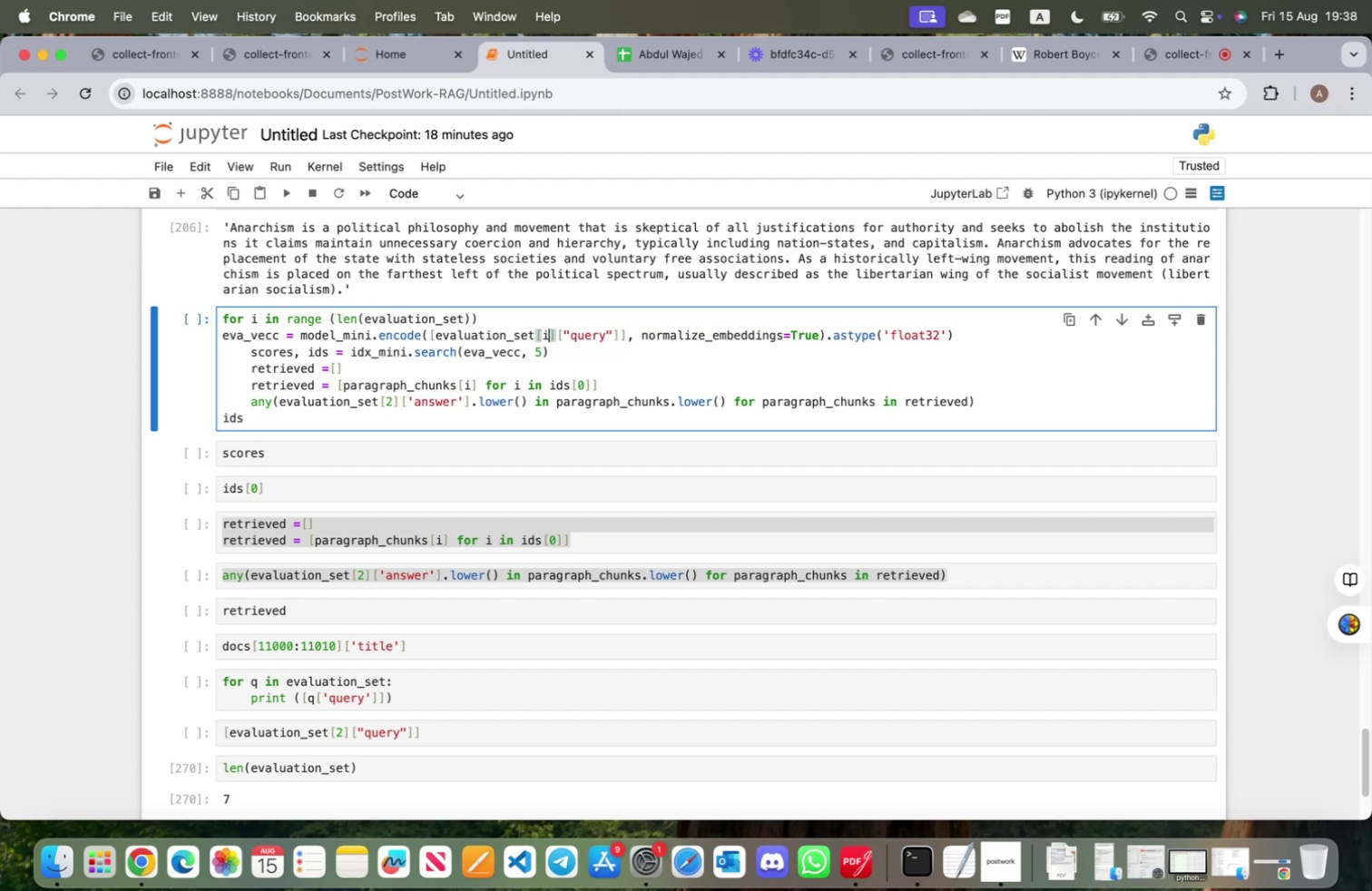 
wait(10.34)
 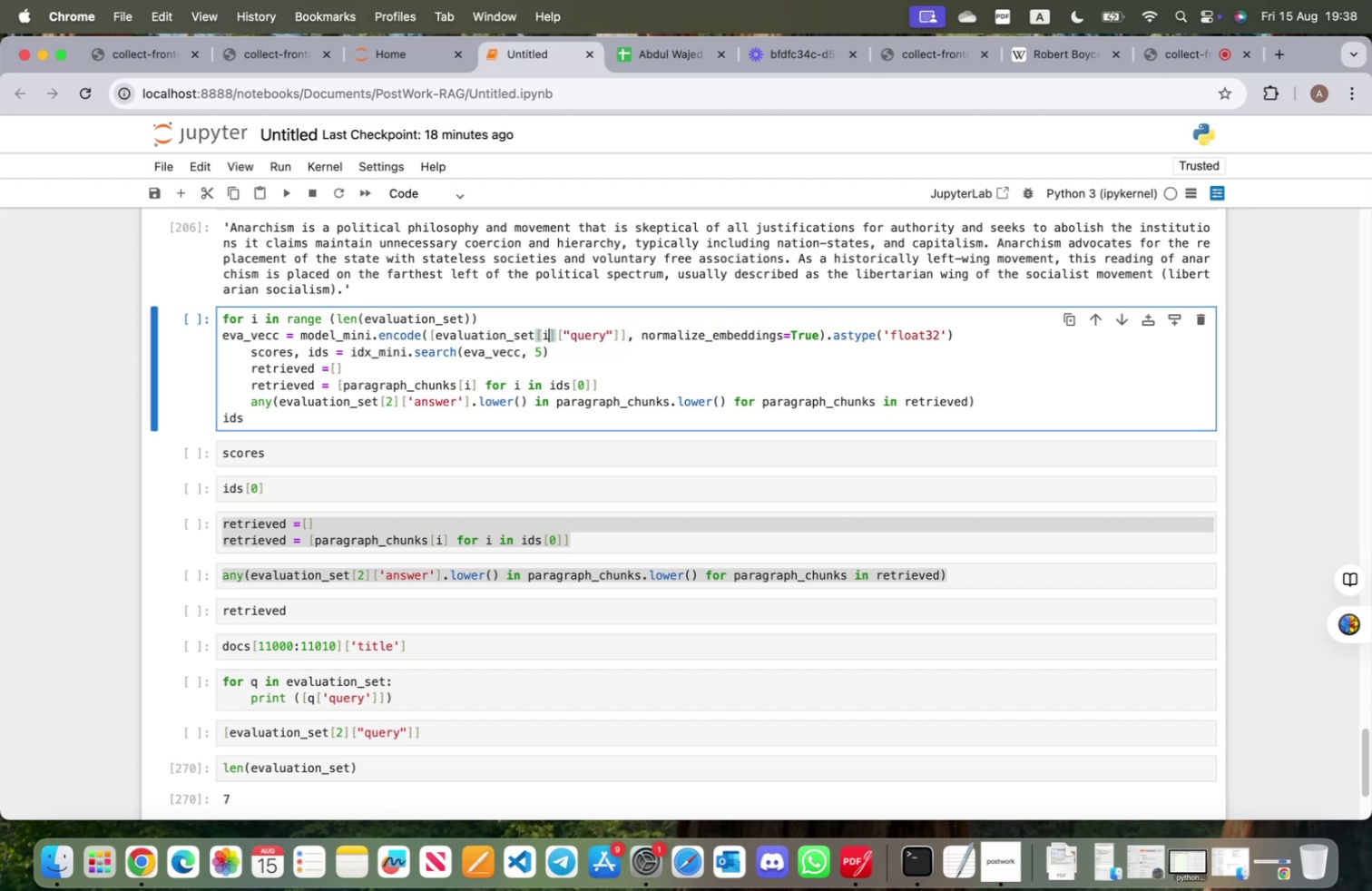 
left_click([390, 402])
 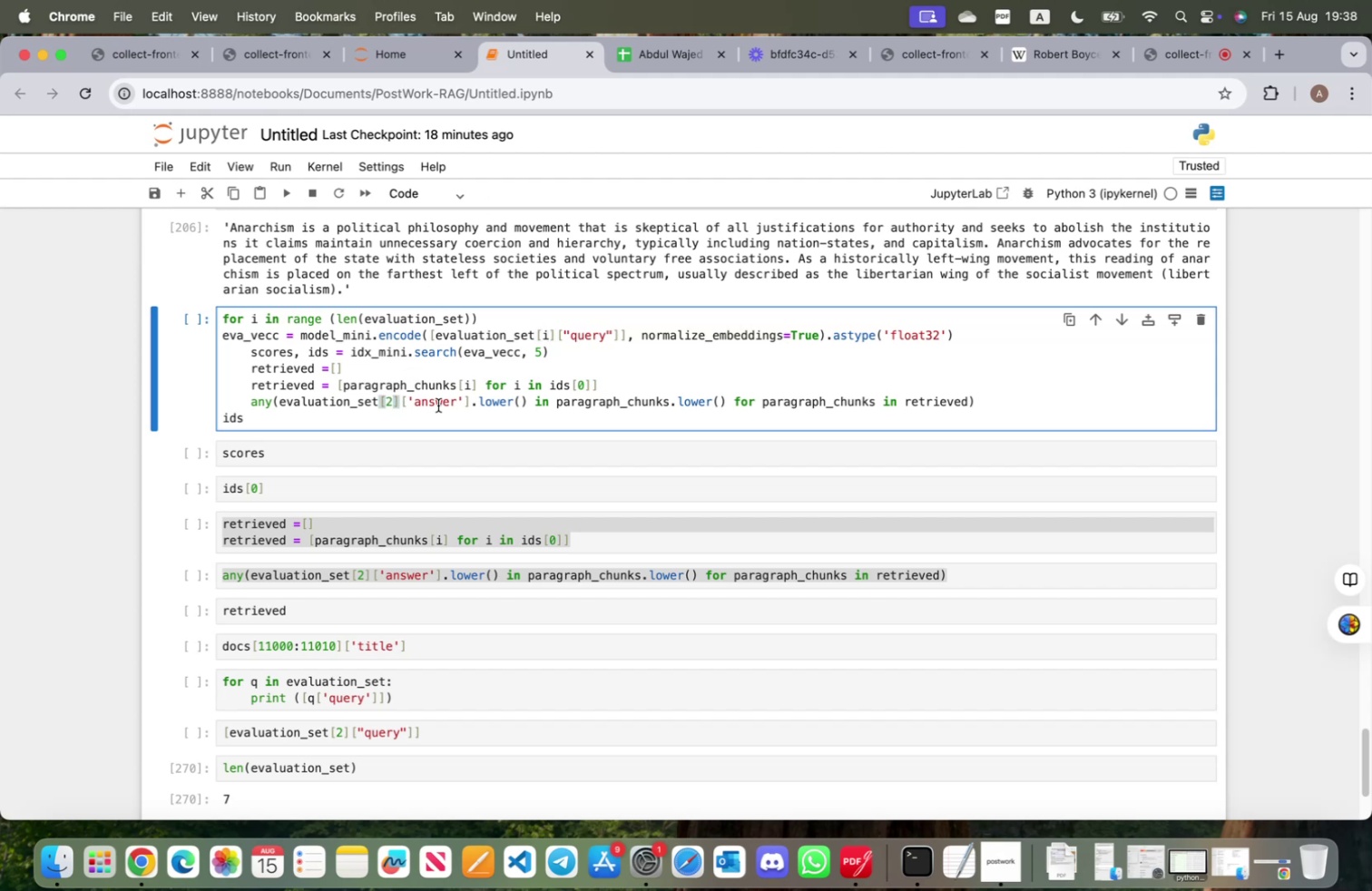 
key(Backspace)
 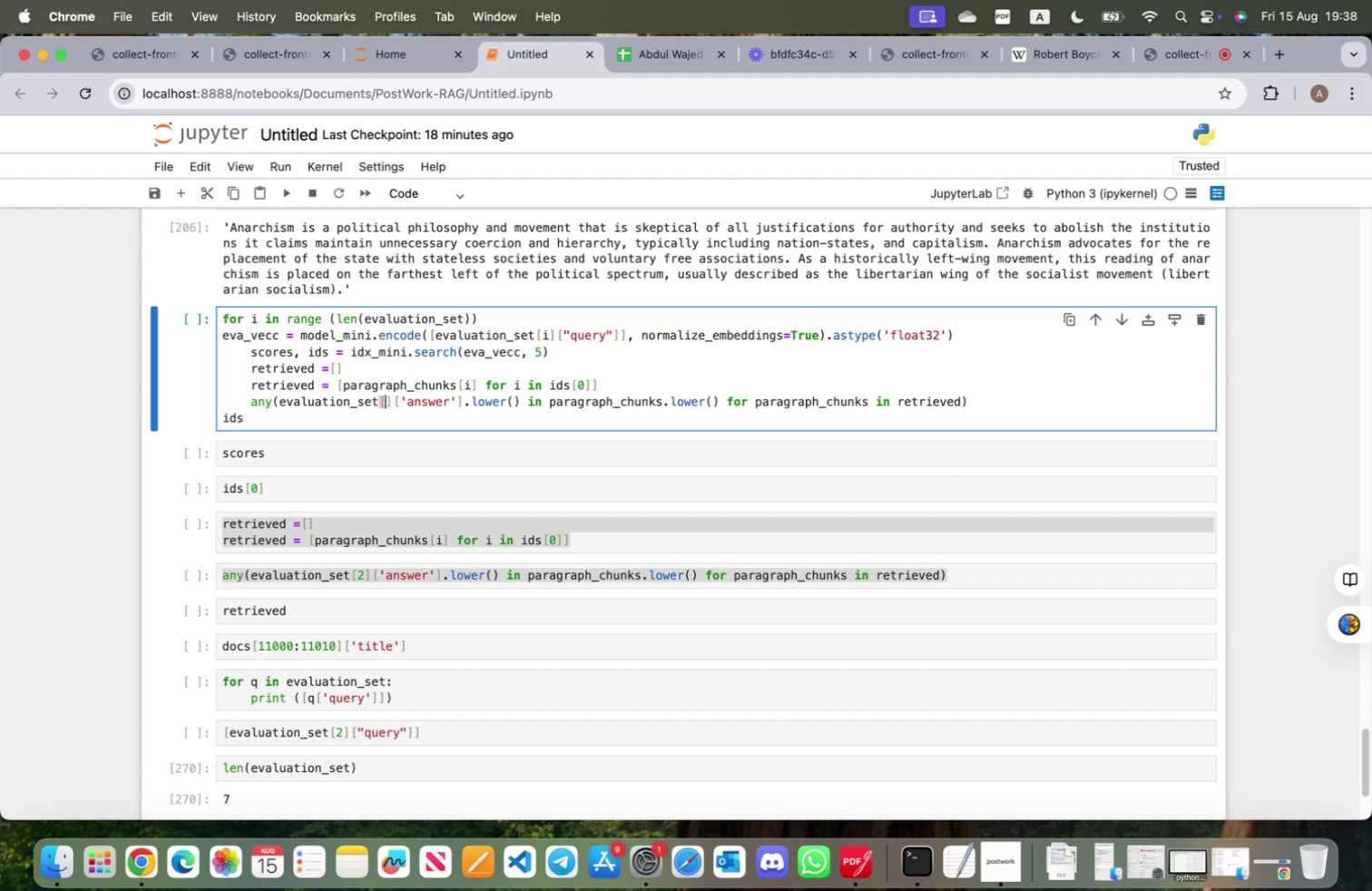 
key(I)
 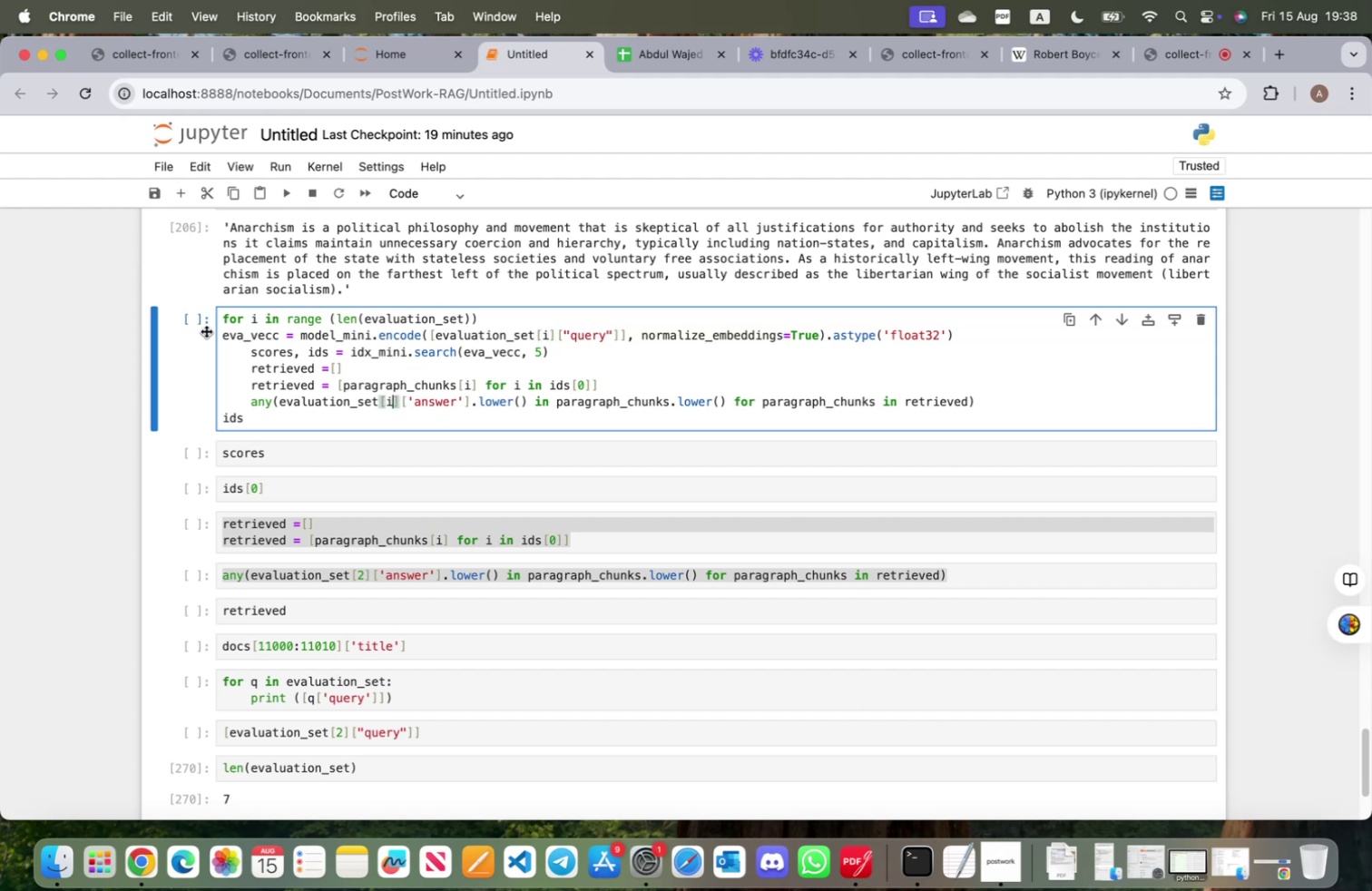 
left_click([224, 340])
 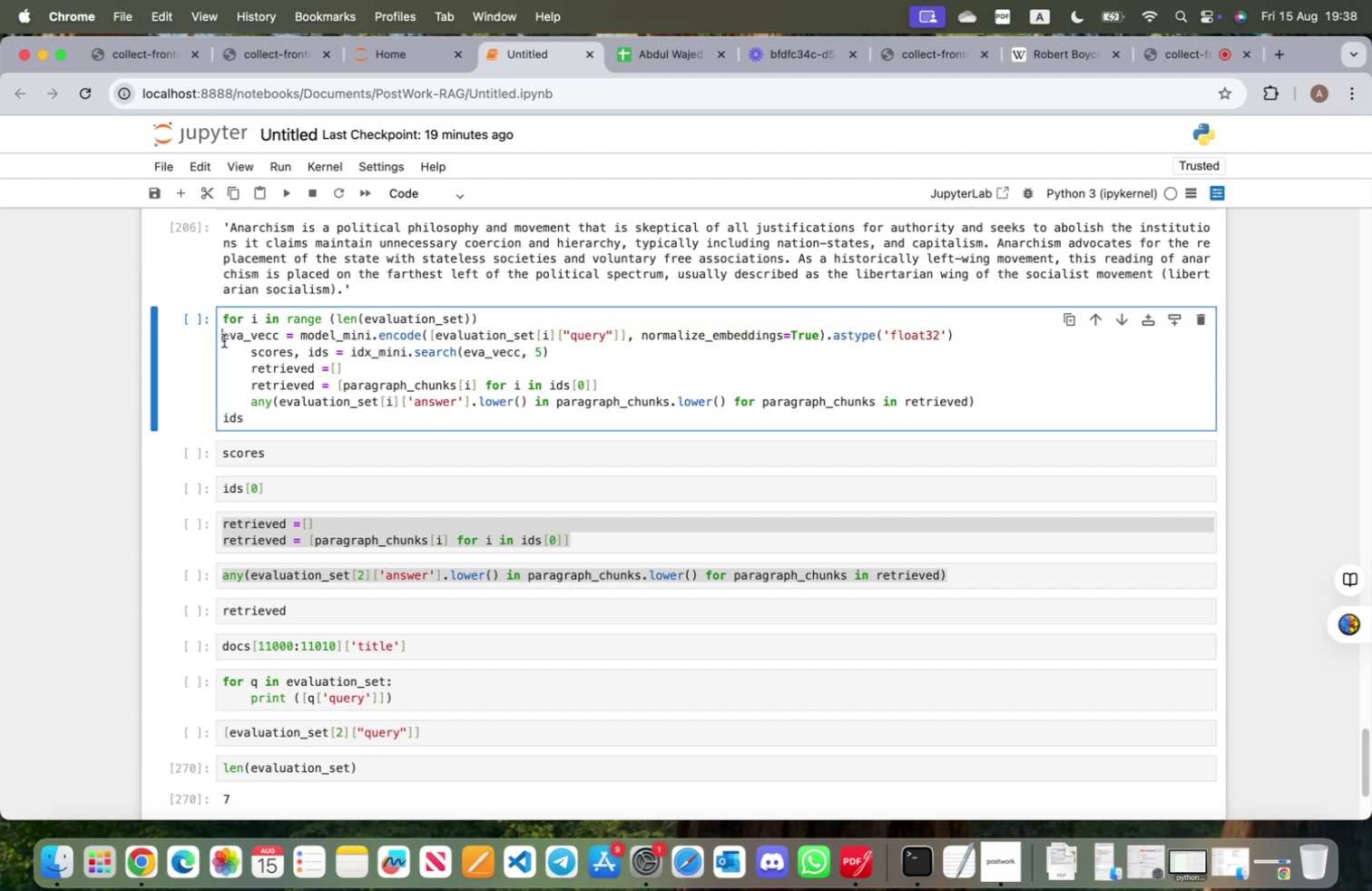 
key(Tab)
 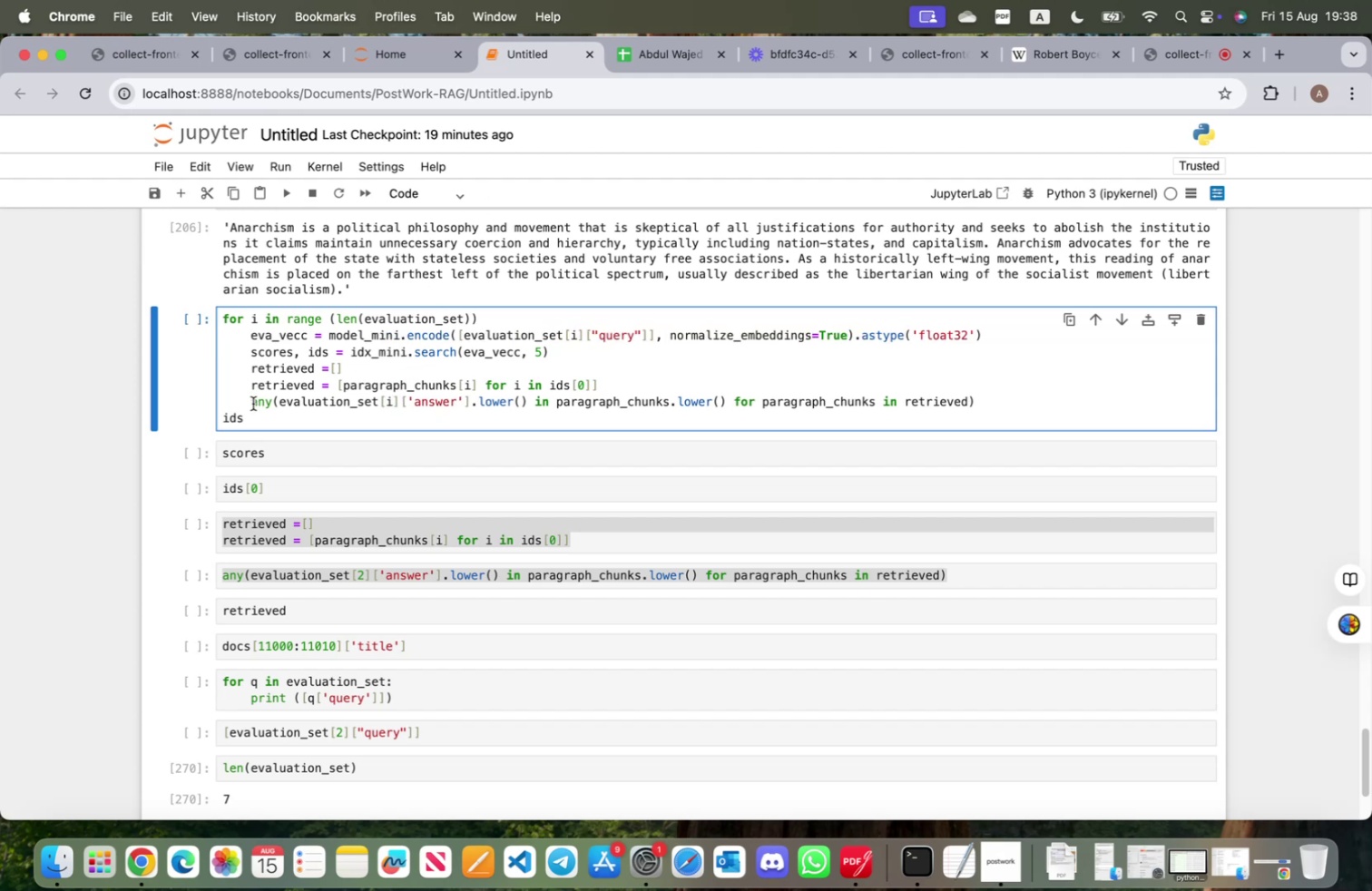 
left_click([251, 403])
 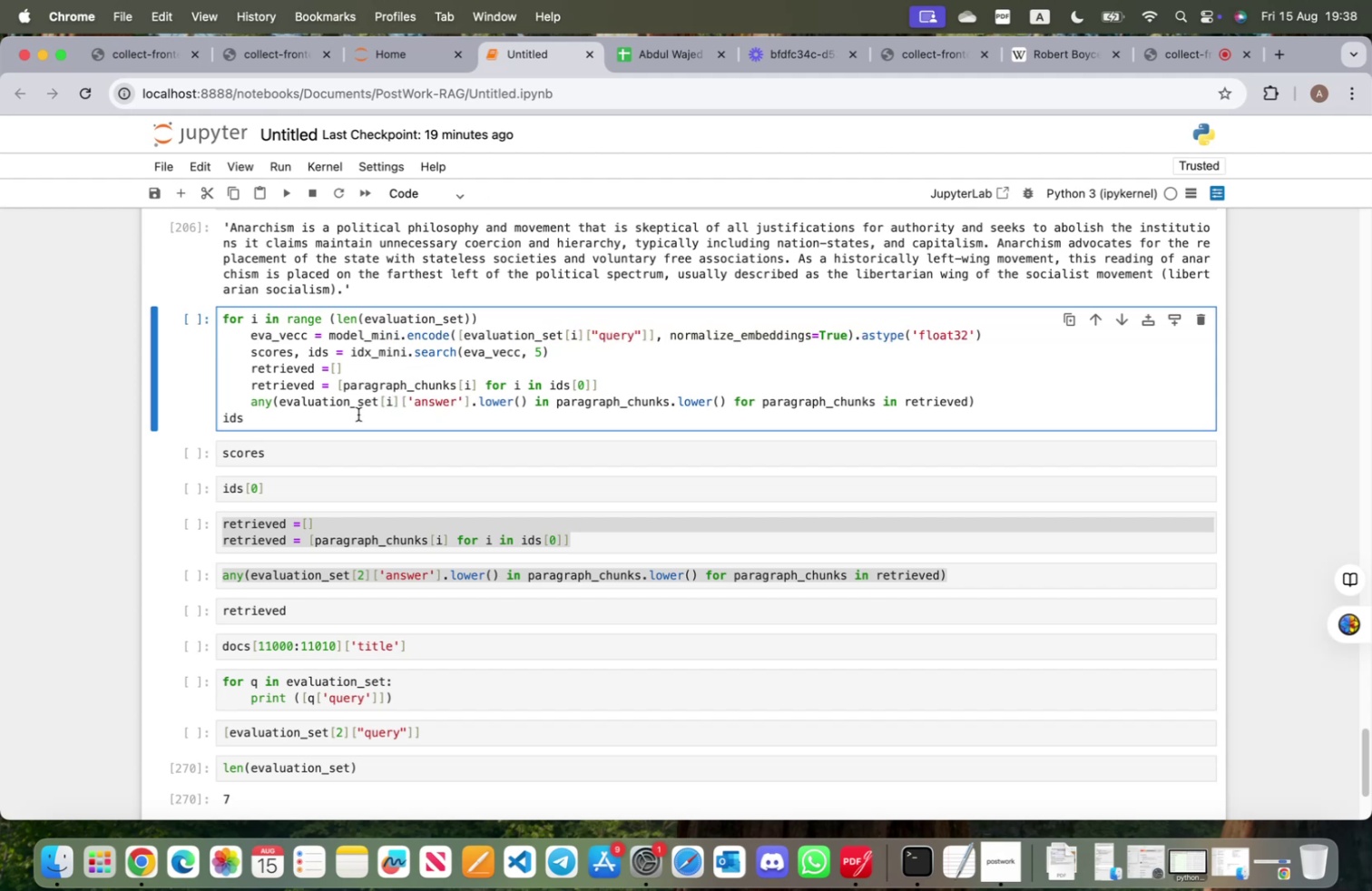 
type(ans = )
 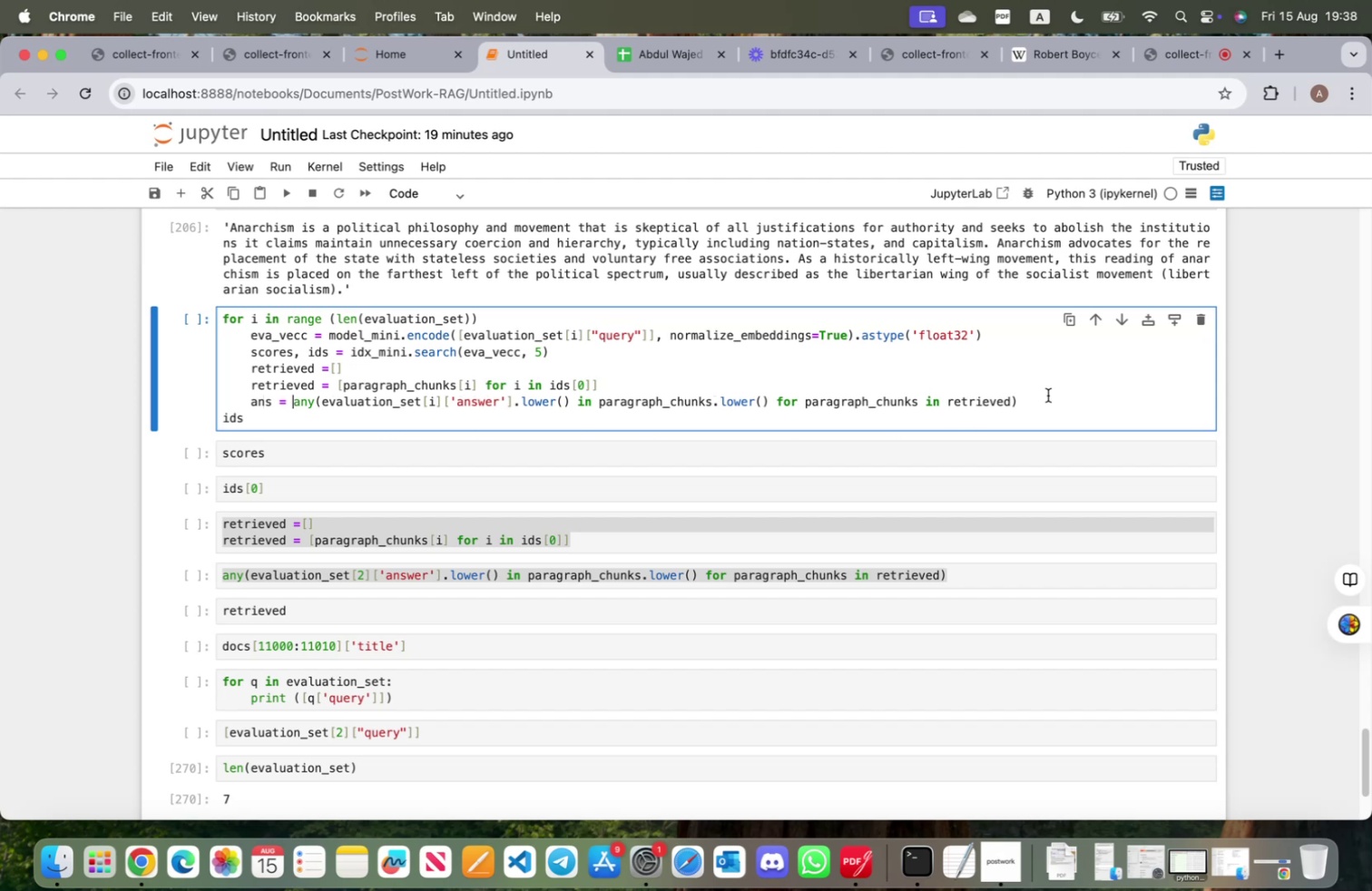 
key(Enter)
 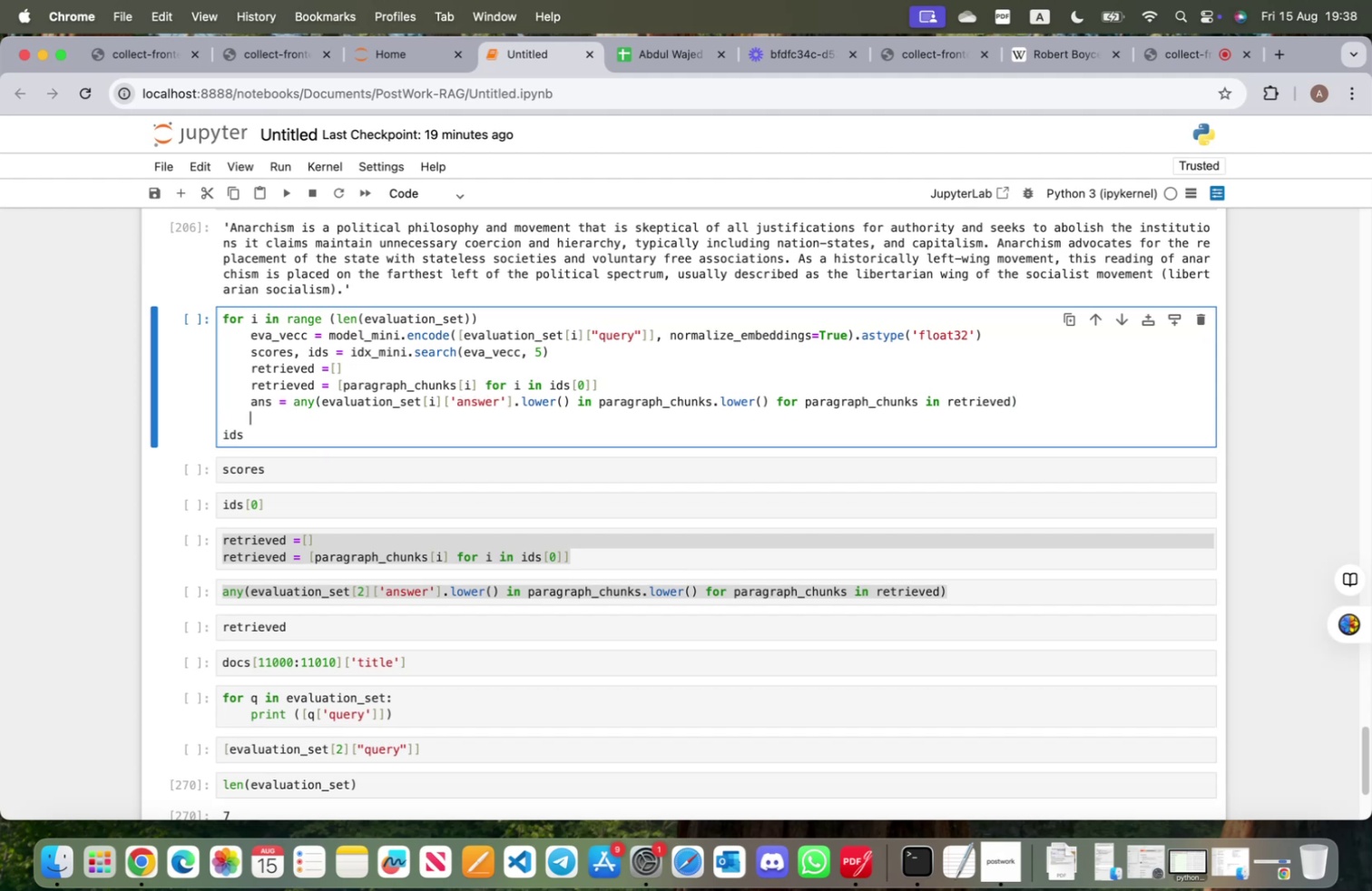 
type(priitn)
key(Backspace)
key(Backspace)
key(Backspace)
type(nt (ans)
 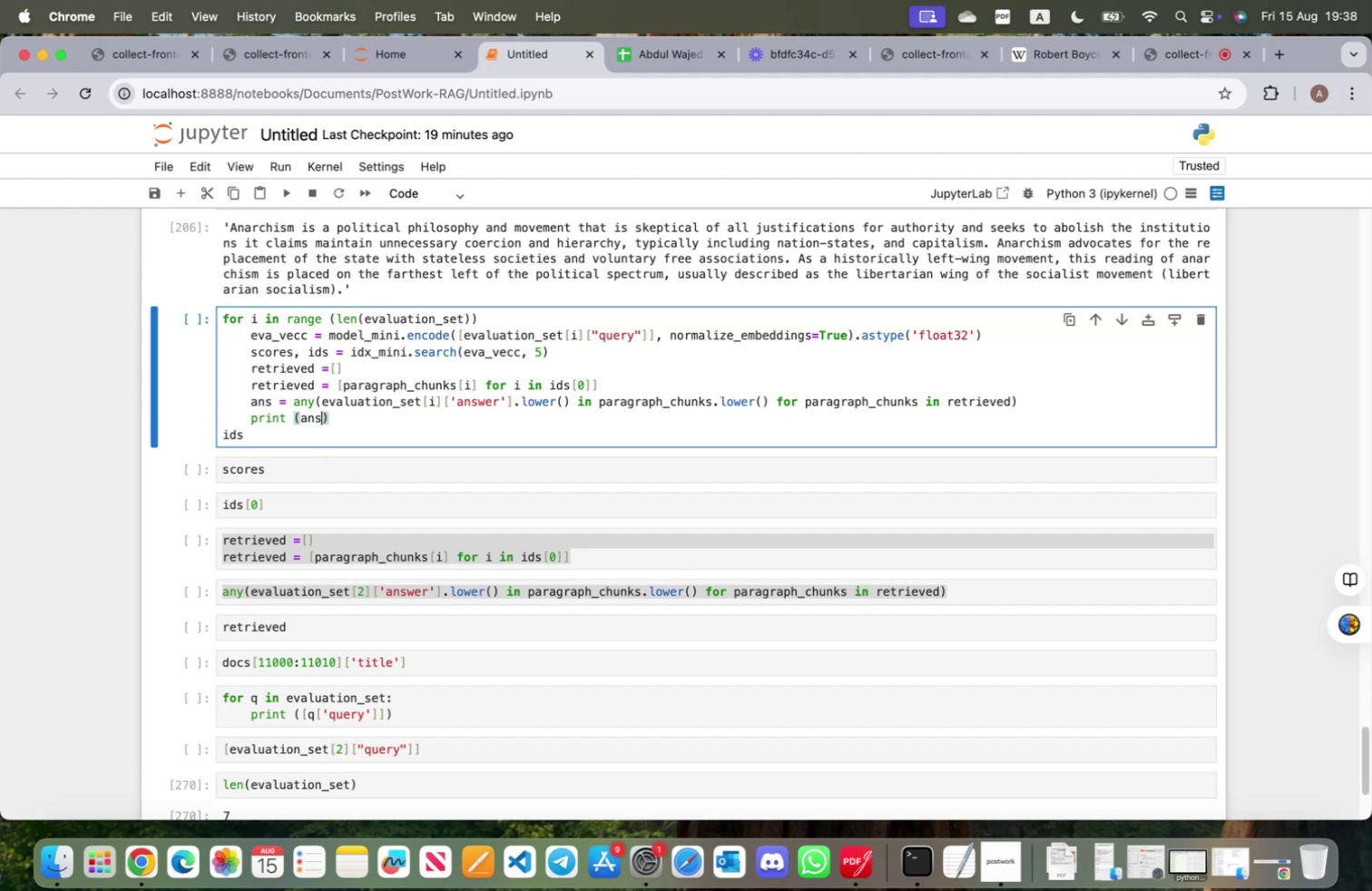 
key(ArrowDown)
 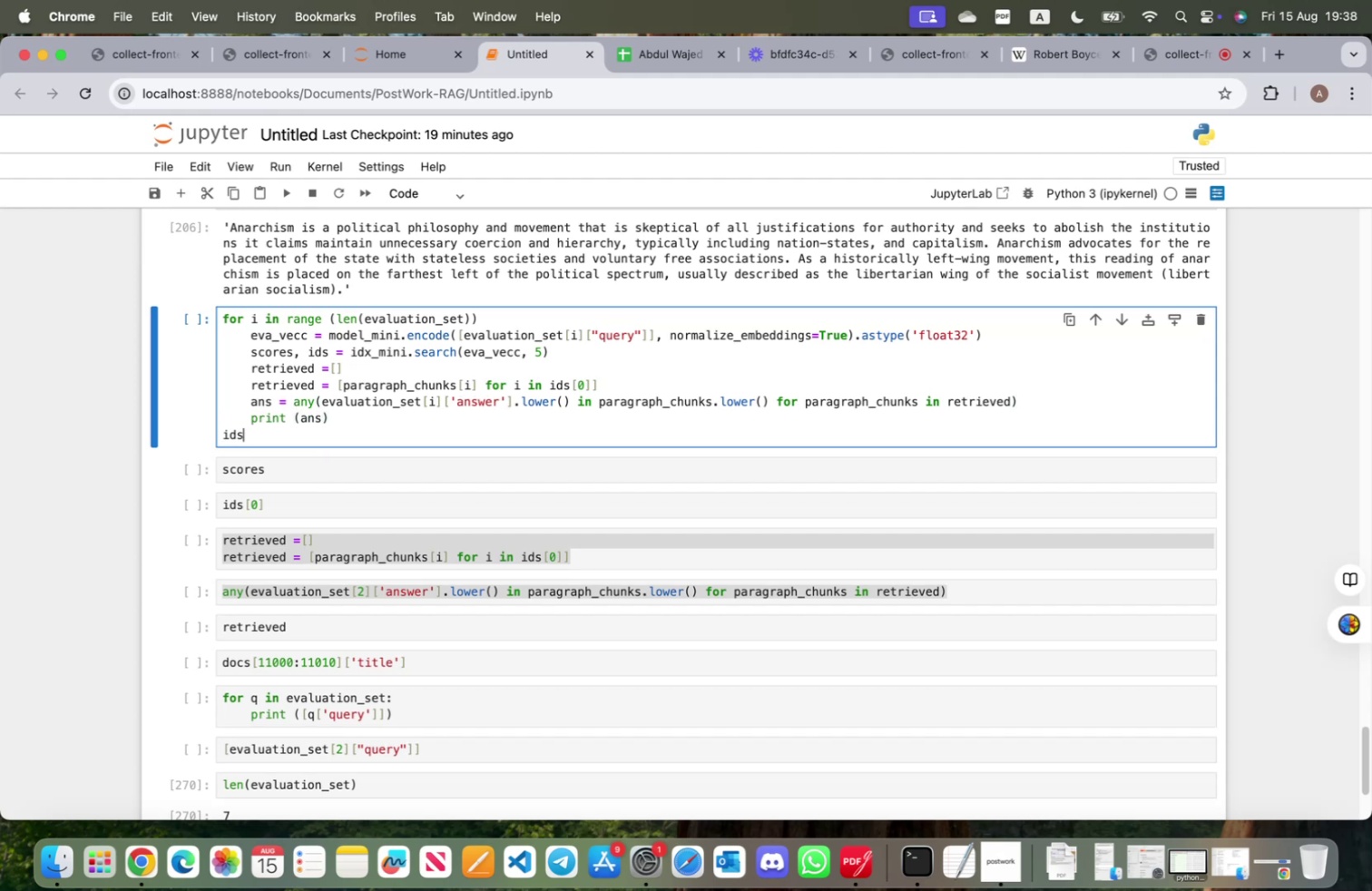 
key(Backspace)
 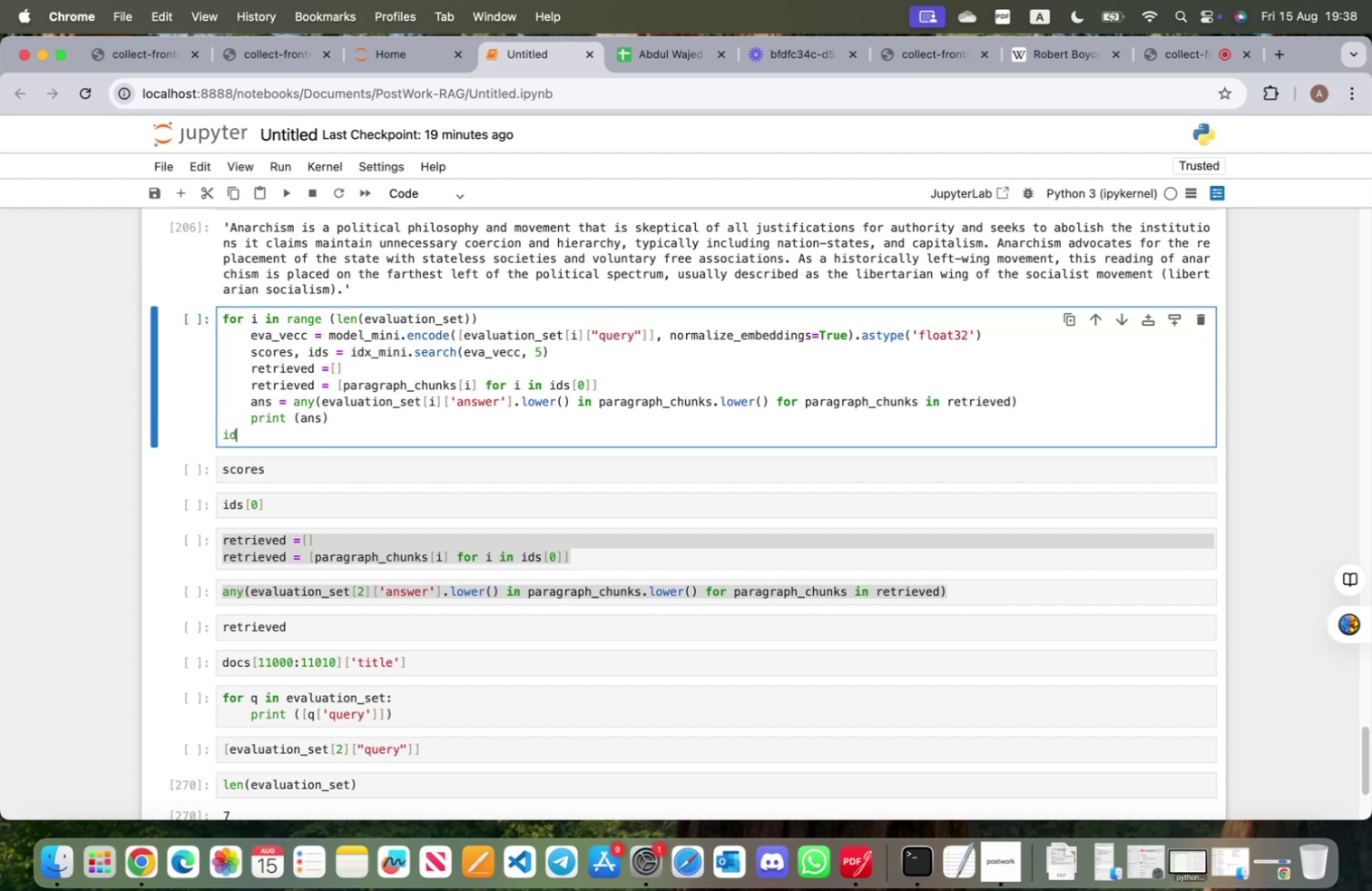 
key(Backspace)
 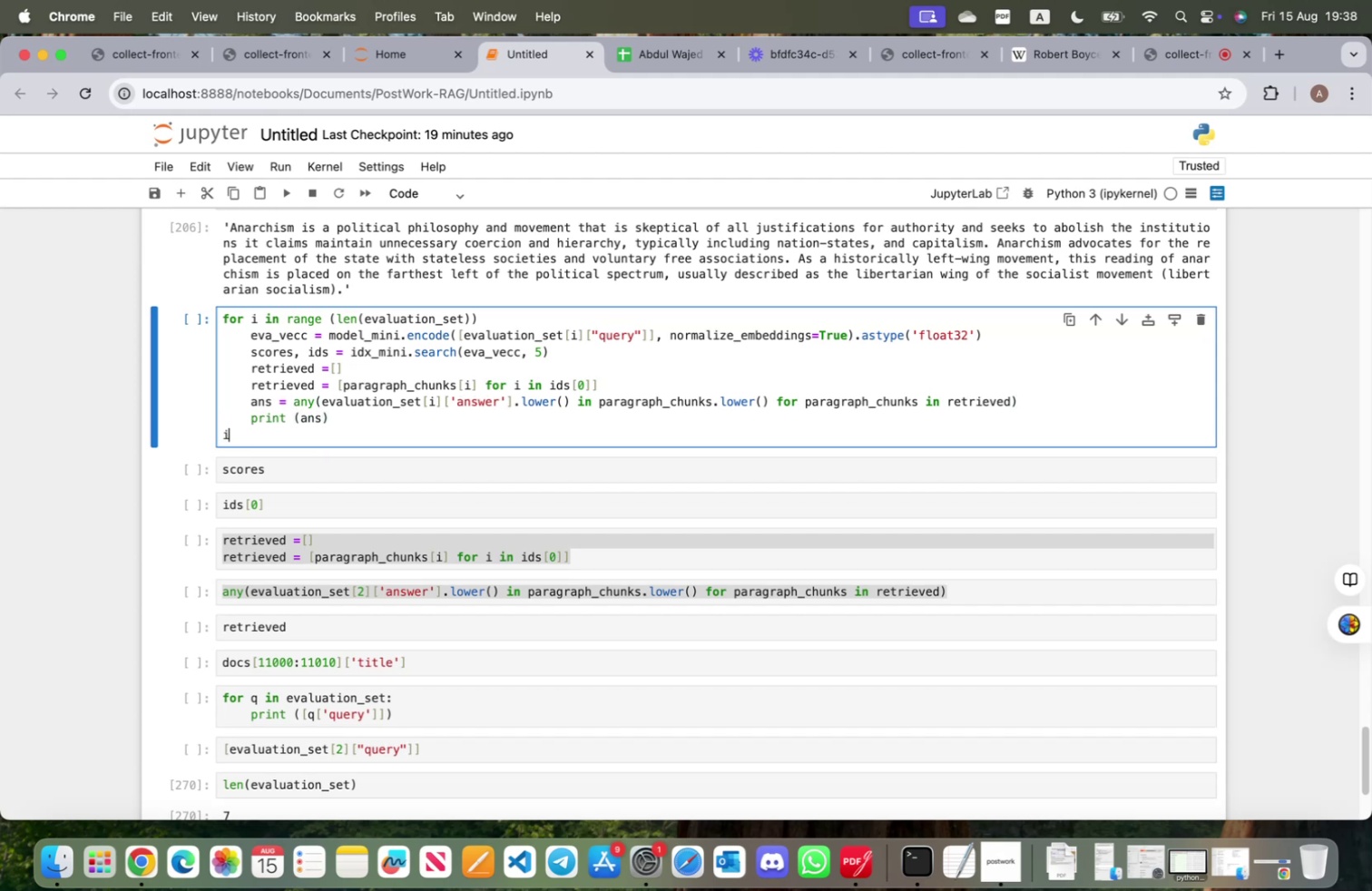 
key(Backspace)
 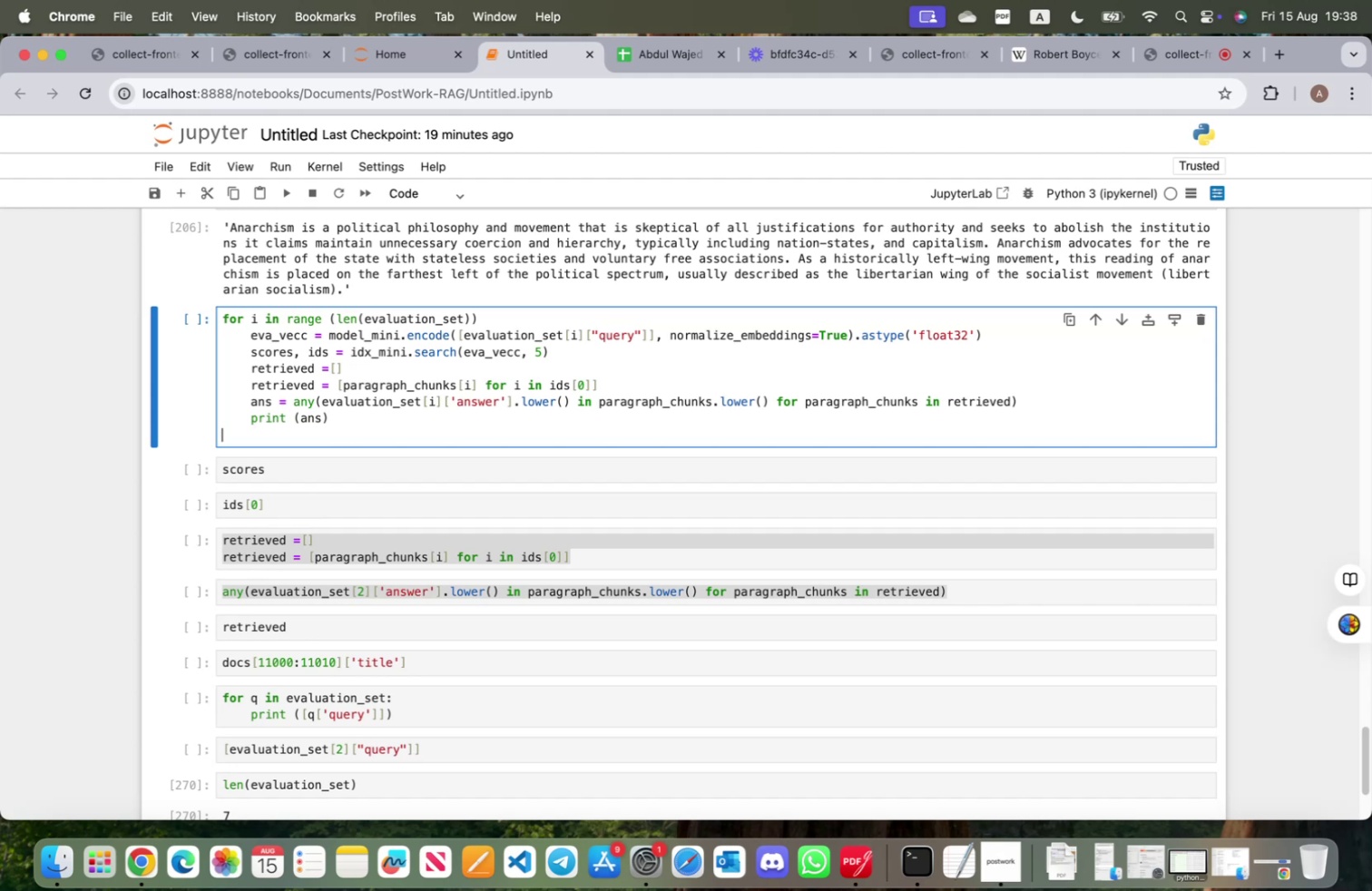 
key(Shift+ShiftRight)
 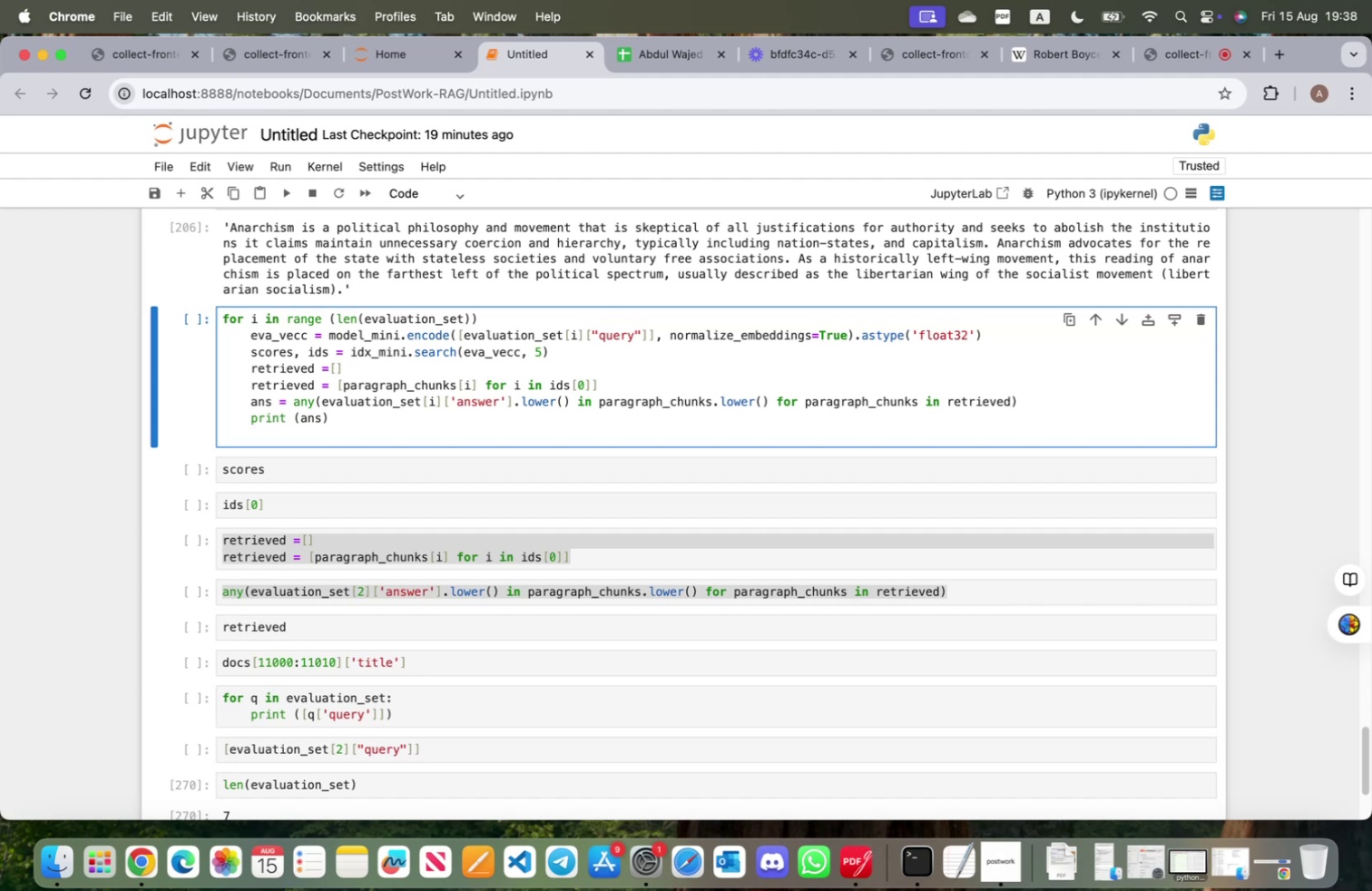 
key(Shift+Enter)
 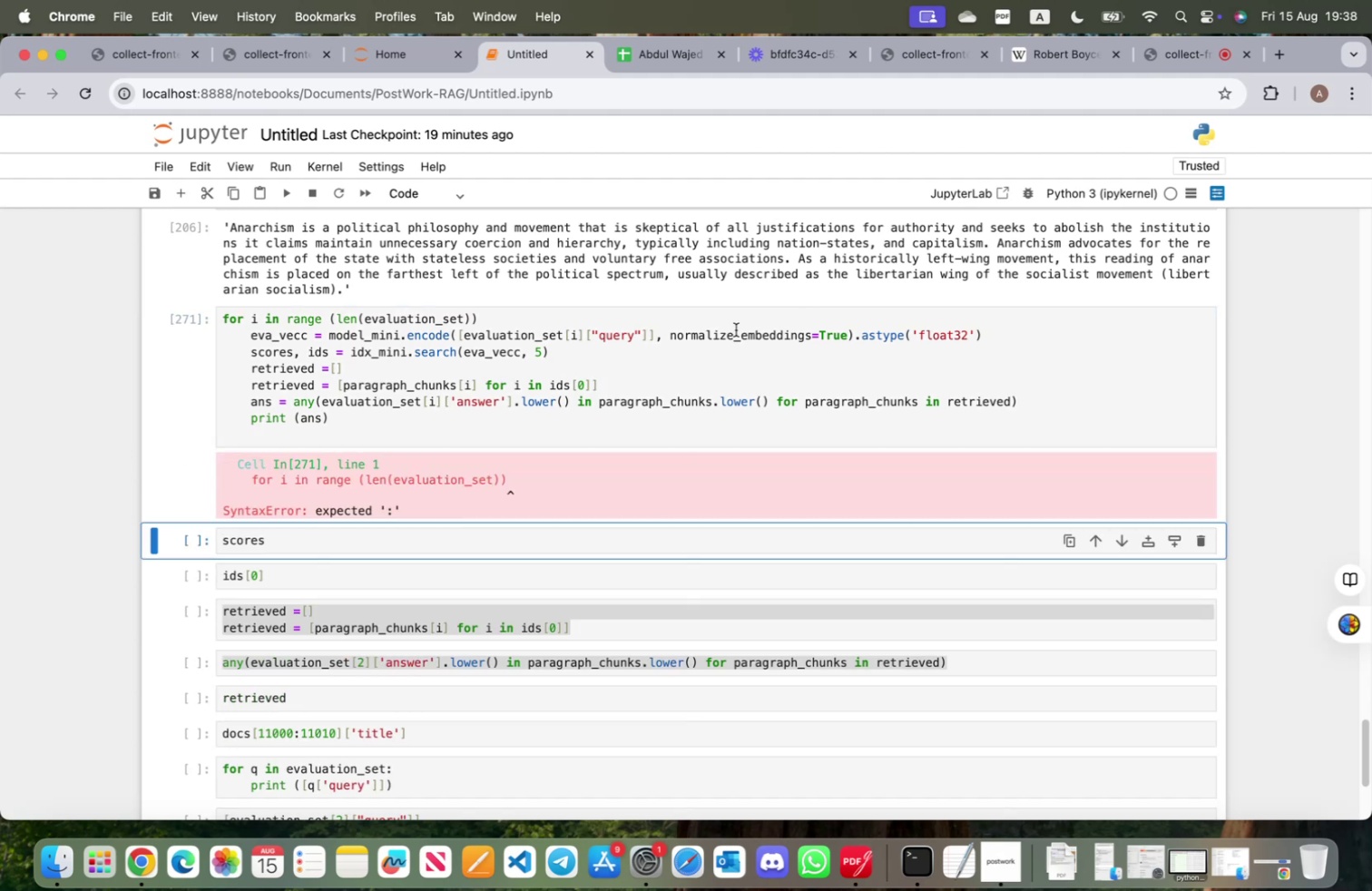 
left_click([625, 323])
 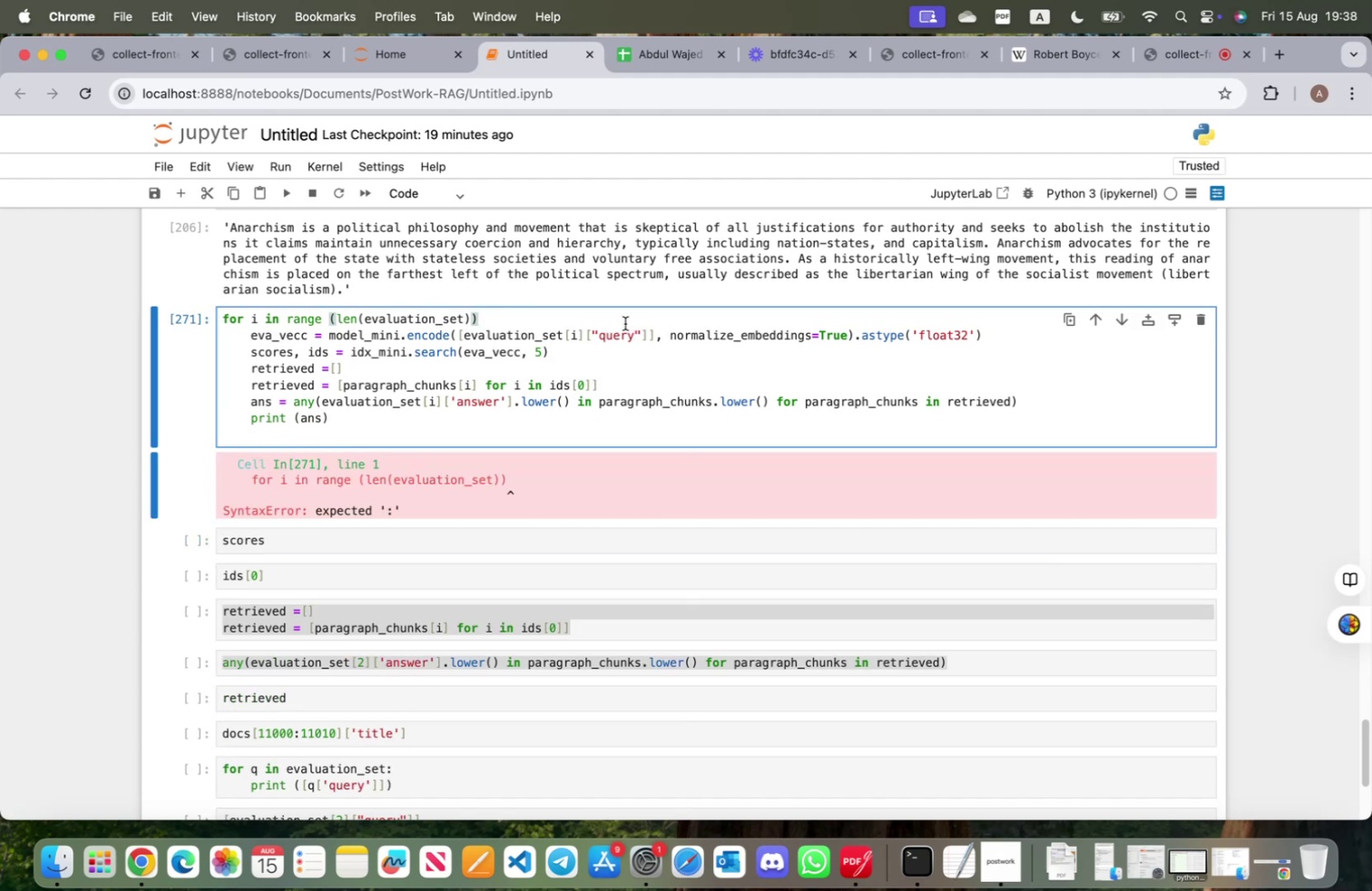 
key(Shift+ShiftRight)
 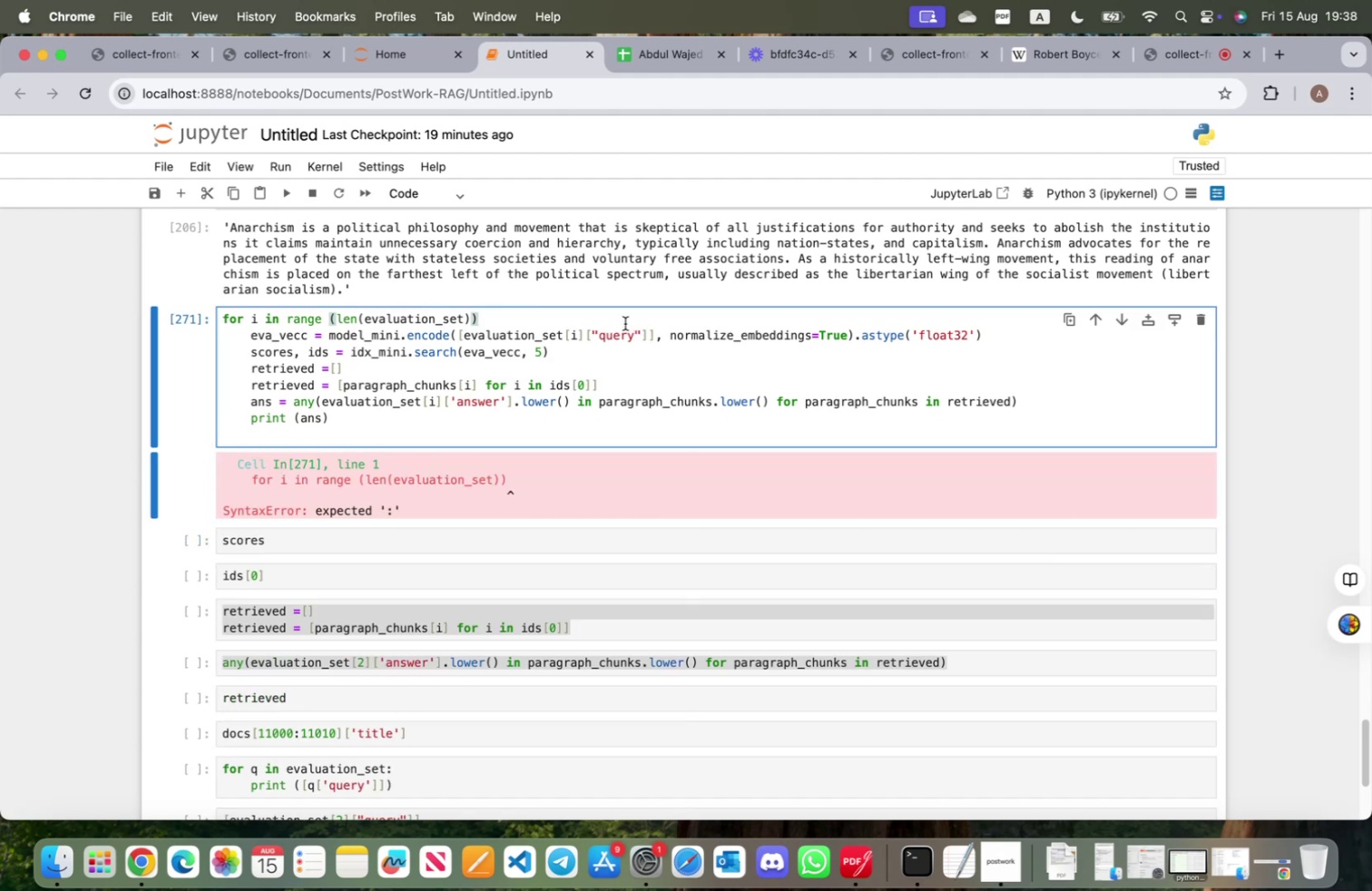 
key(Shift+Semicolon)
 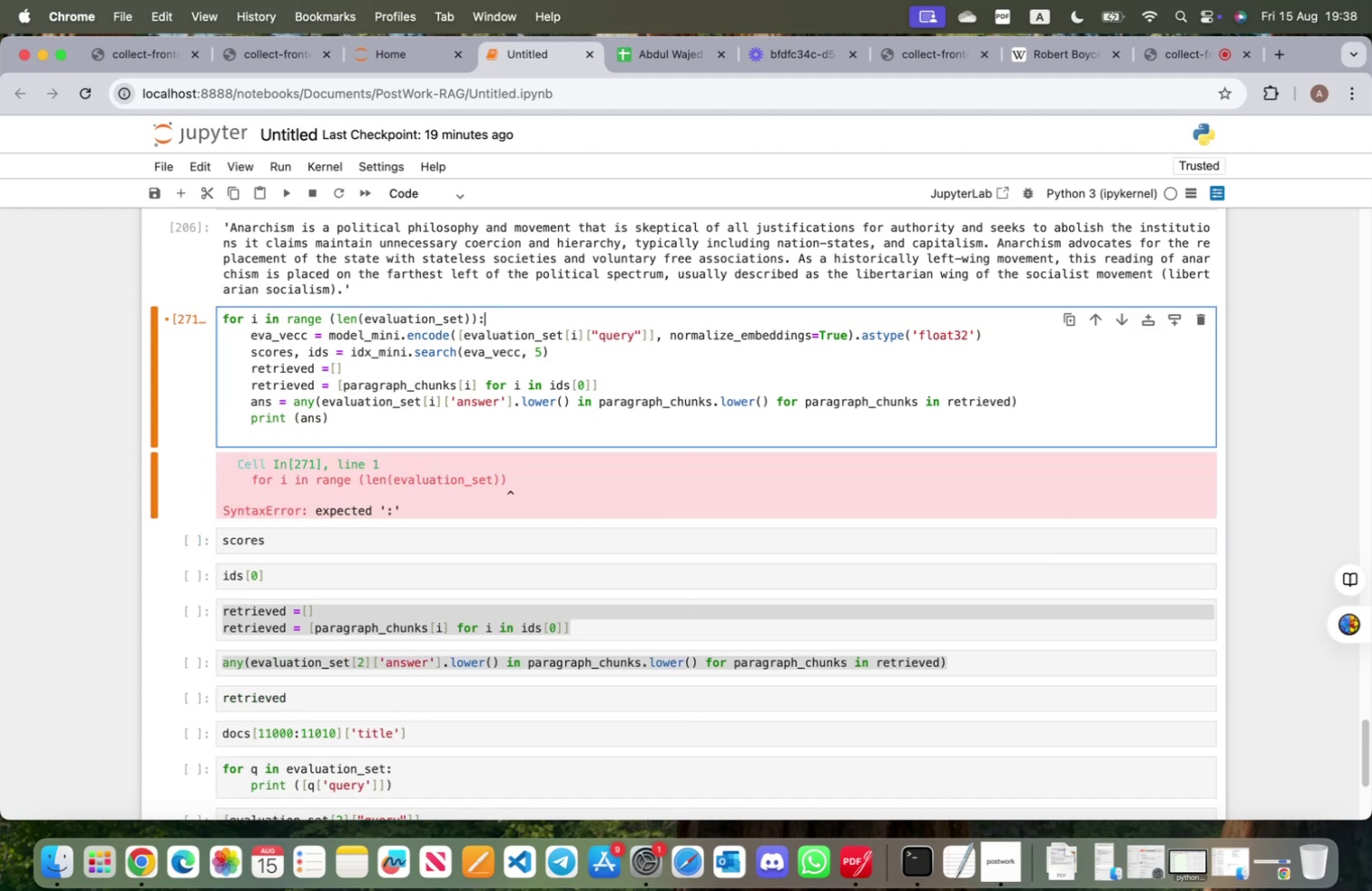 
key(Shift+ShiftRight)
 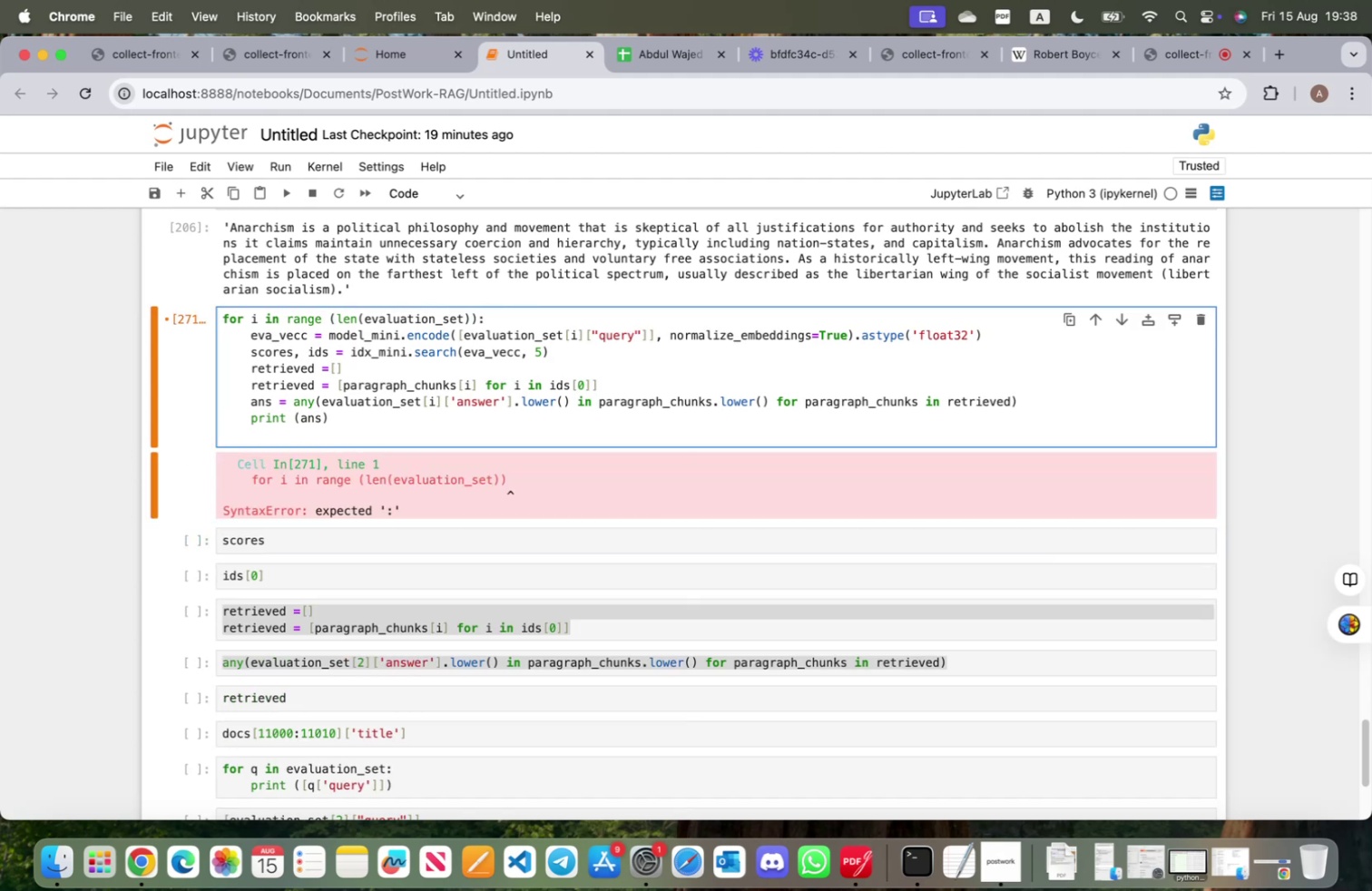 
key(Shift+Enter)
 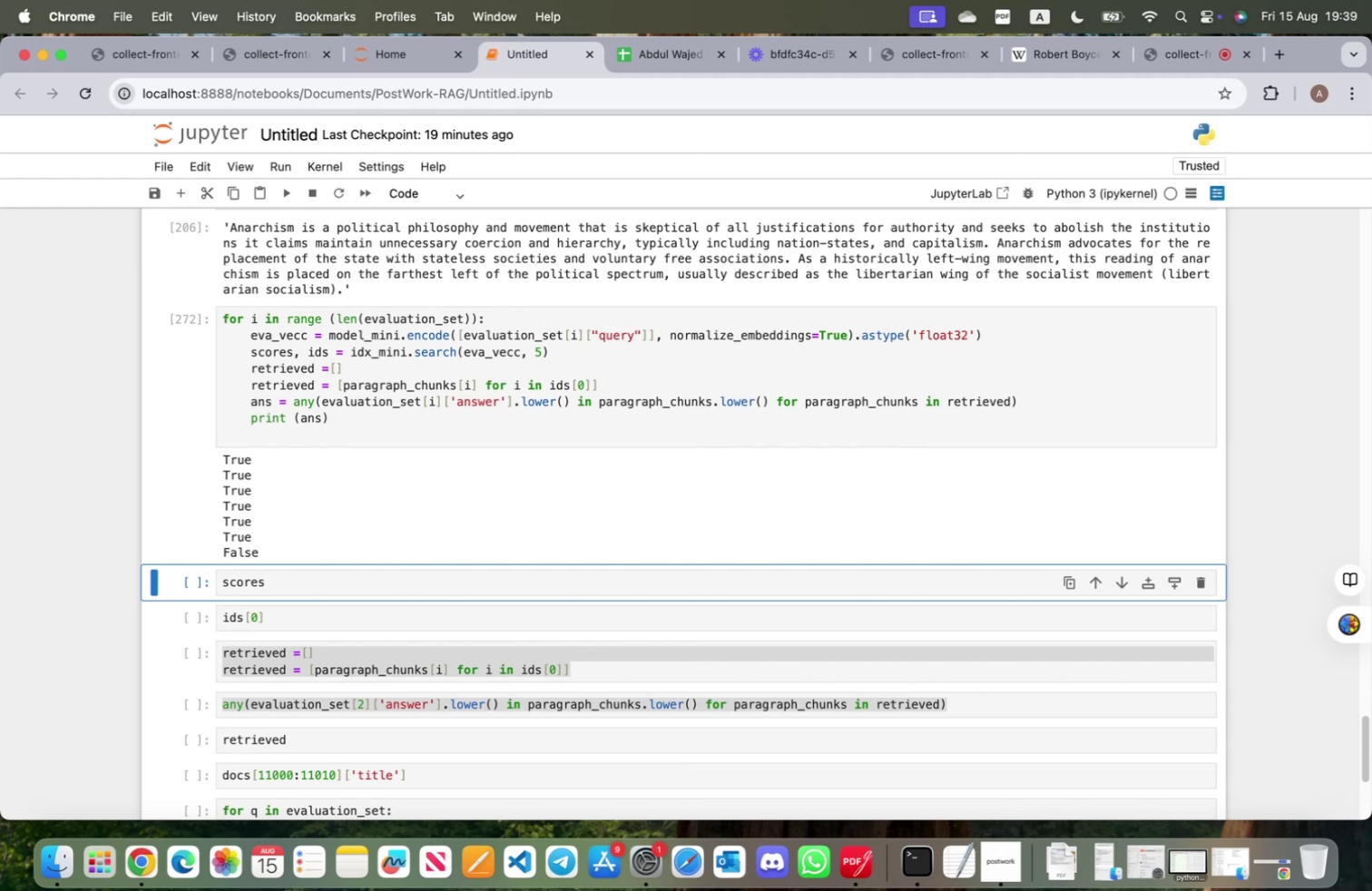 
wait(20.69)
 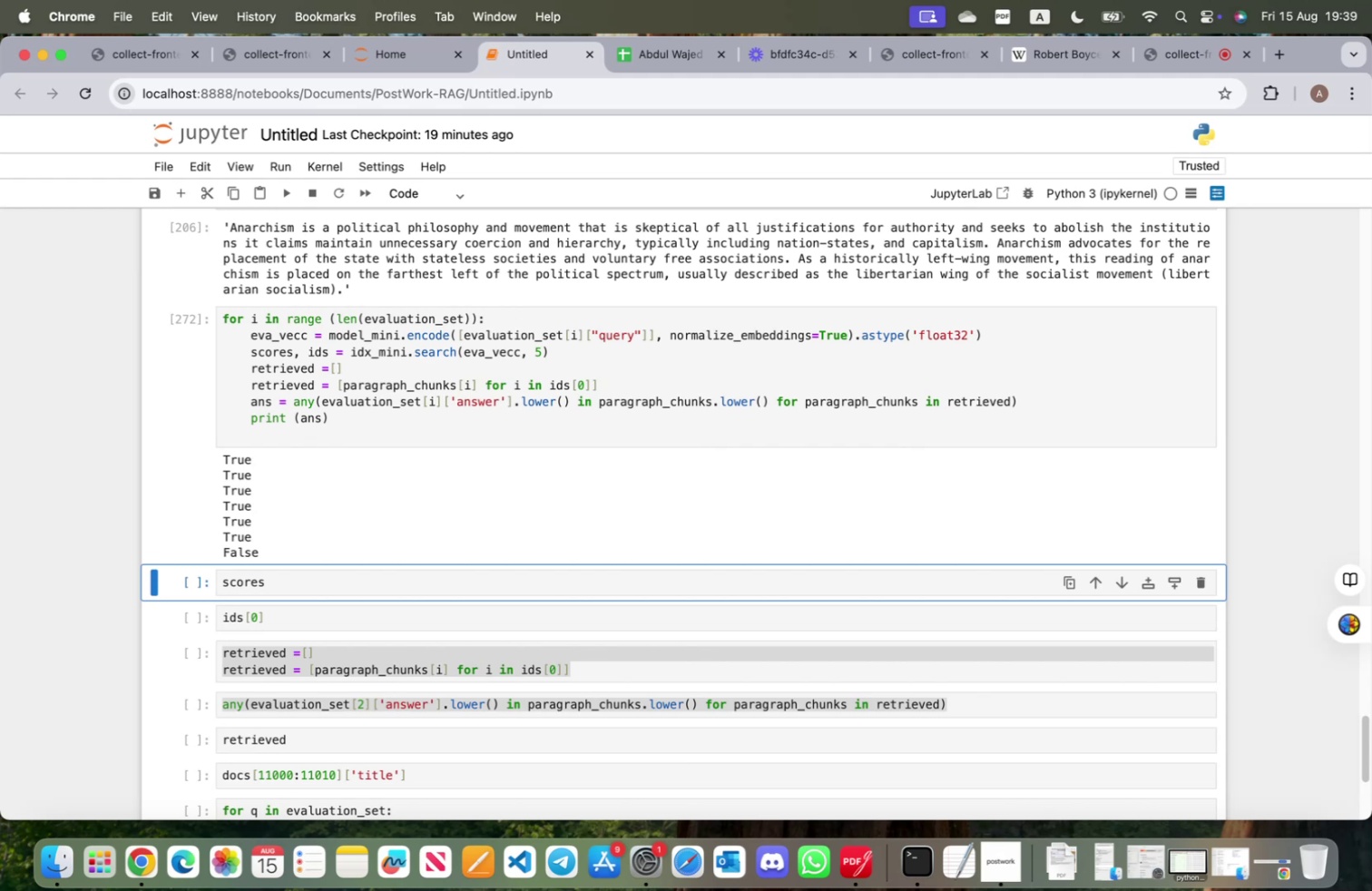 
left_click_drag(start_coordinate=[286, 319], to_coordinate=[476, 318])
 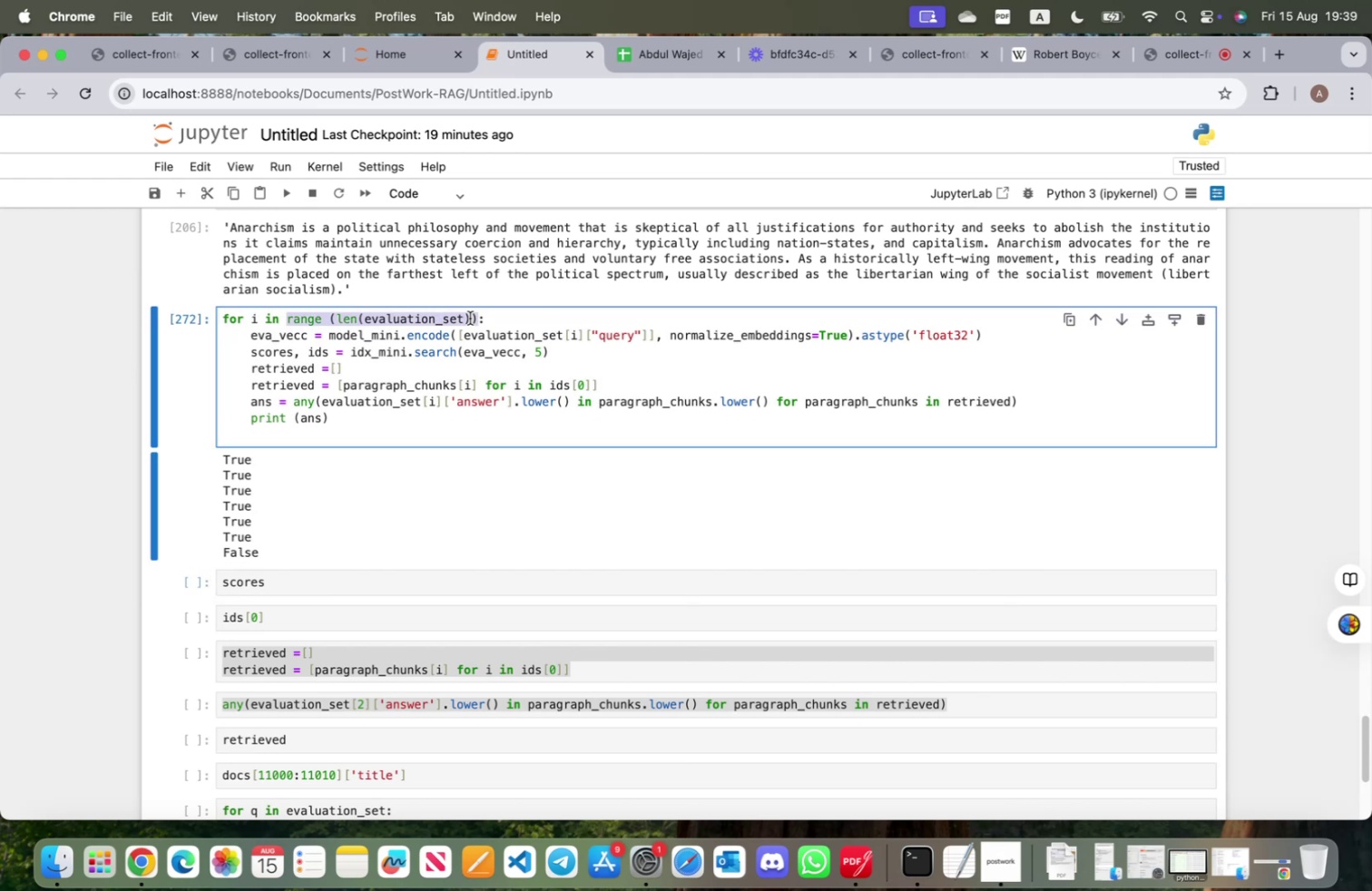 
type(eval)
key(Tab)
 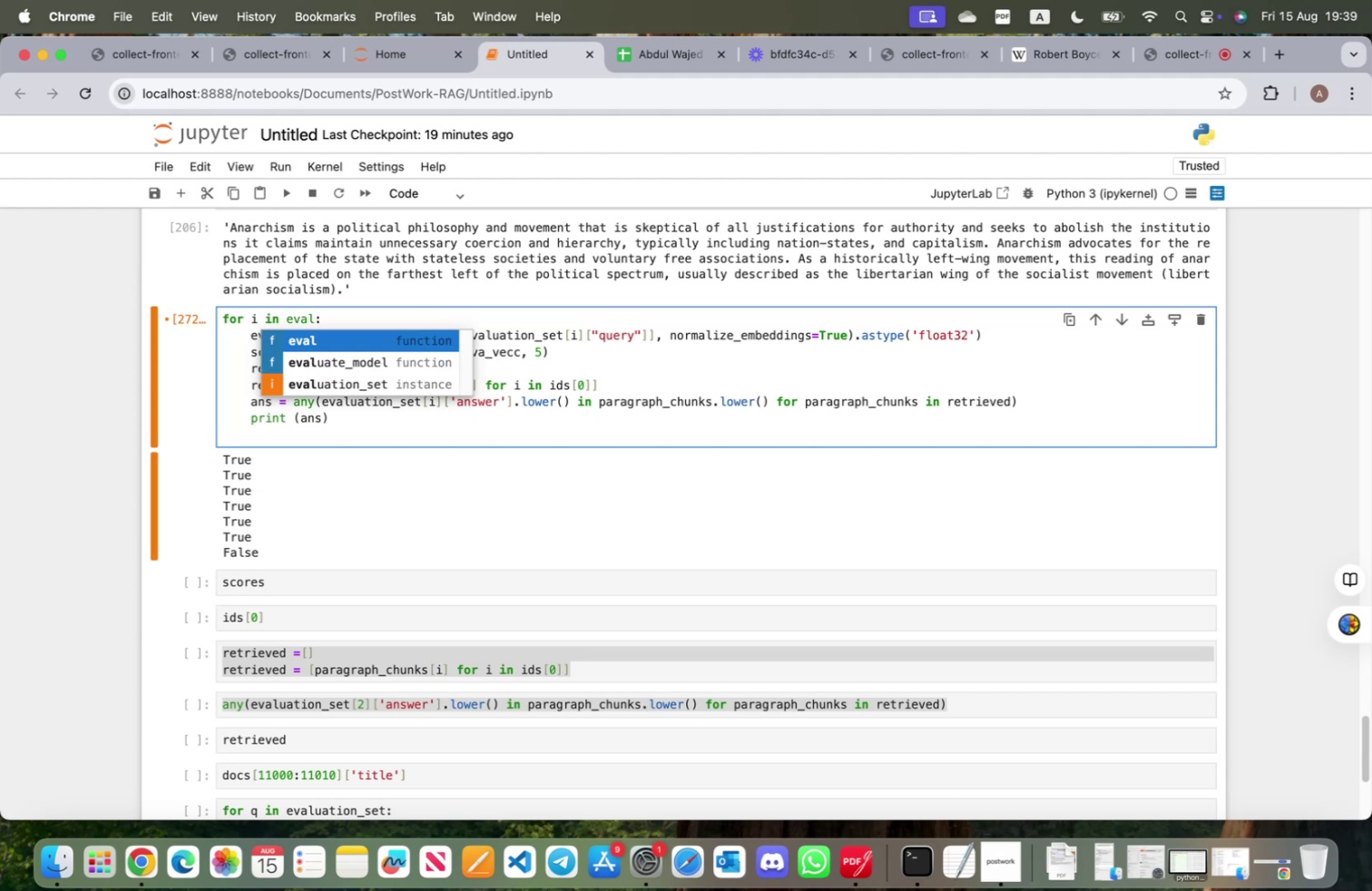 
key(ArrowDown)
 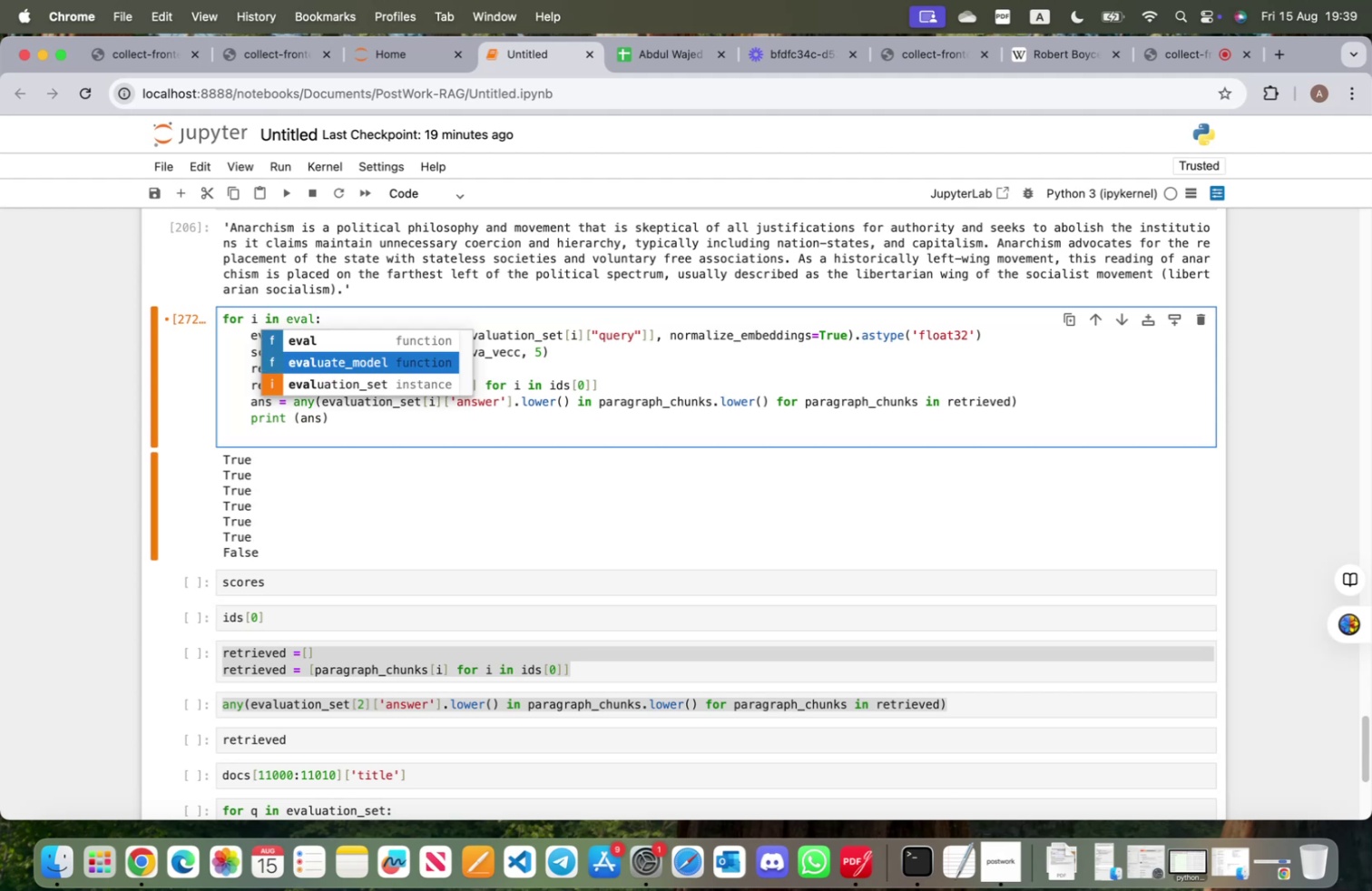 
key(ArrowDown)
 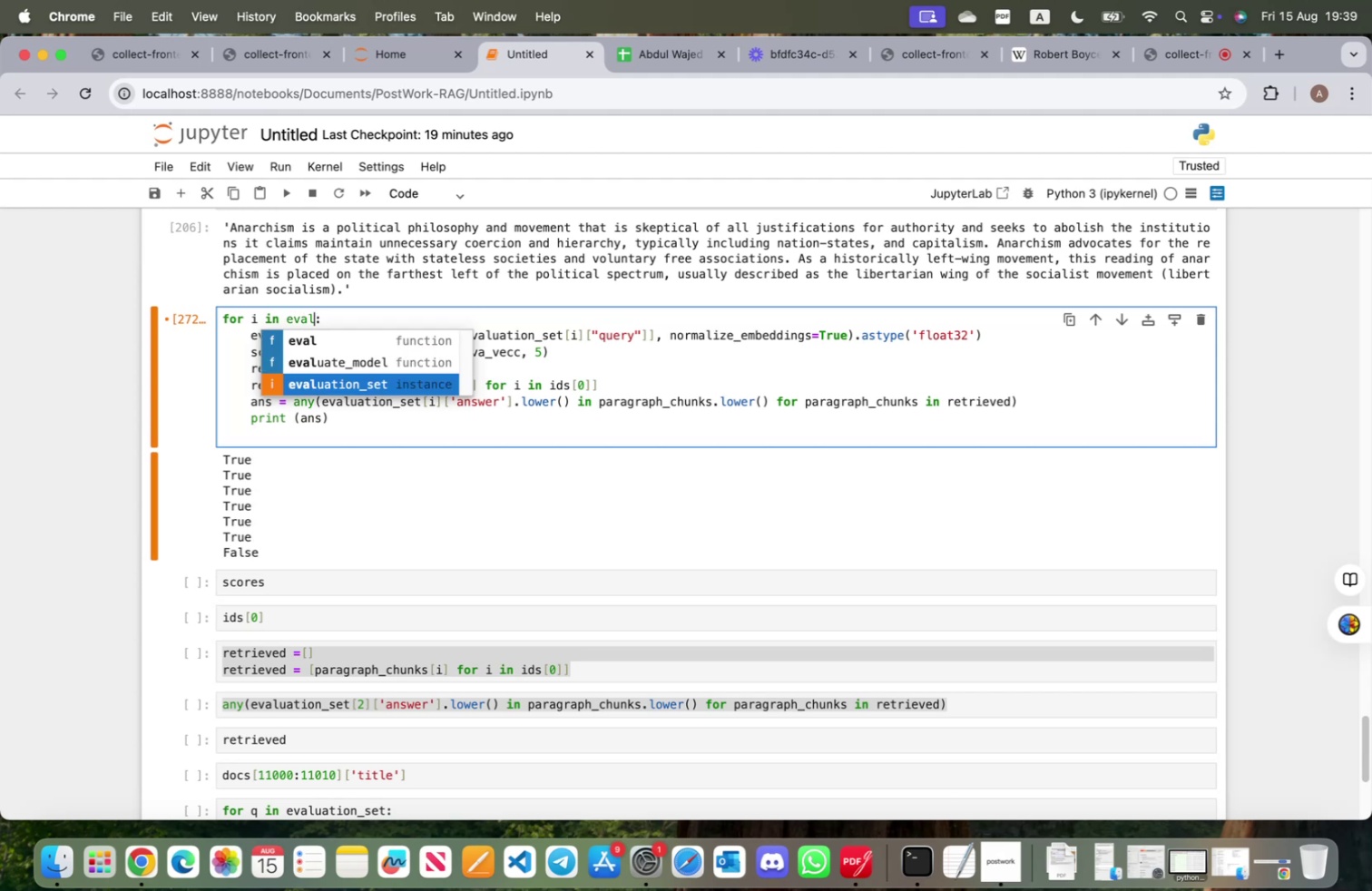 
key(Enter)
 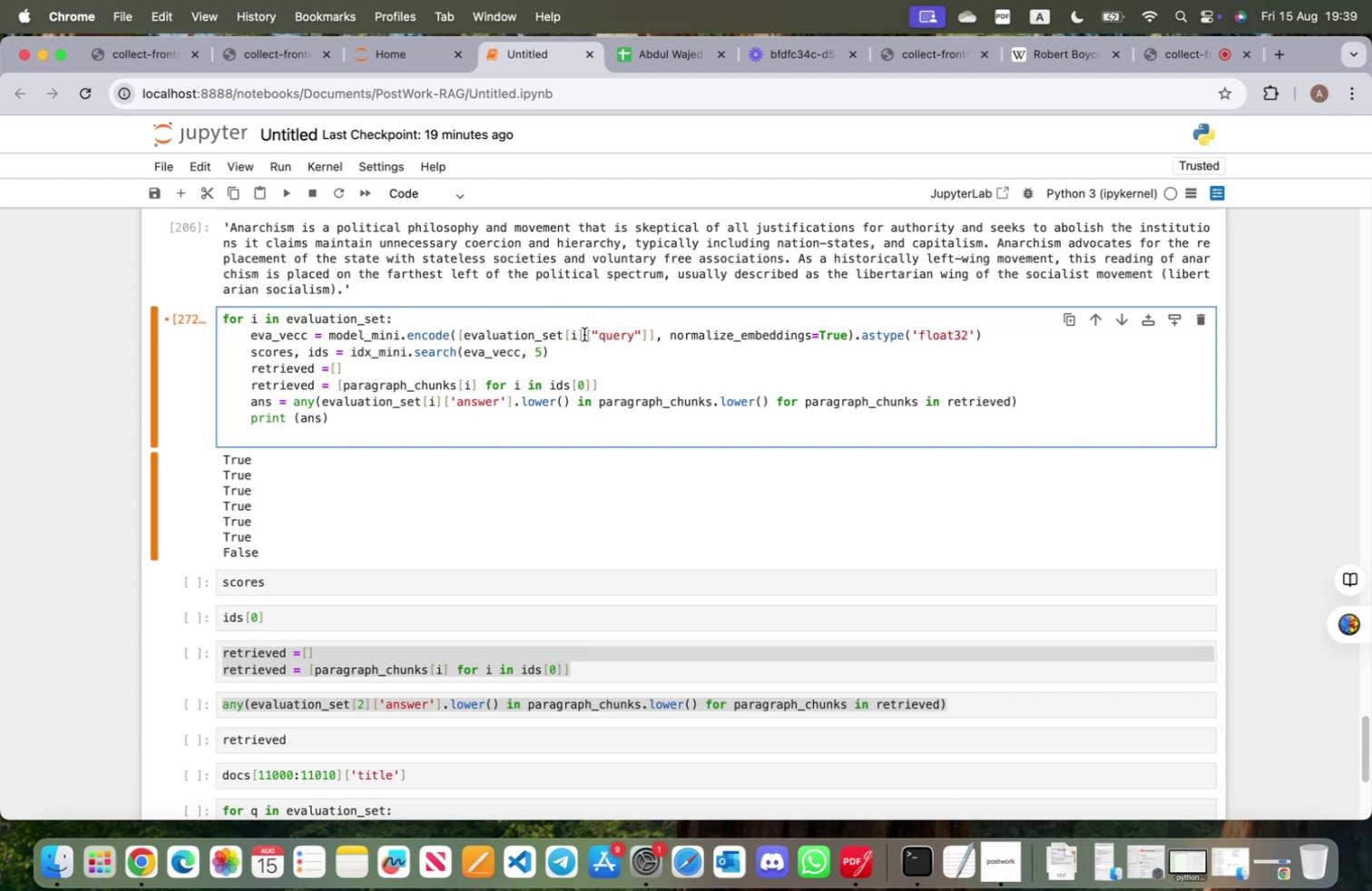 
key(Backspace)
 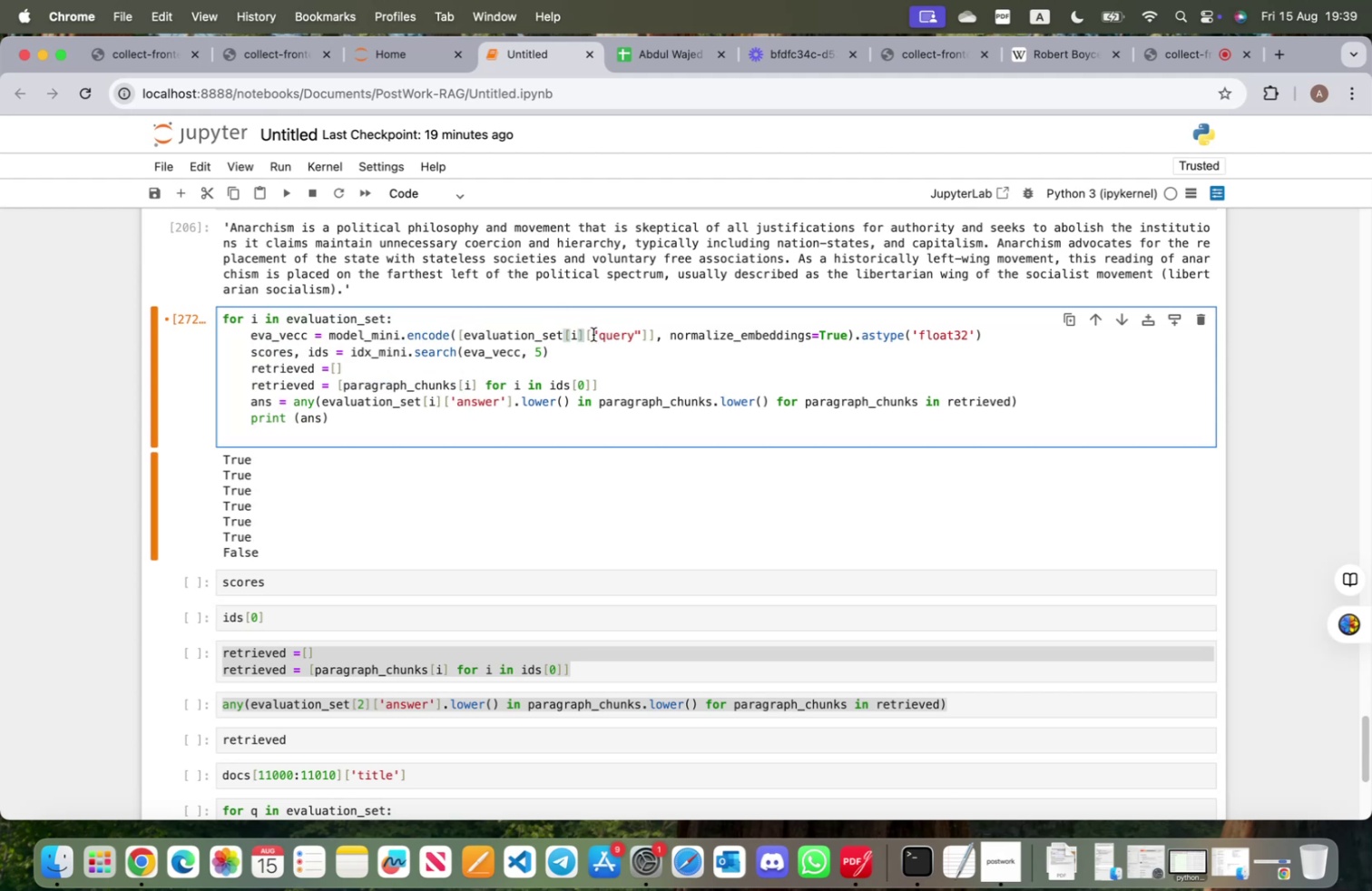 
hold_key(key=Backspace, duration=1.51)
 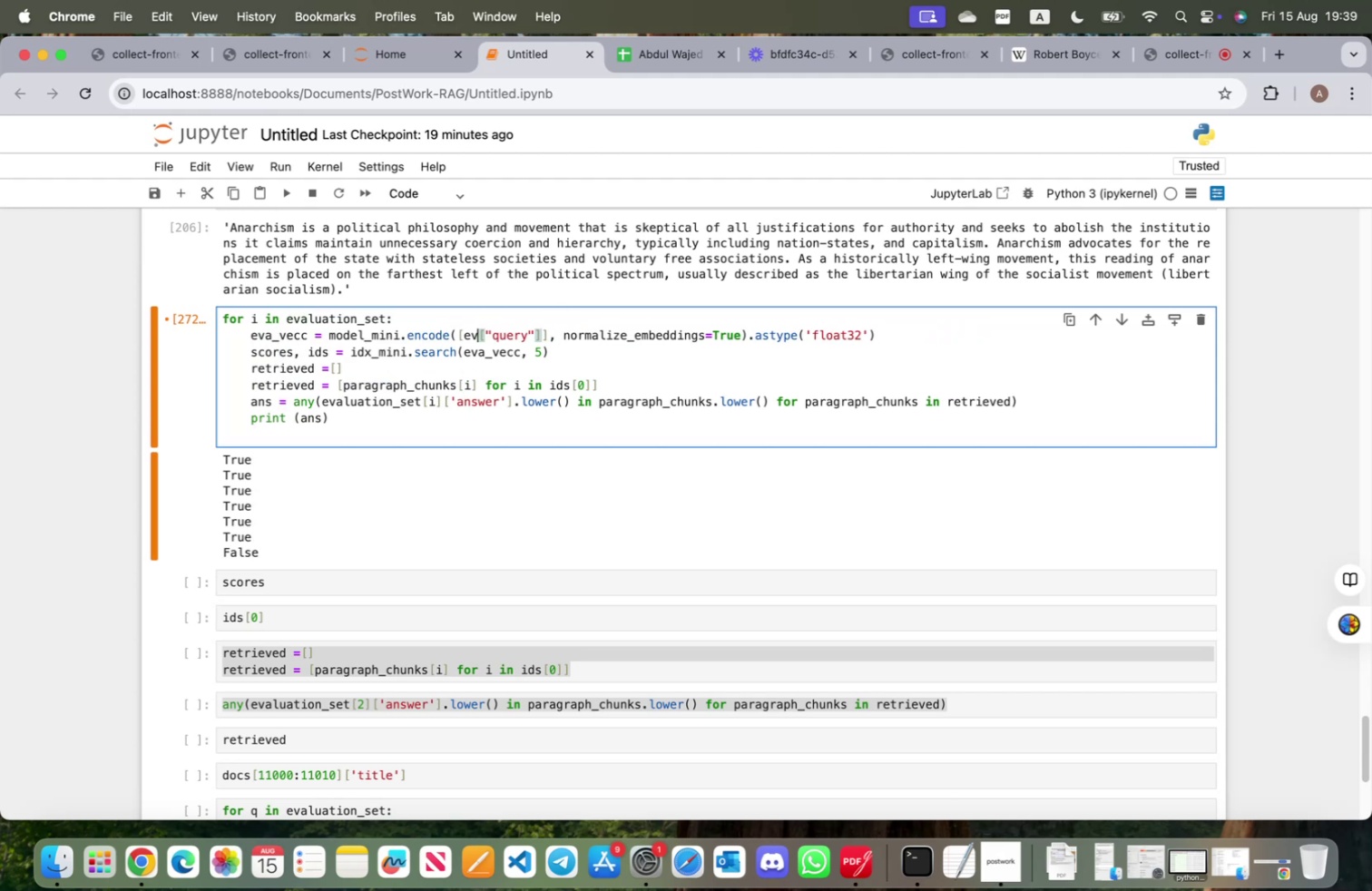 
key(Backspace)
 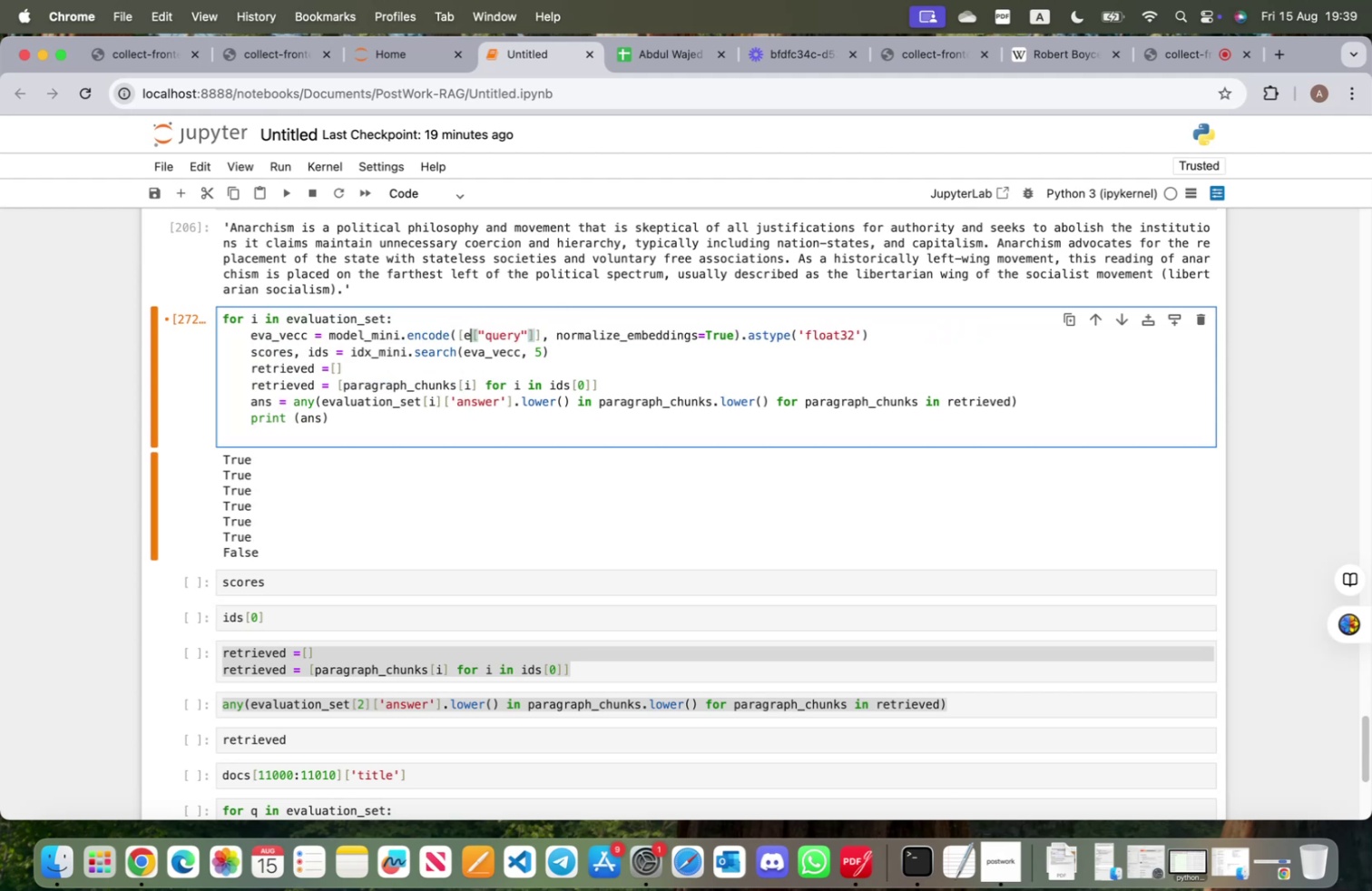 
key(Backspace)
 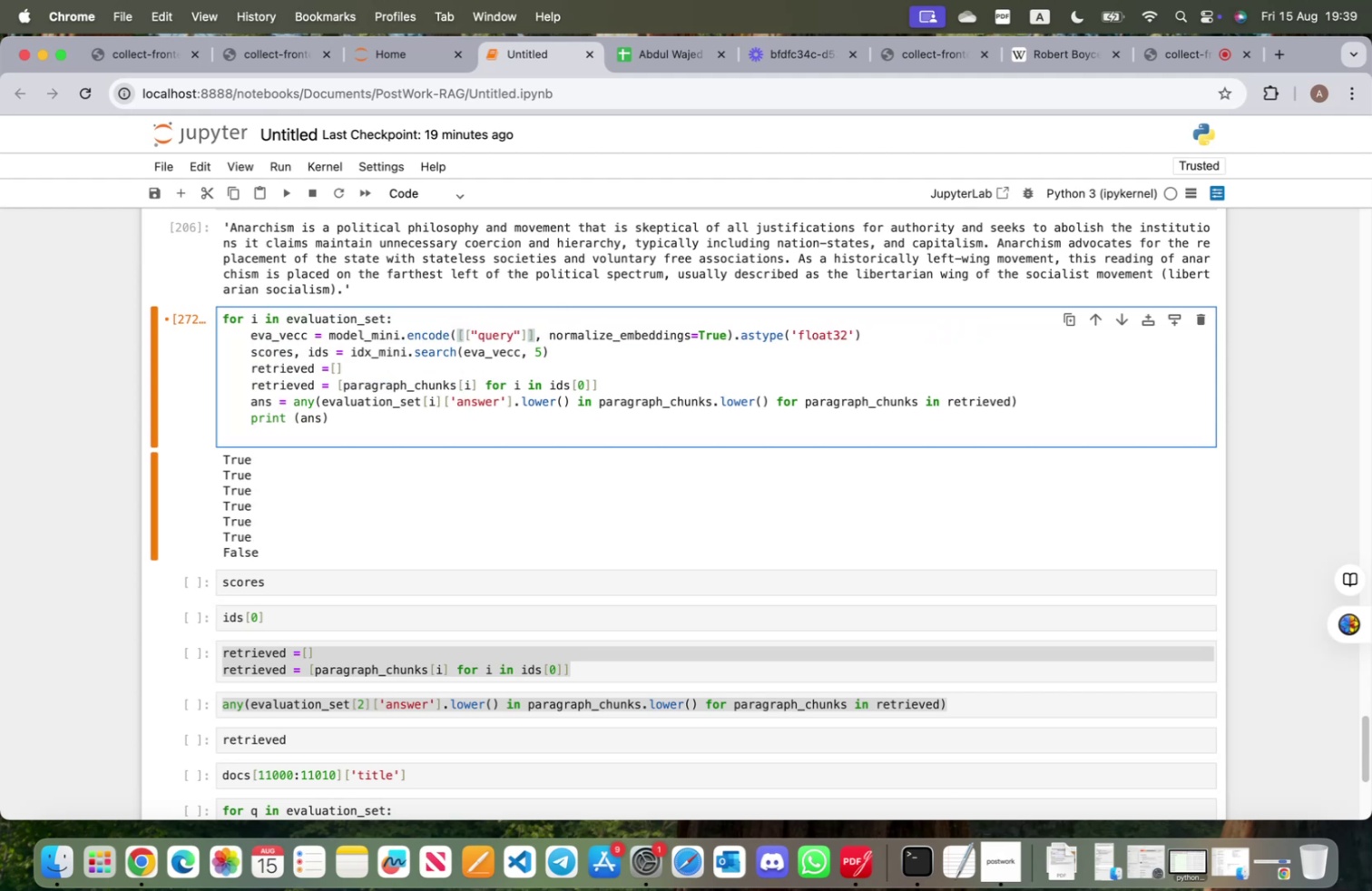 
key(I)
 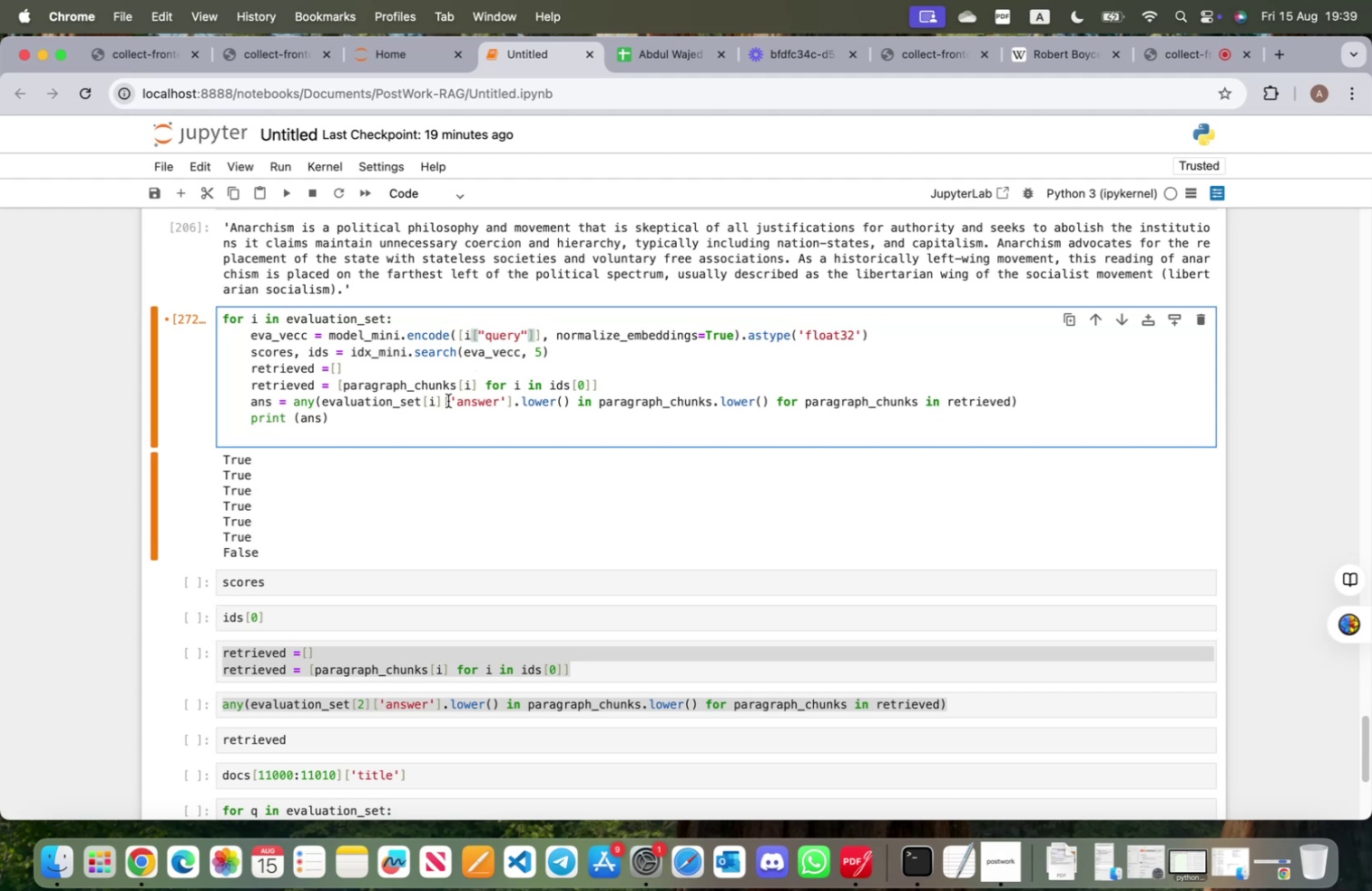 
left_click_drag(start_coordinate=[444, 400], to_coordinate=[322, 397])
 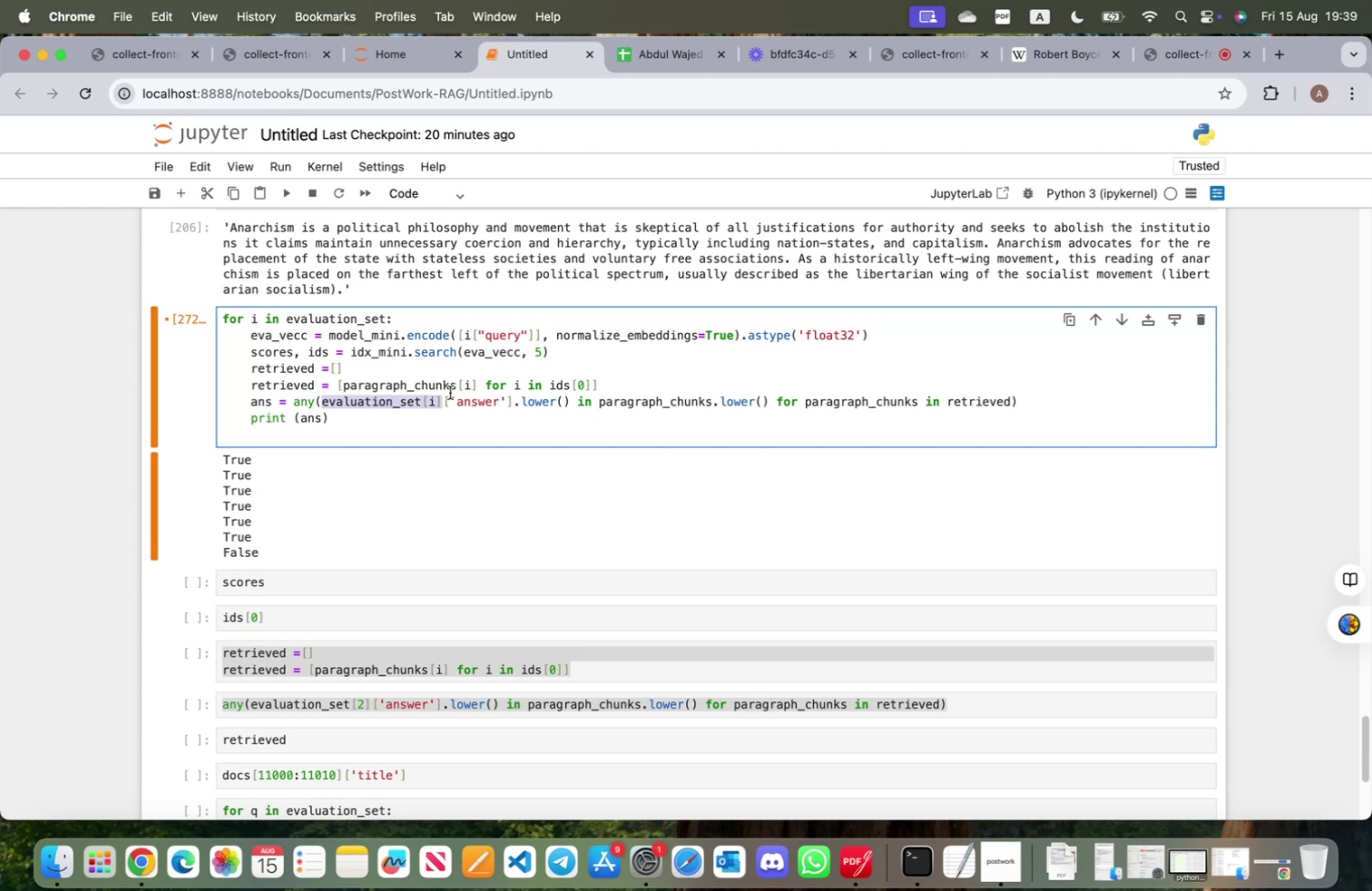 
key(I)
 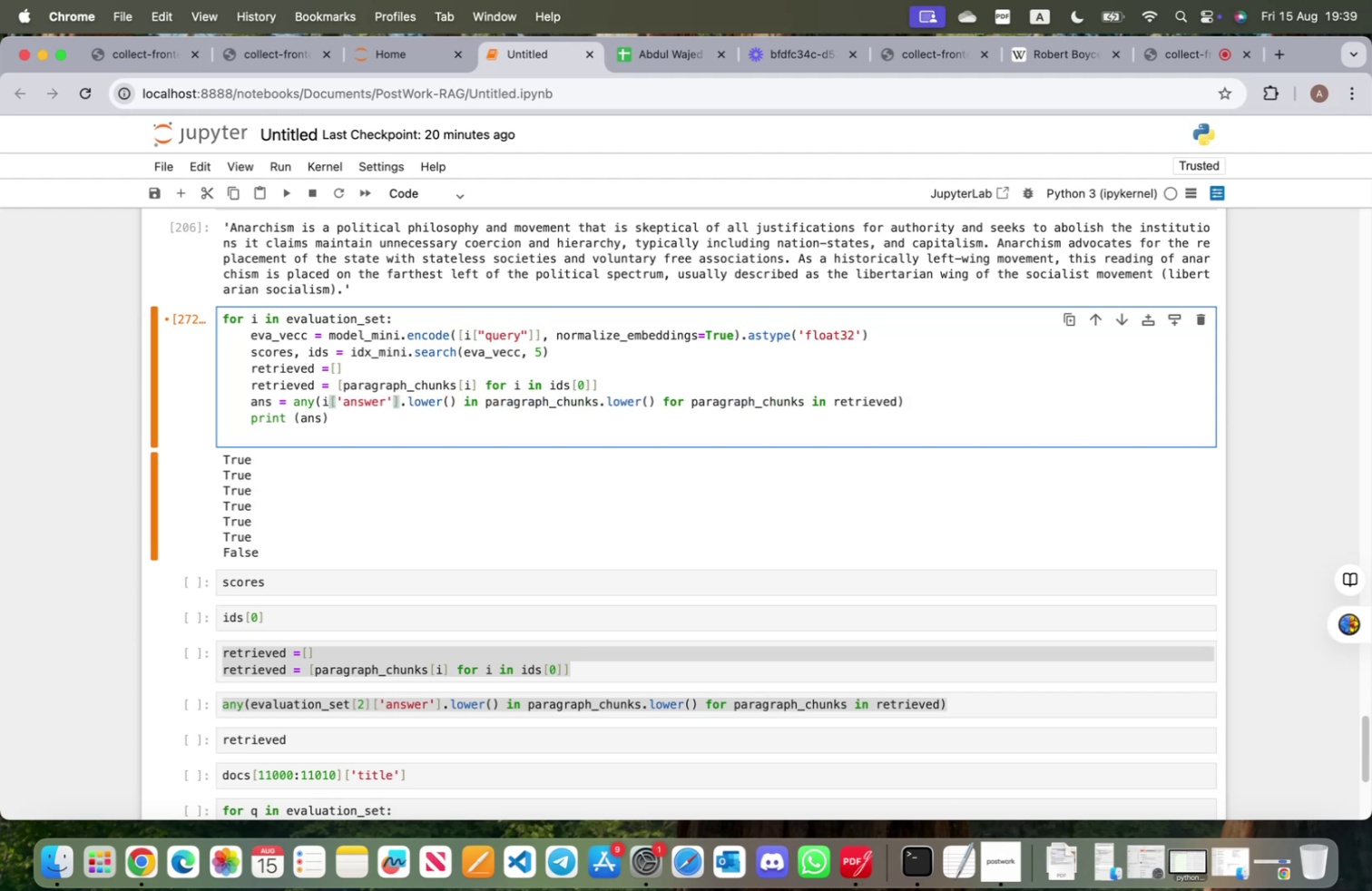 
key(Shift+ShiftRight)
 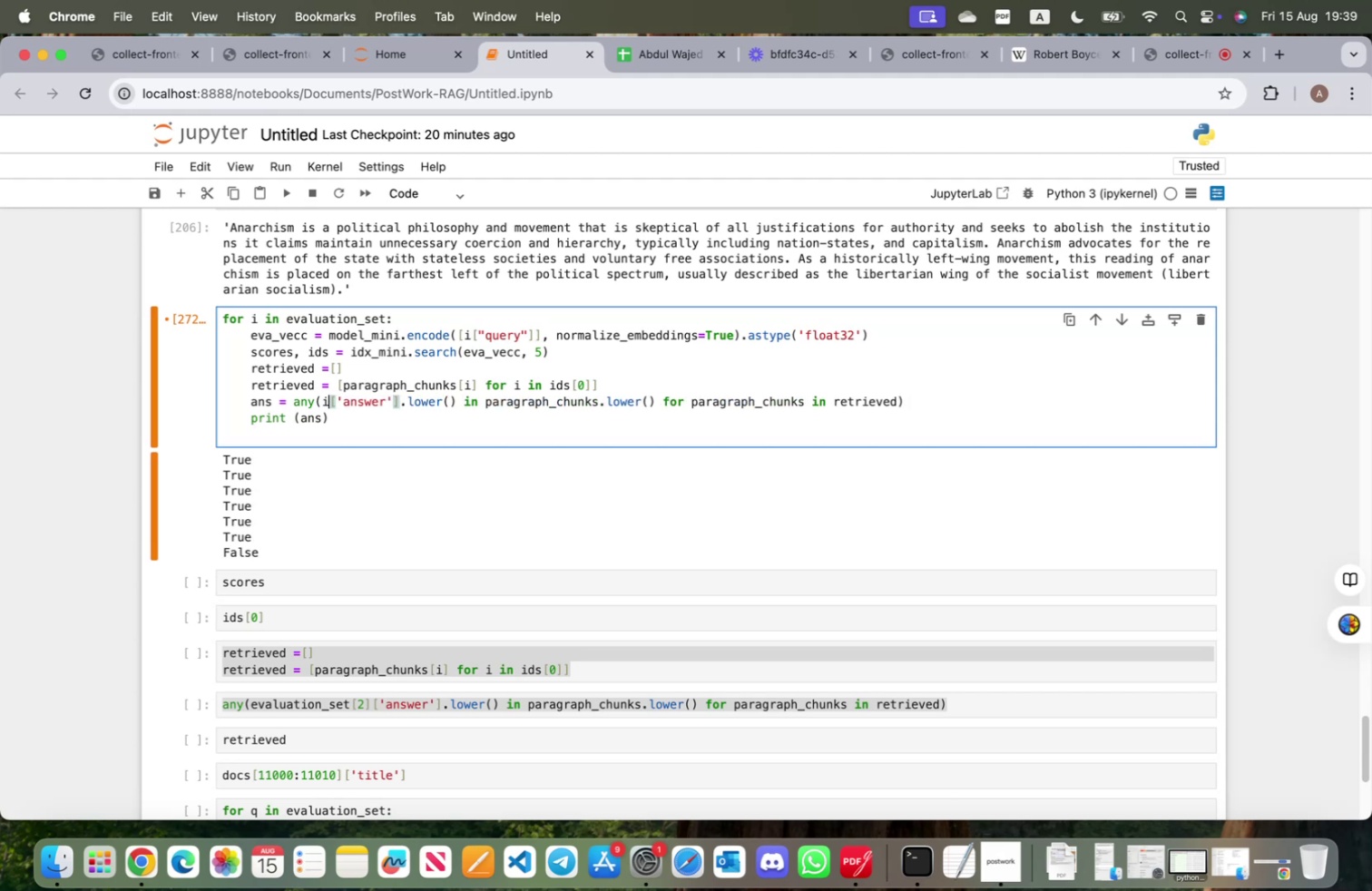 
key(Shift+Enter)
 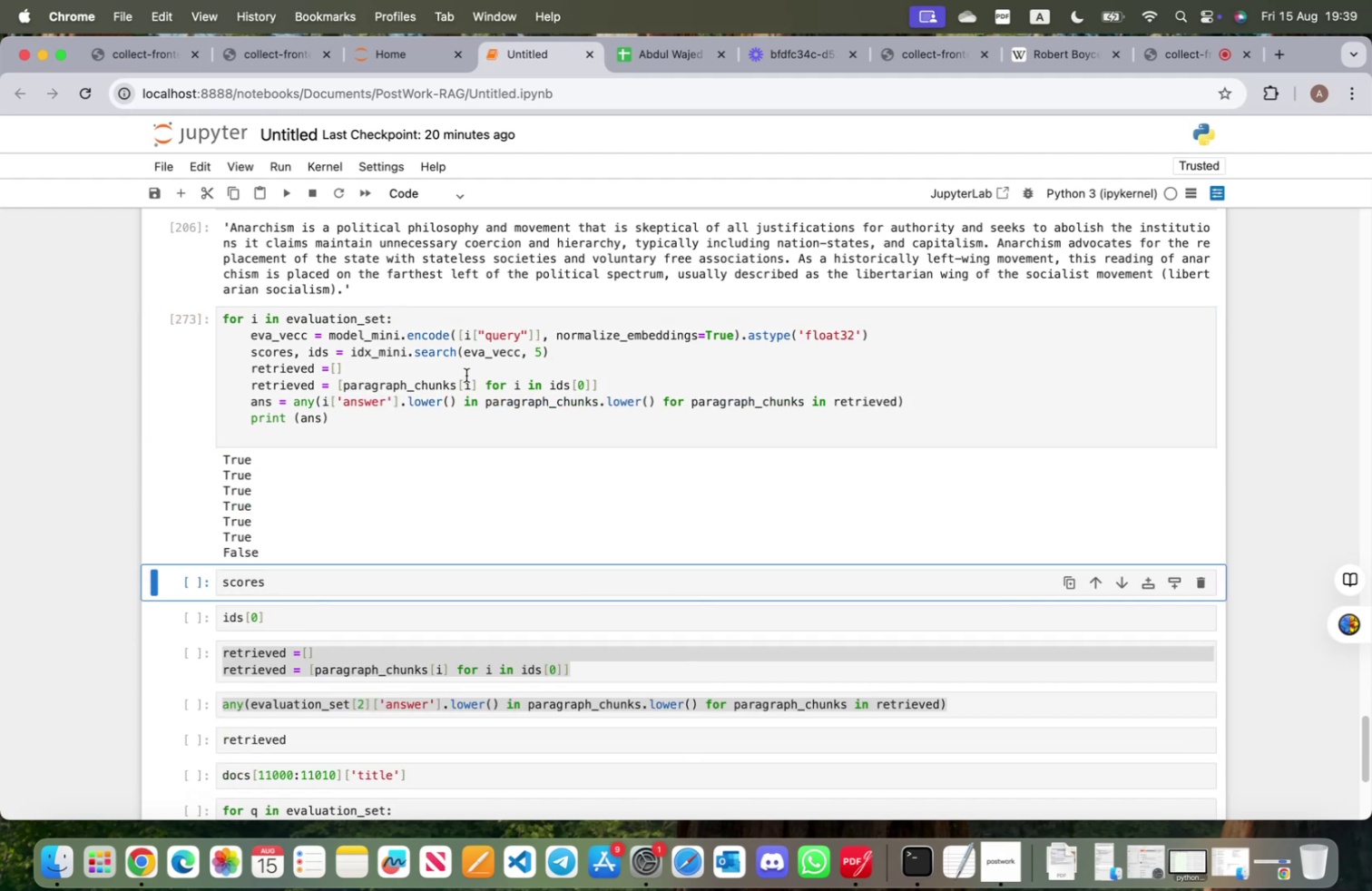 
scroll: coordinate [515, 451], scroll_direction: up, amount: 22.0
 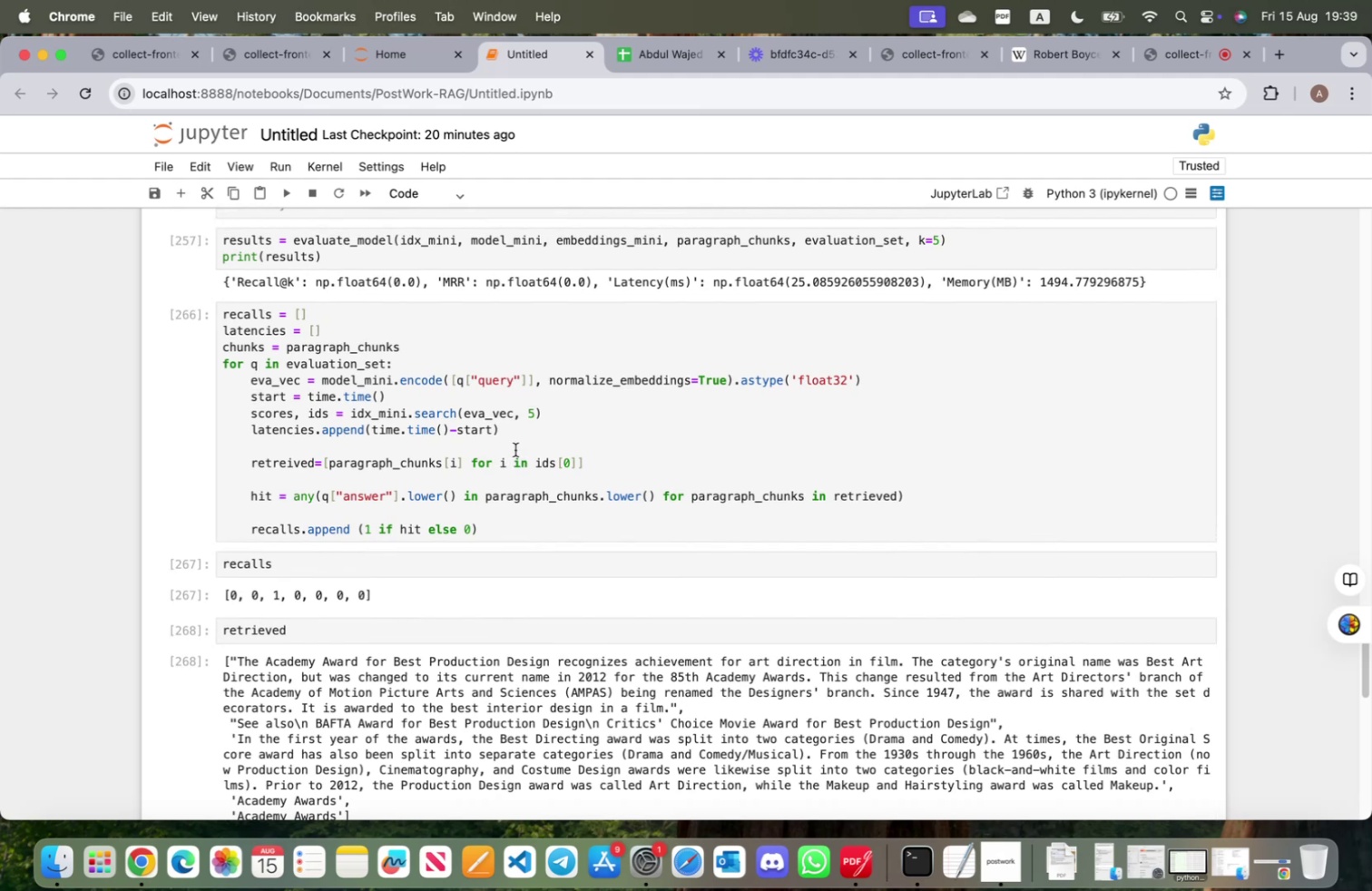 
wait(17.23)
 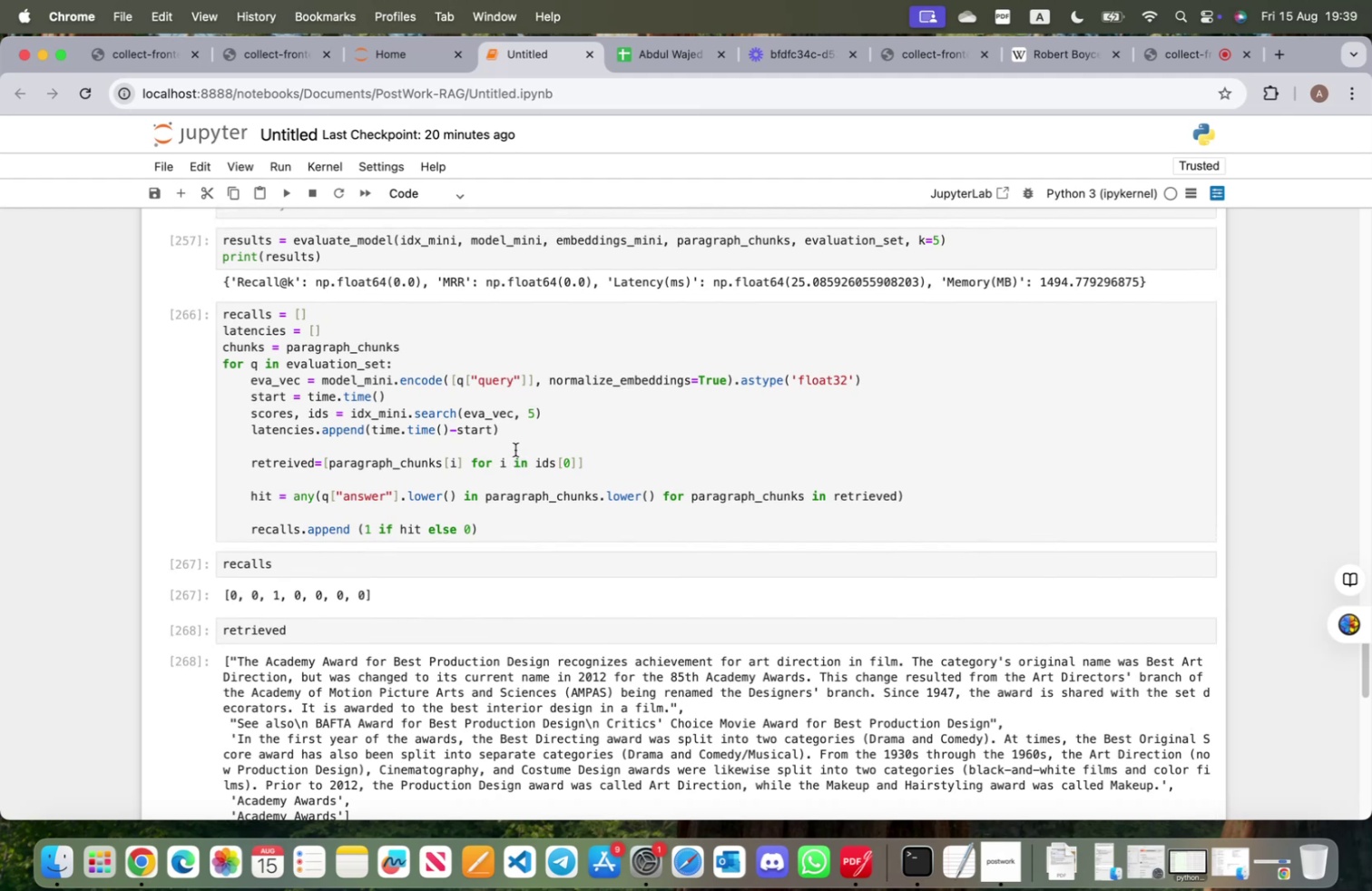 
key(Shift+ShiftRight)
 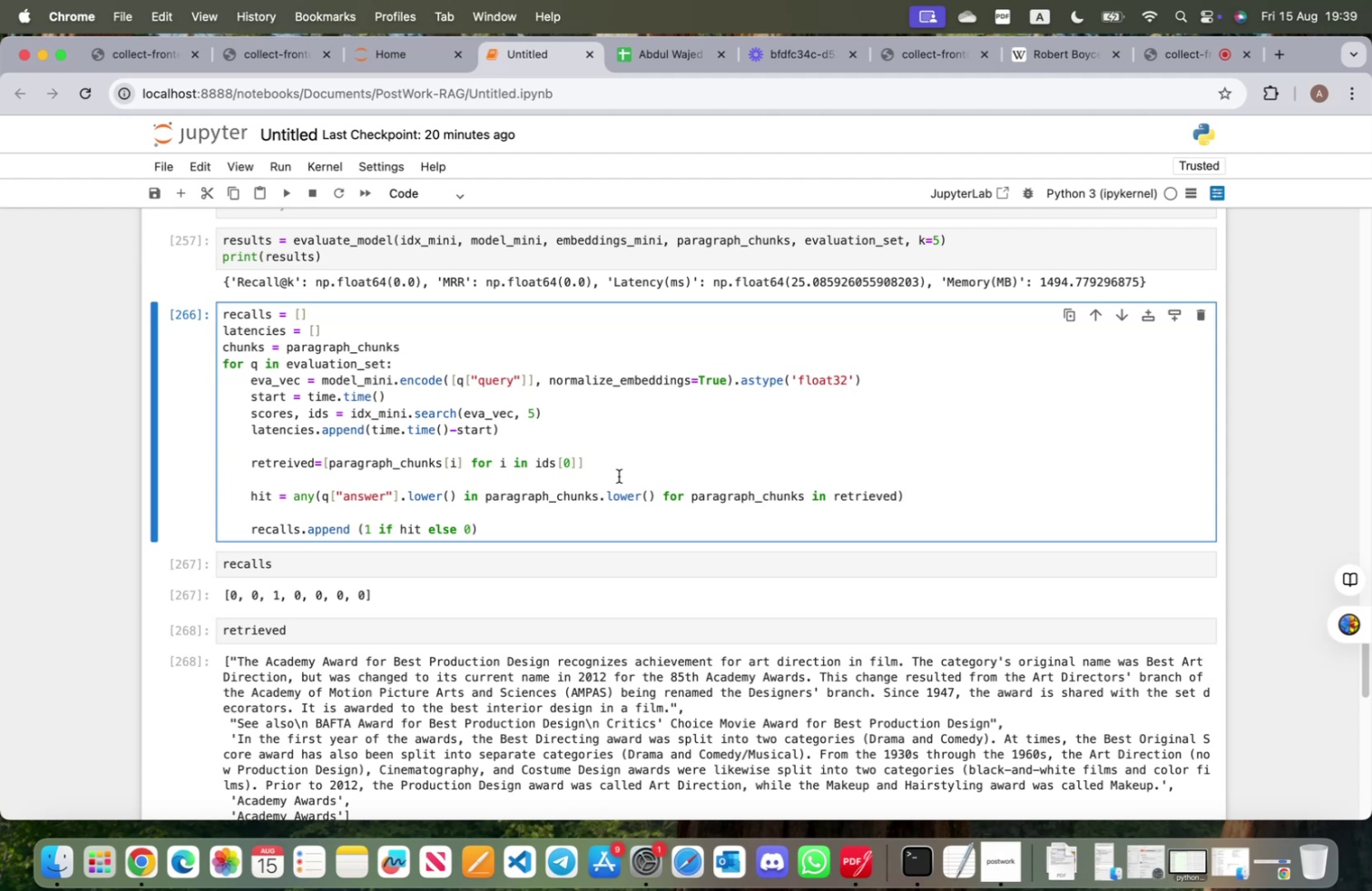 
key(Shift+Enter)
 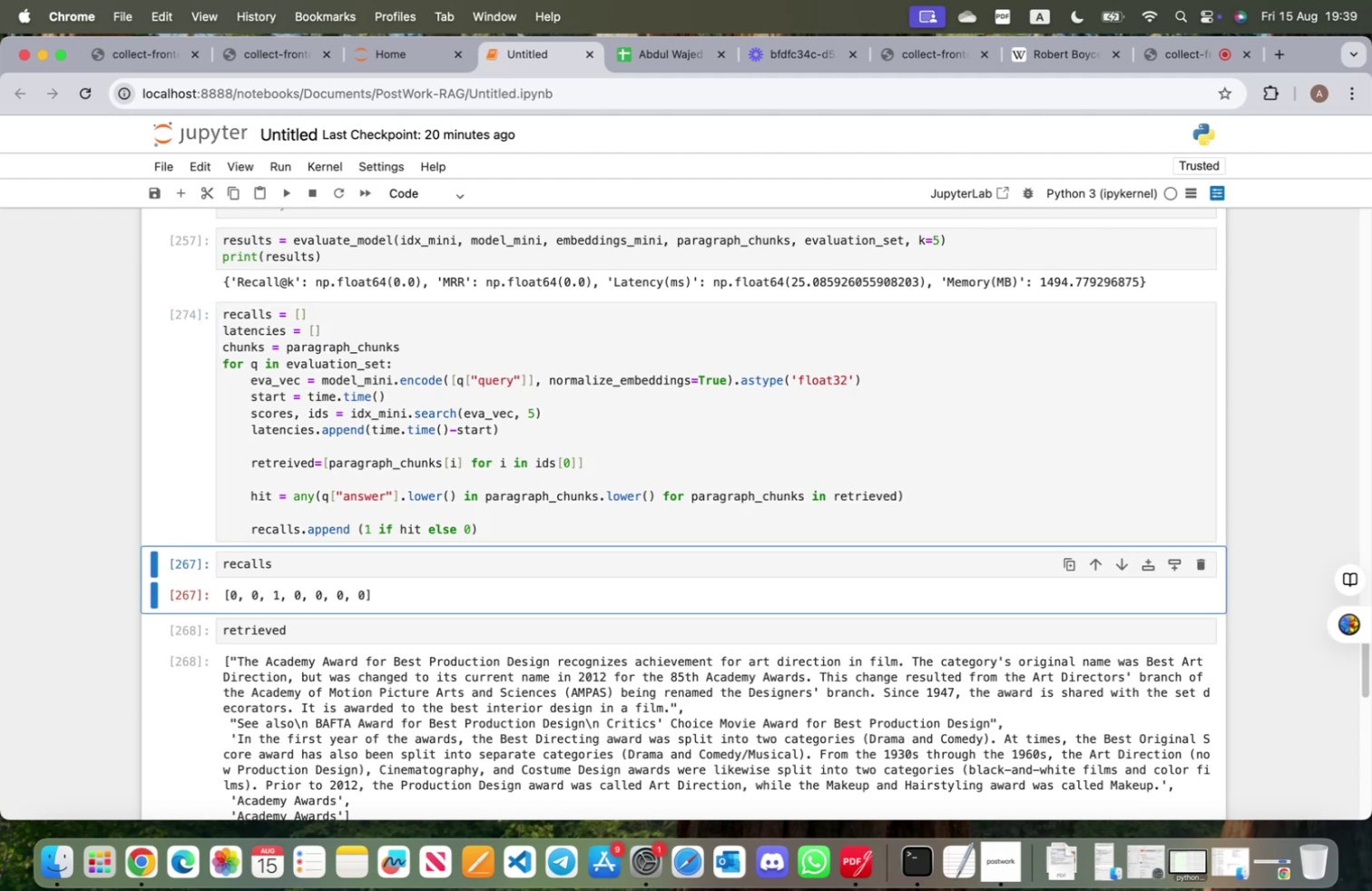 
key(Shift+ShiftRight)
 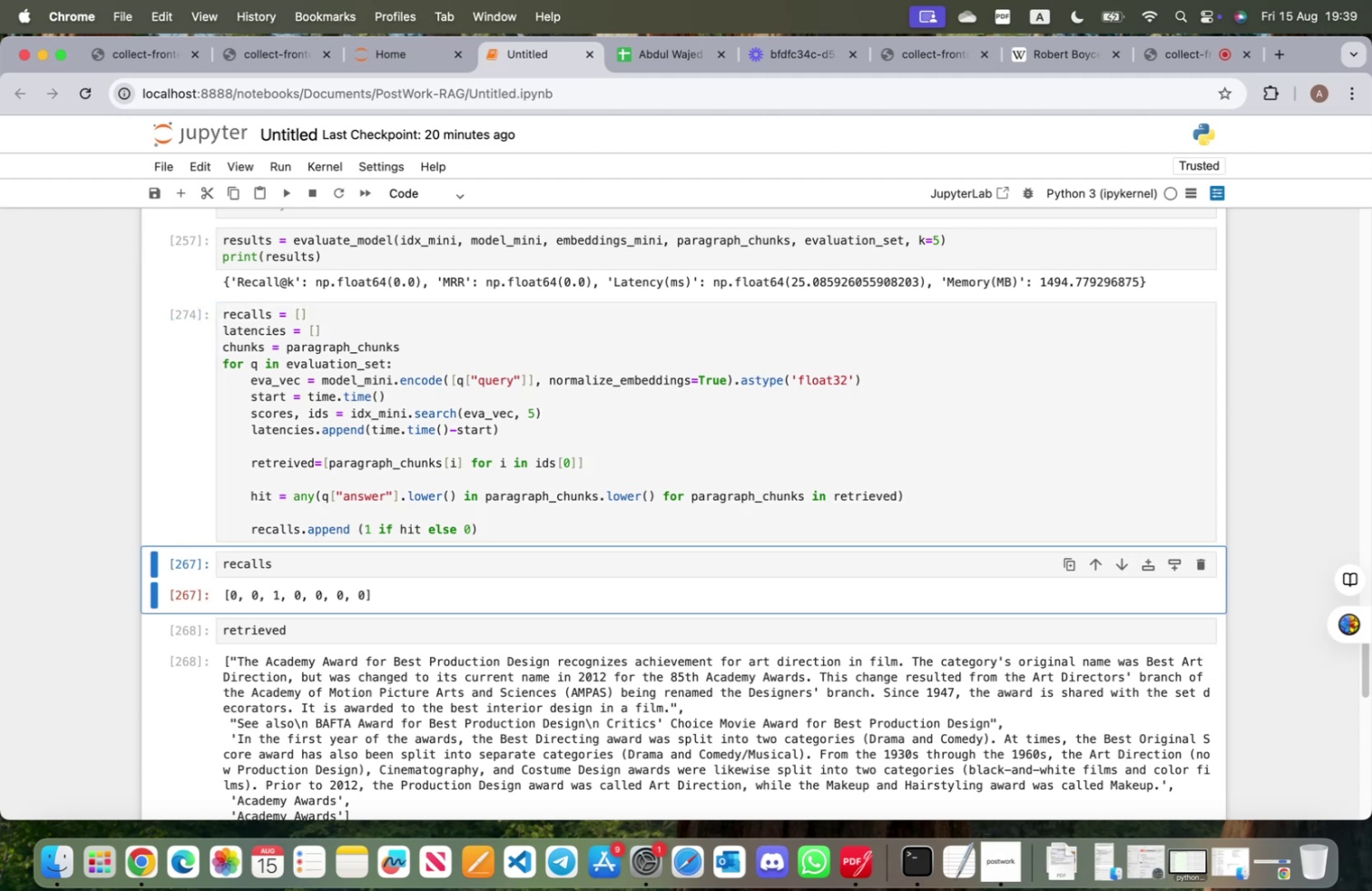 
key(Shift+Enter)
 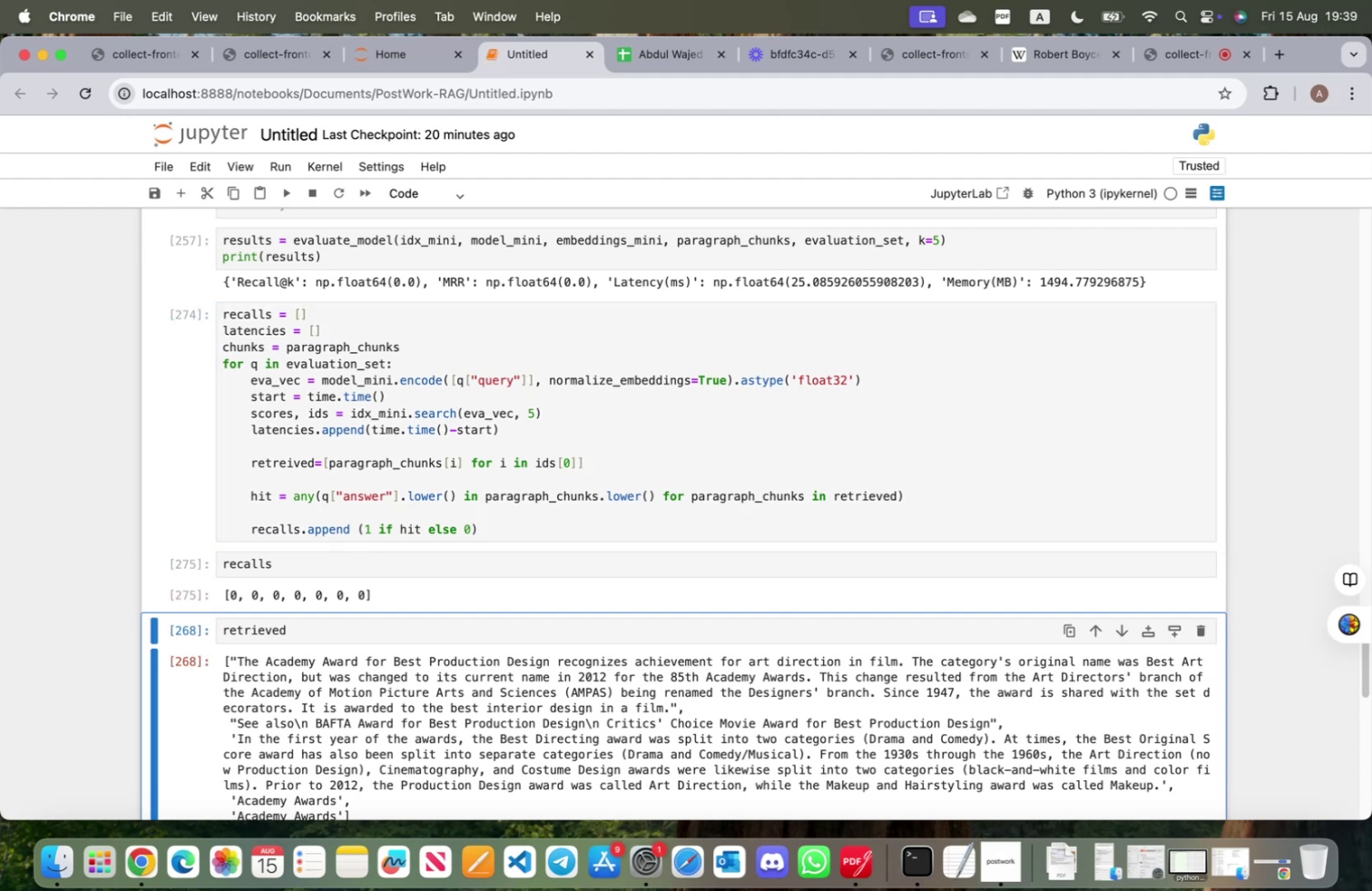 
key(Shift+ShiftRight)
 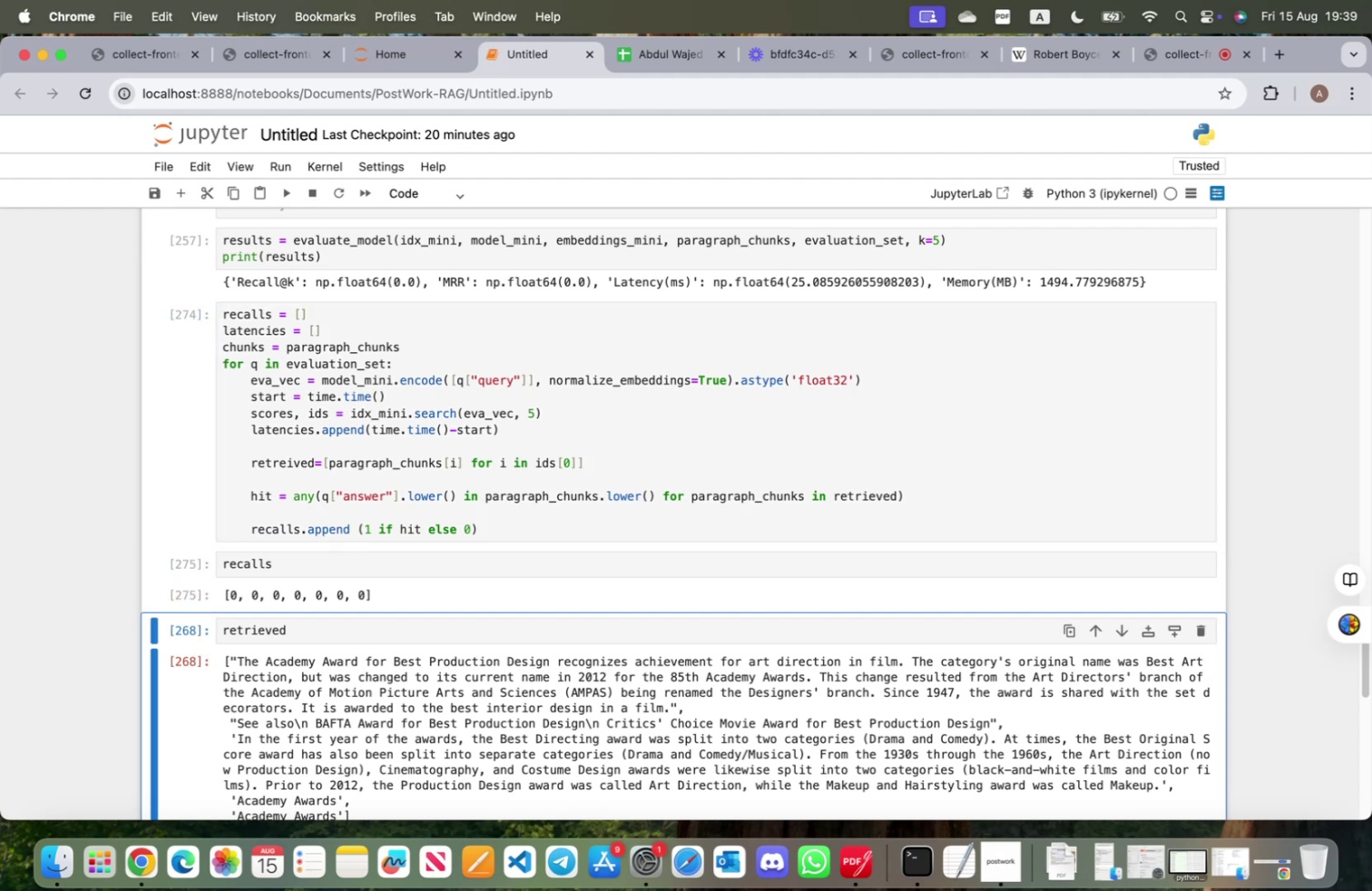 
key(Shift+Enter)
 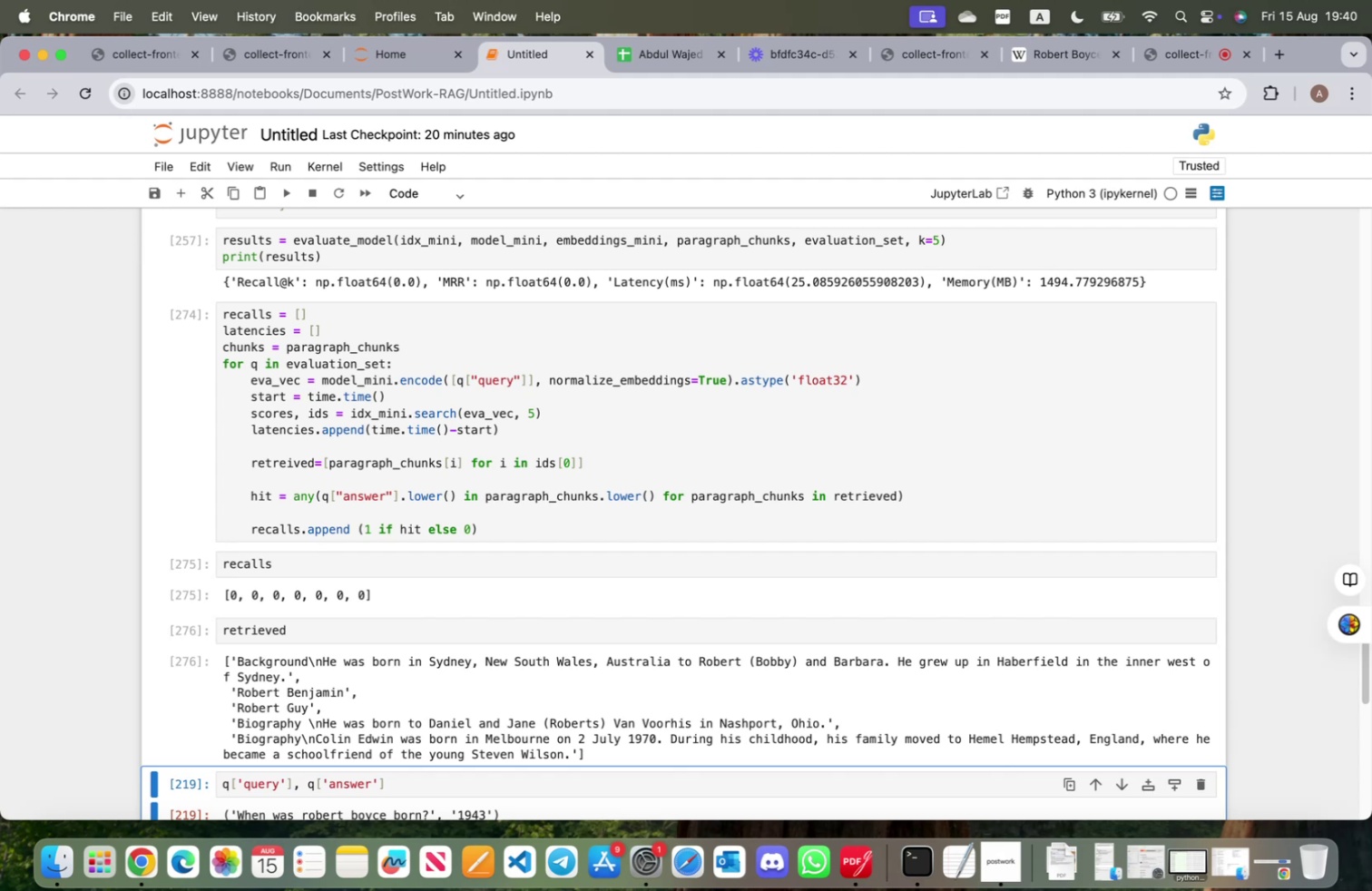 
wait(13.27)
 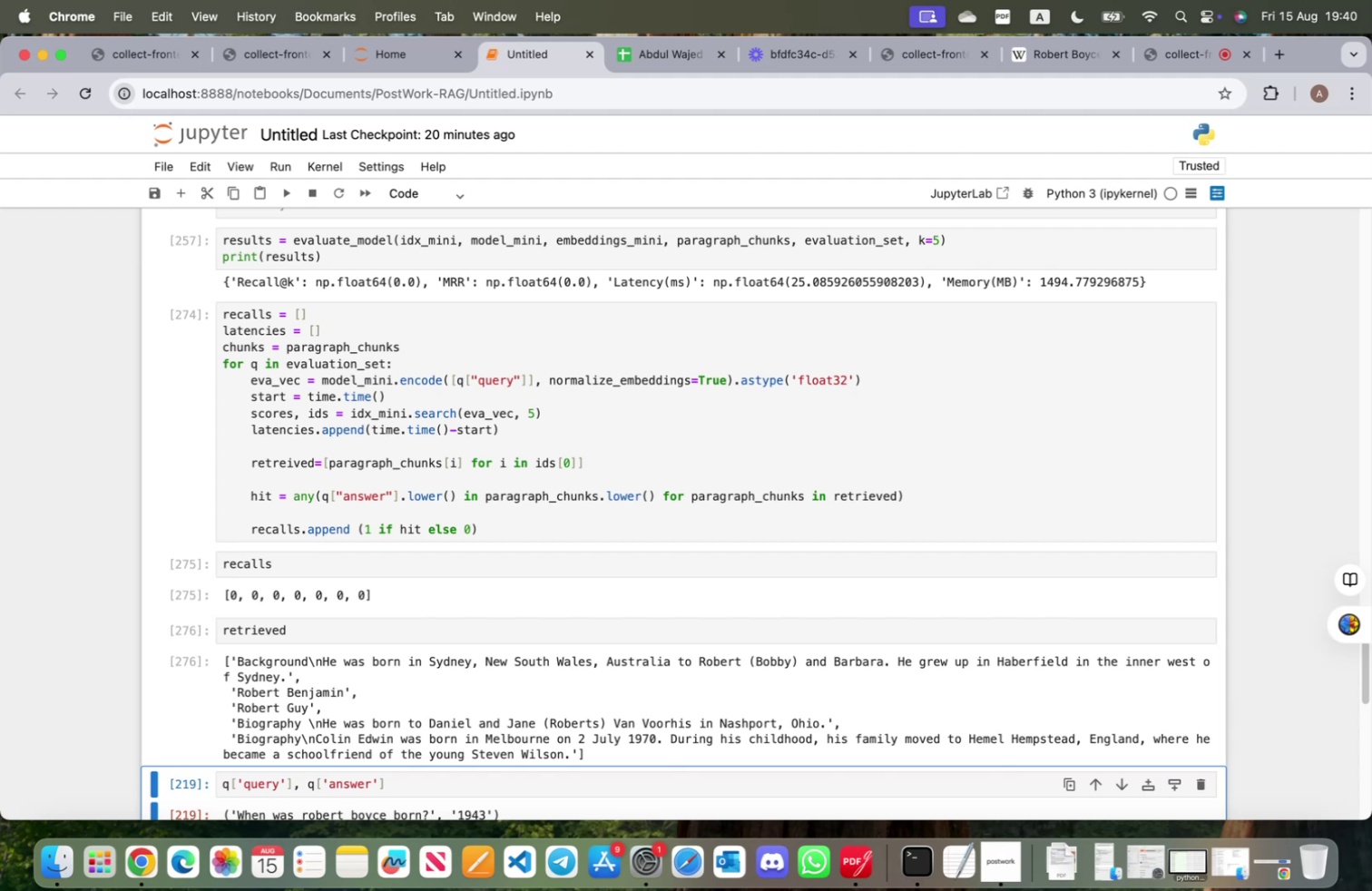 
scroll: coordinate [923, 408], scroll_direction: up, amount: 27.0
 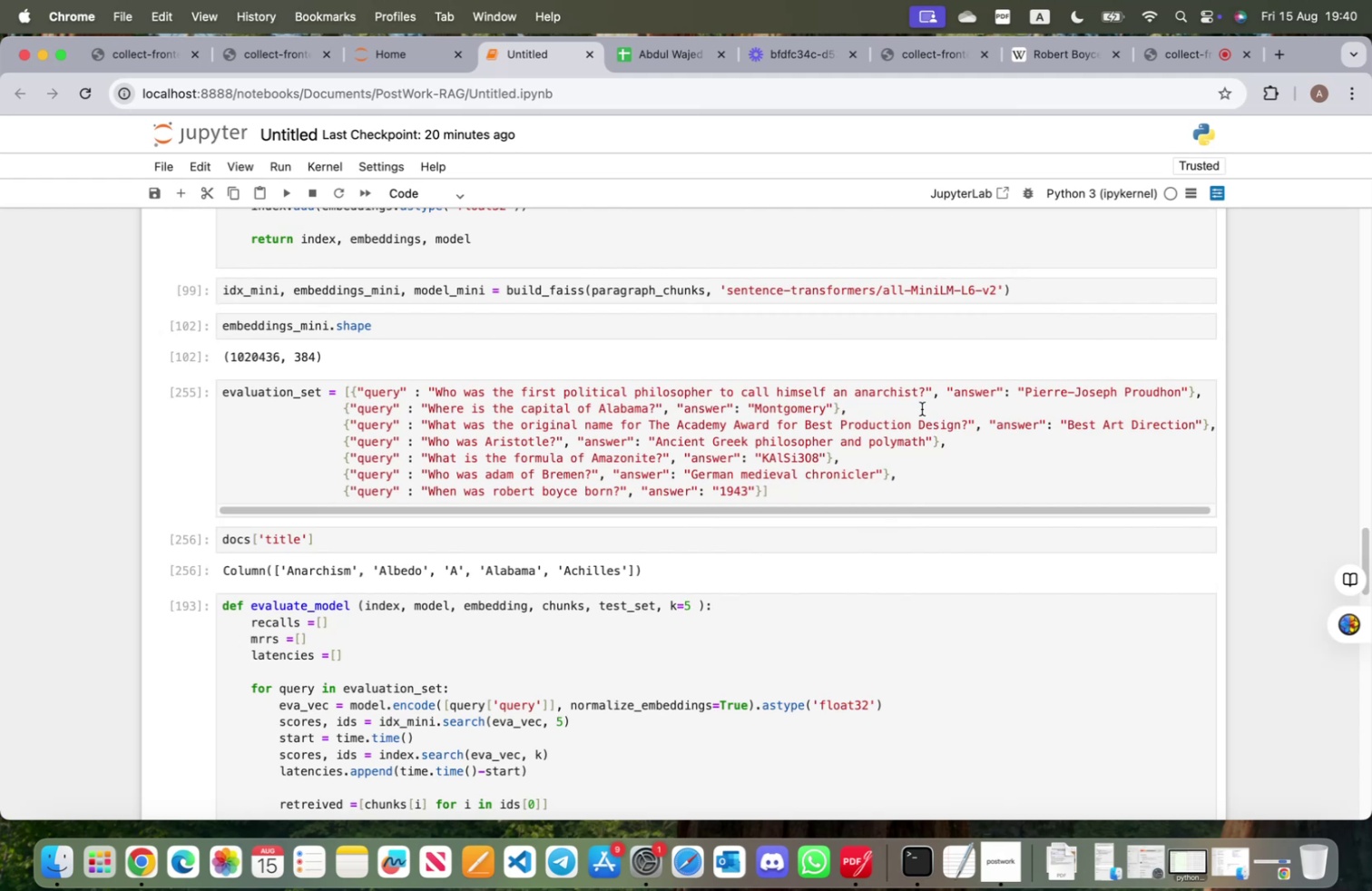 
scroll: coordinate [920, 412], scroll_direction: down, amount: 31.0
 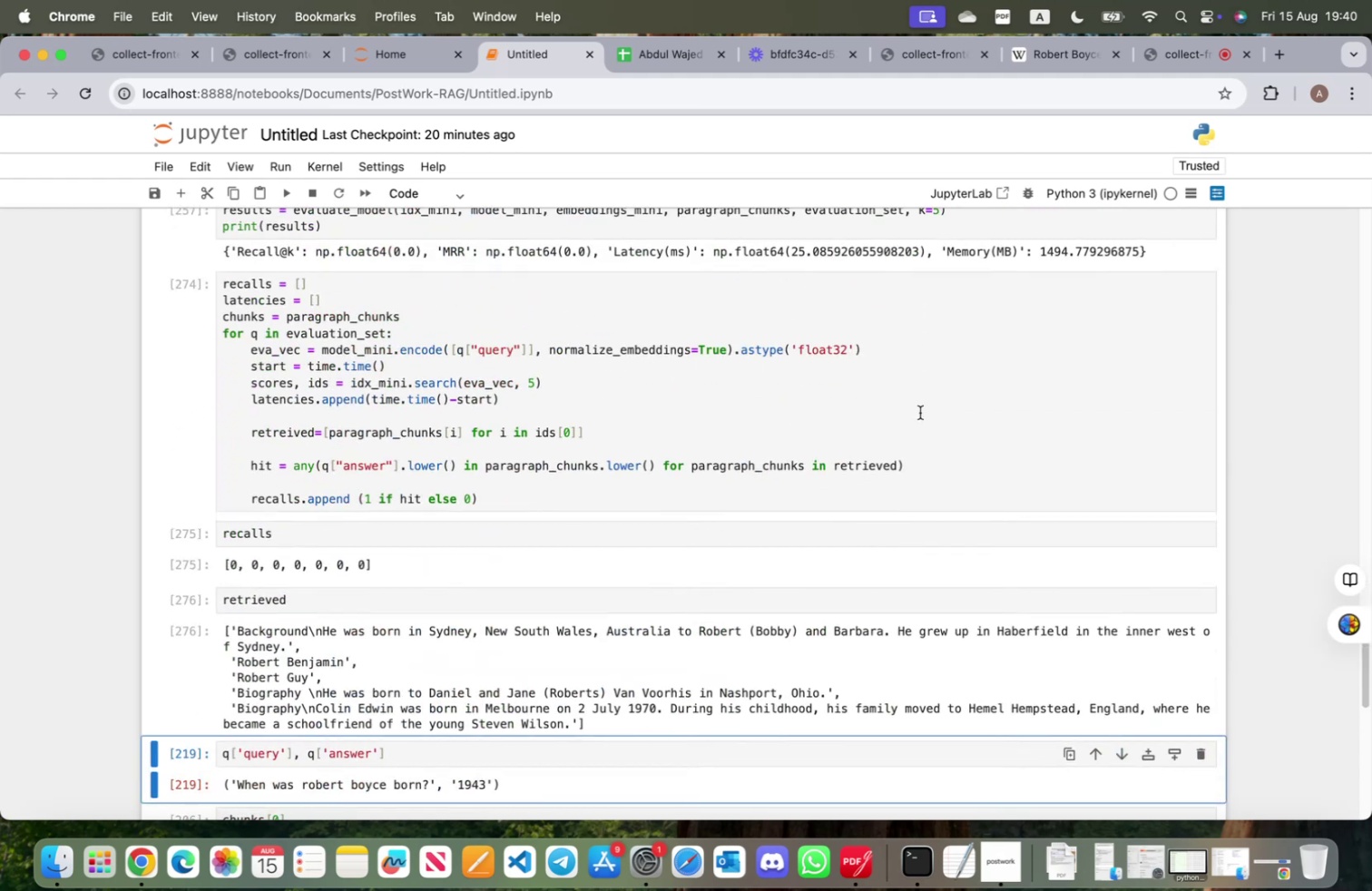 
wait(10.62)
 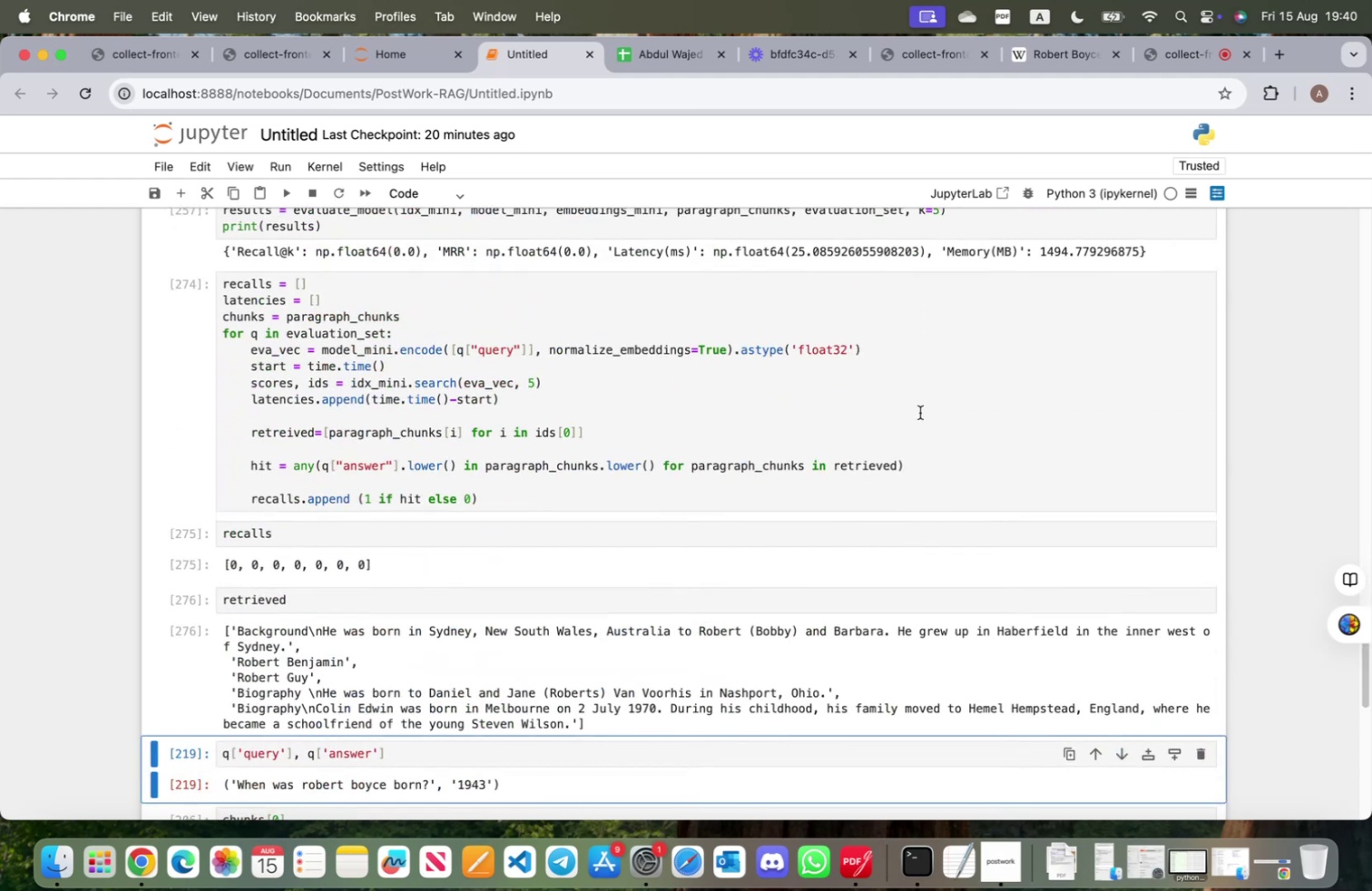 
scroll: coordinate [921, 413], scroll_direction: down, amount: 5.0
 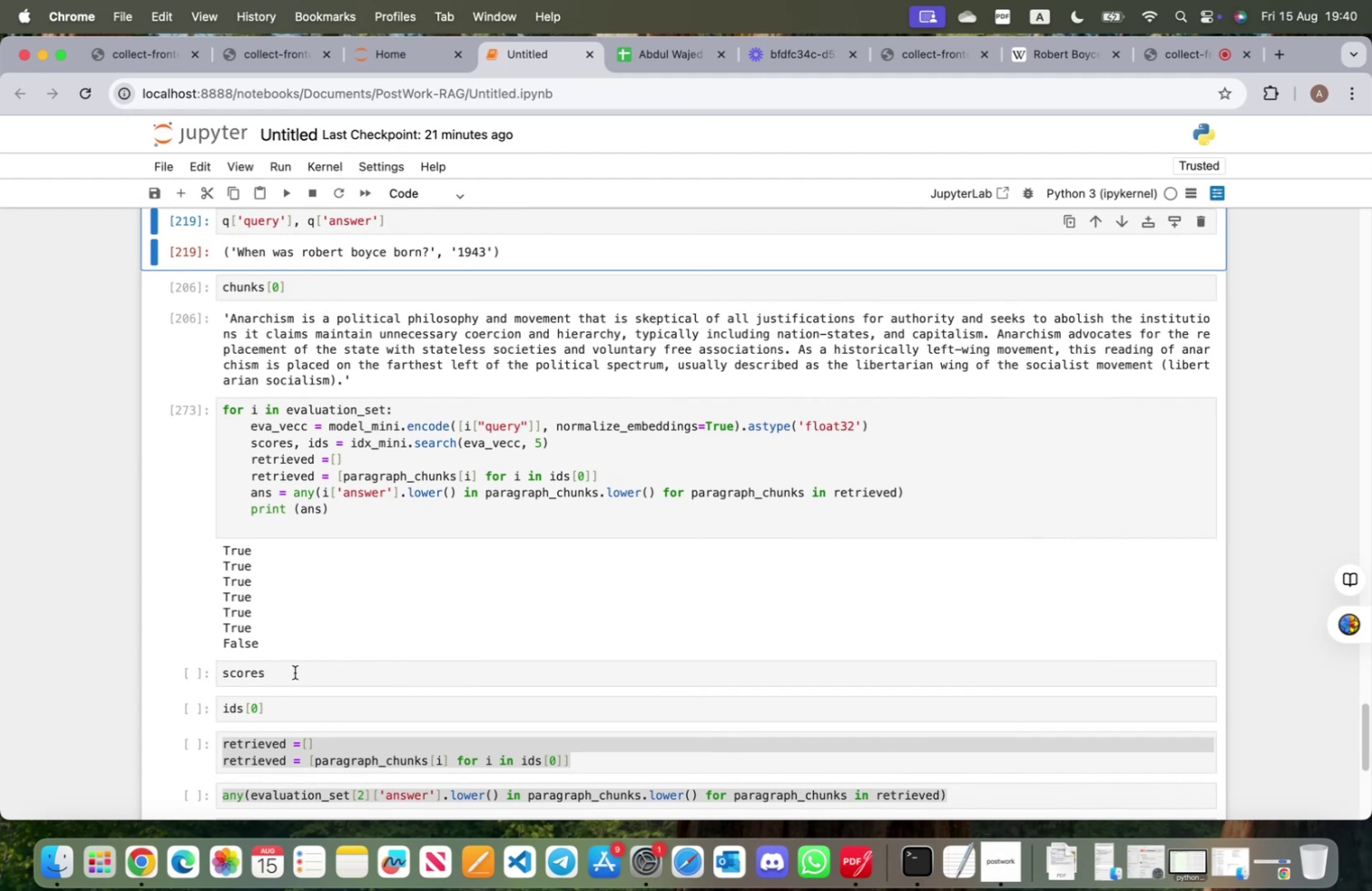 
left_click_drag(start_coordinate=[296, 671], to_coordinate=[222, 667])
 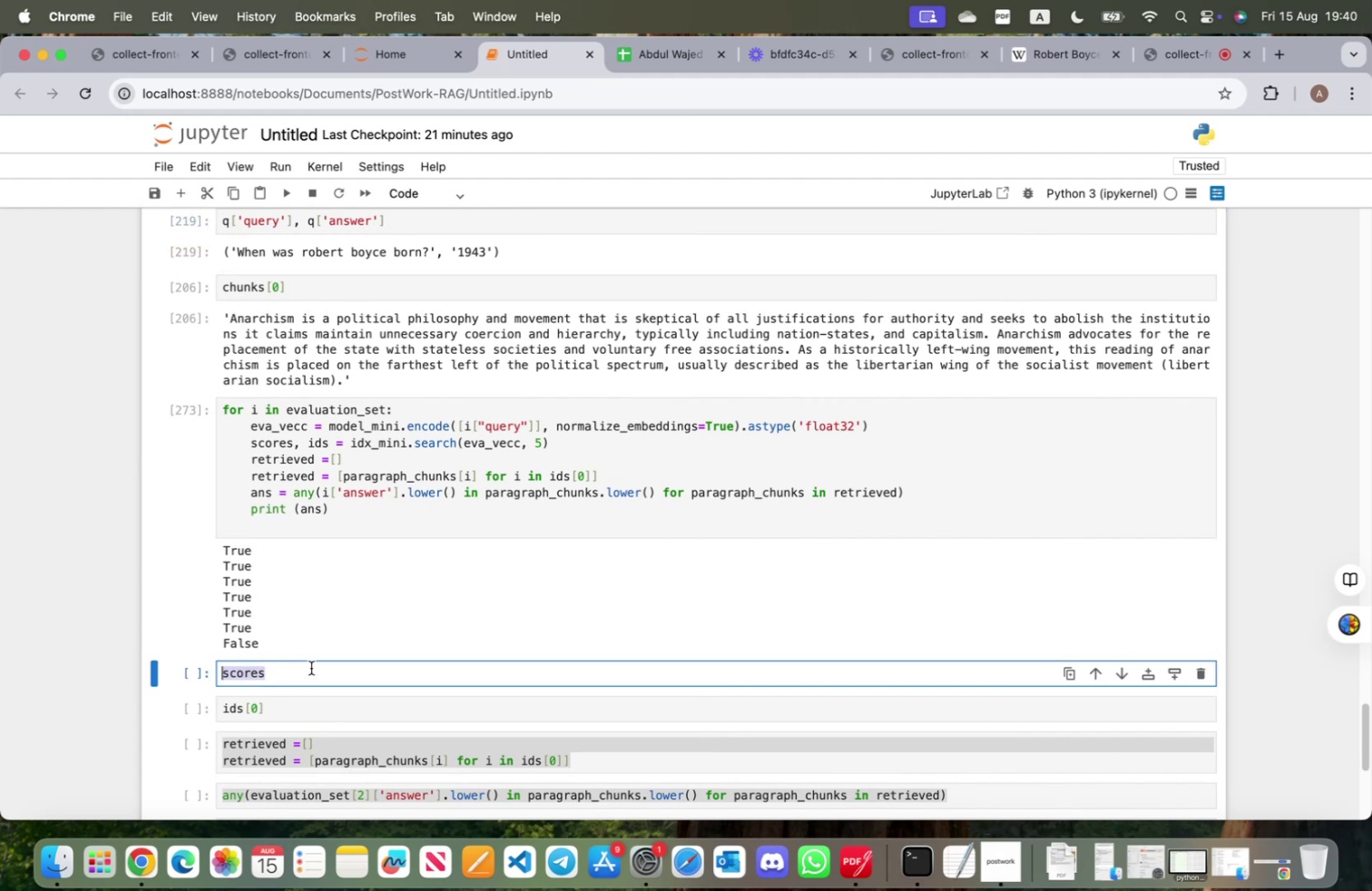 
type(retrieved)
 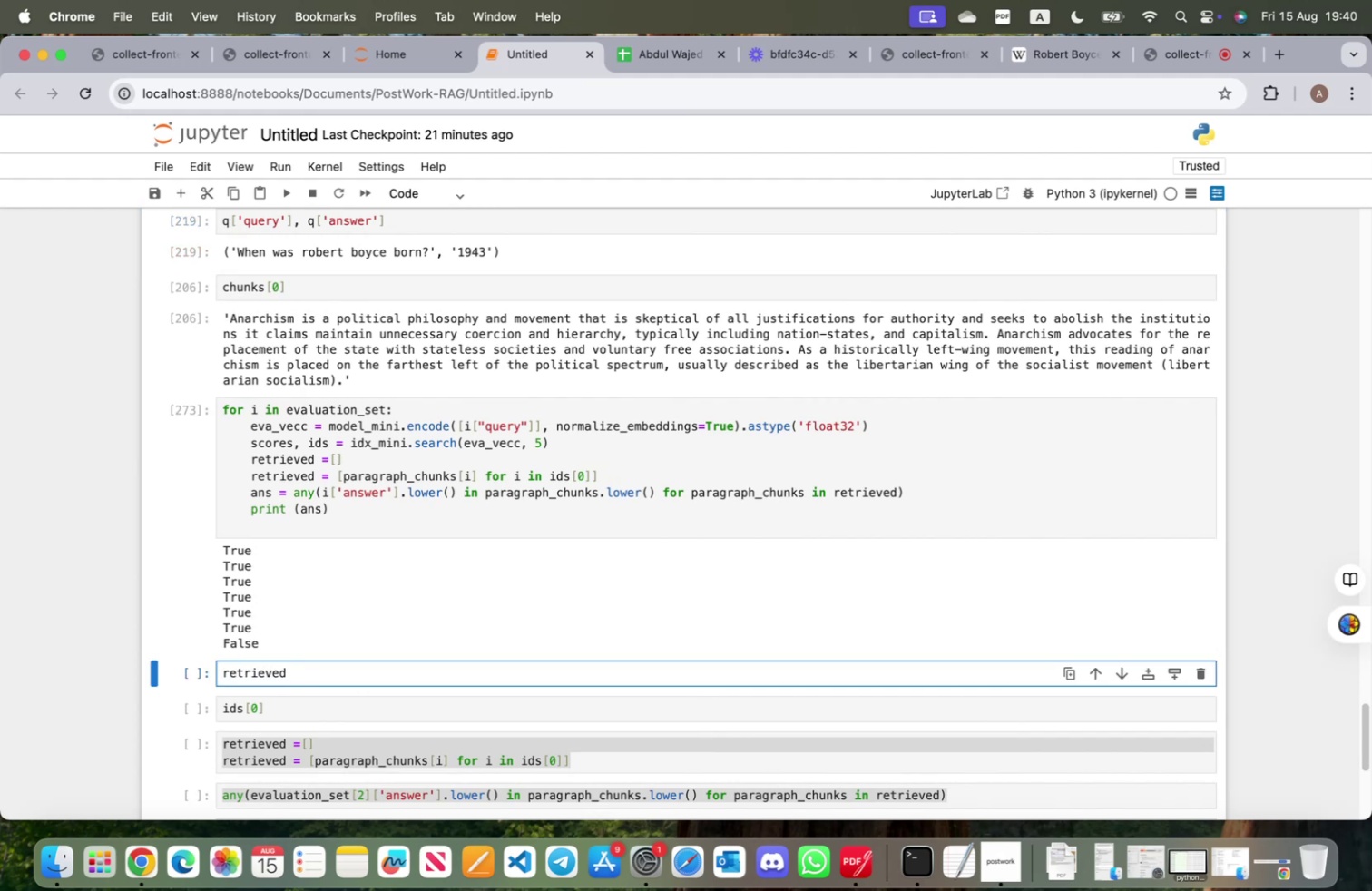 
key(Shift+Enter)
 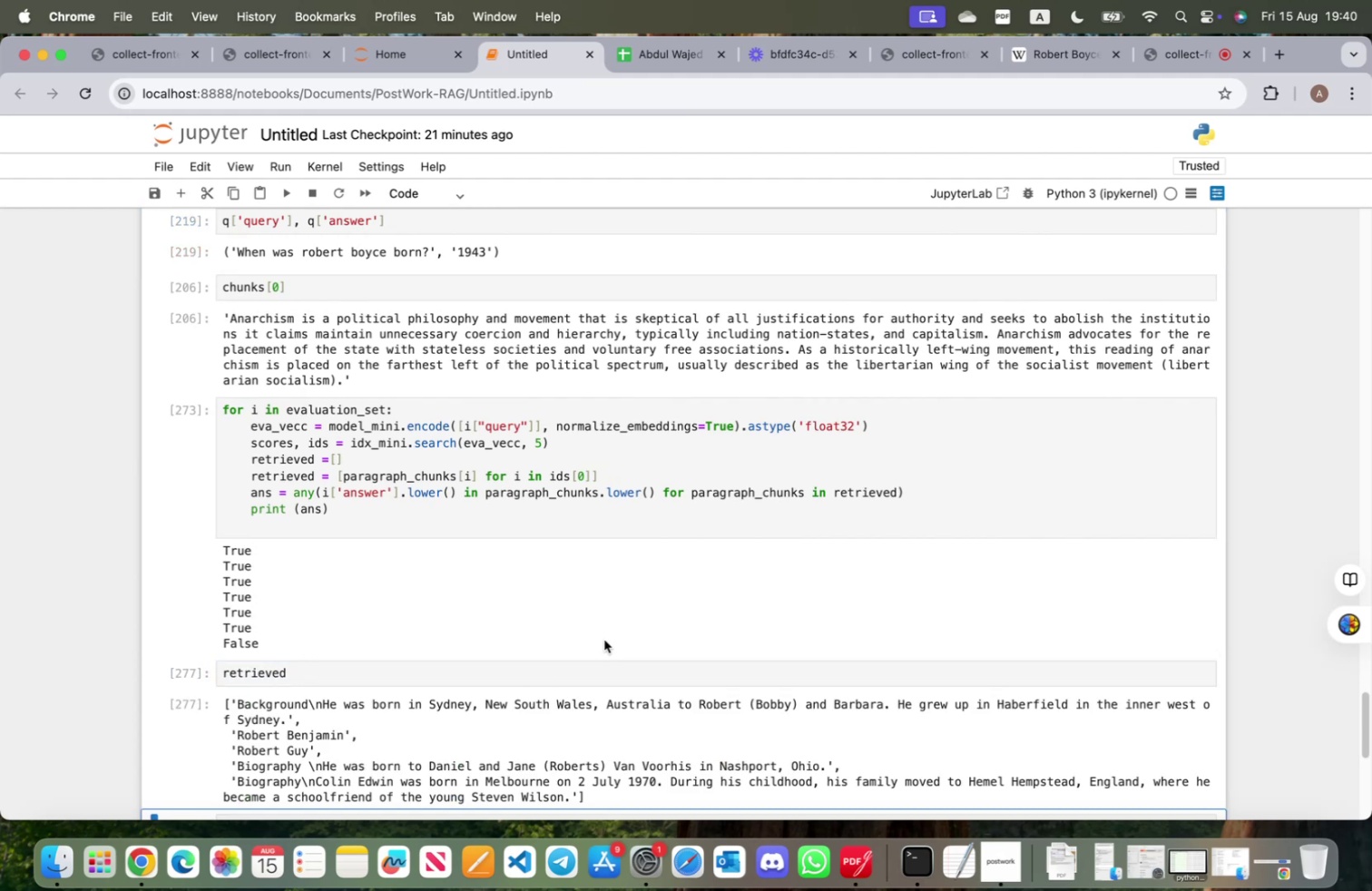 
scroll: coordinate [593, 619], scroll_direction: up, amount: 15.0
 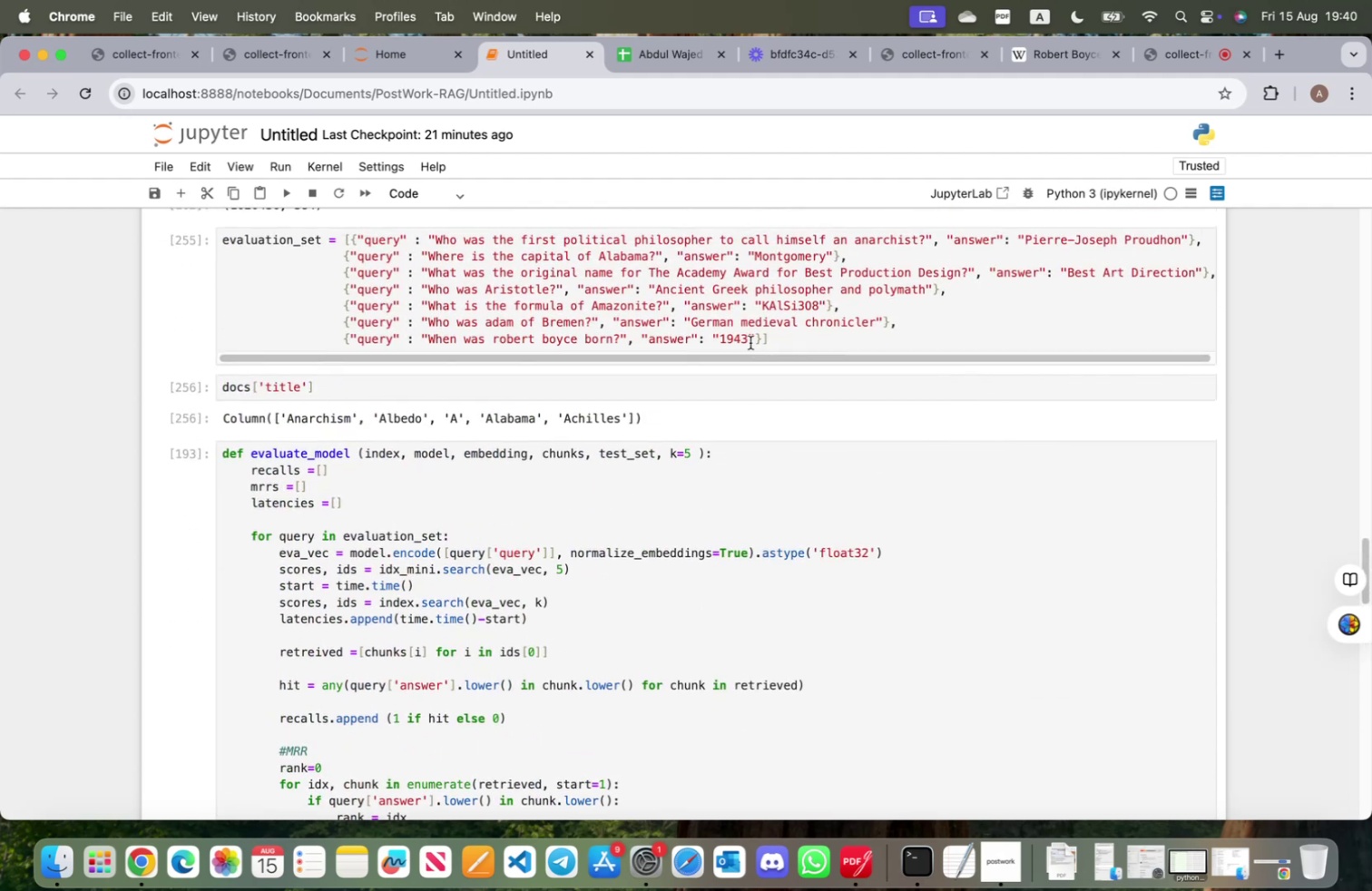 
left_click([753, 338])
 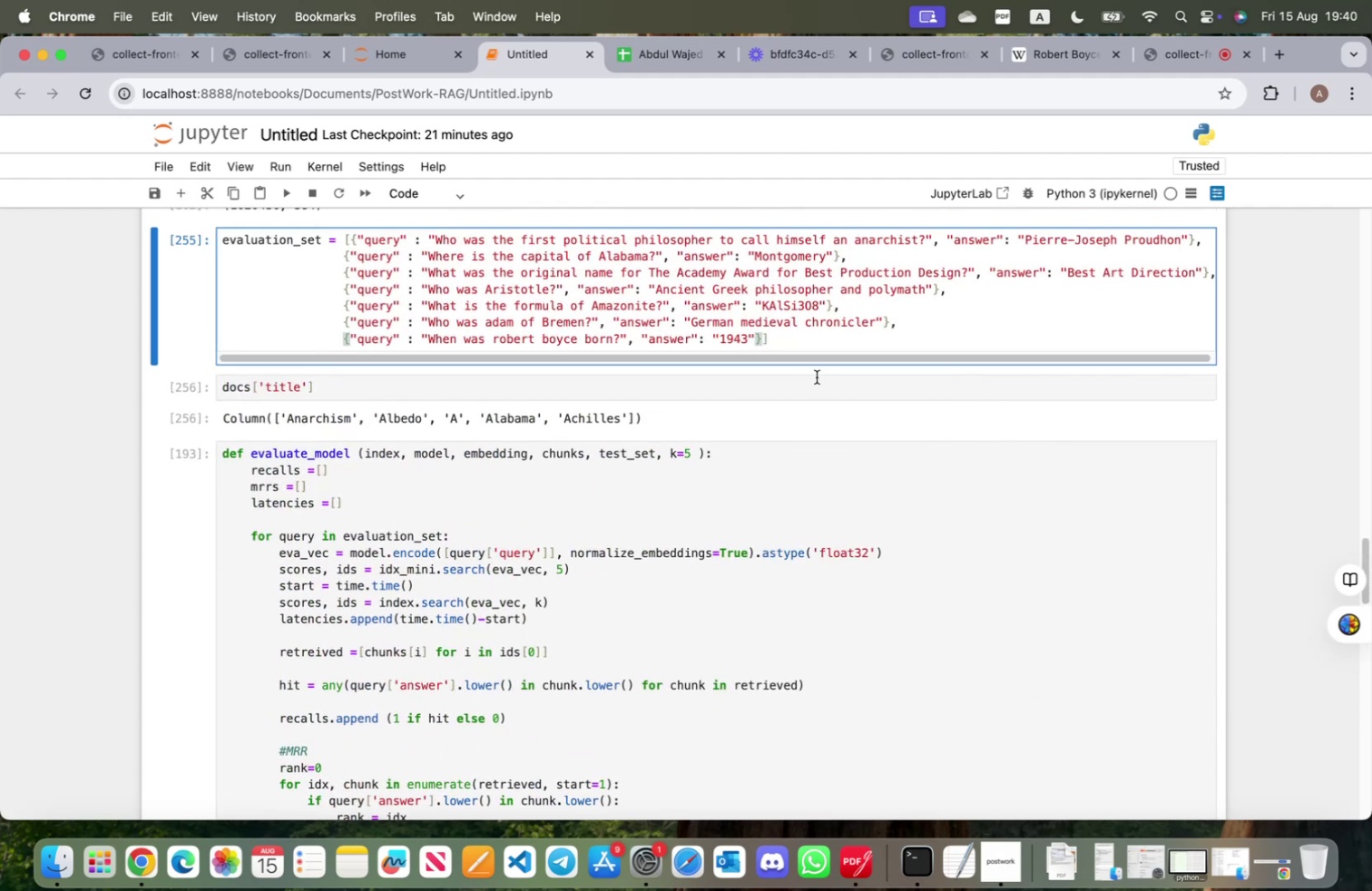 
key(Backspace)
 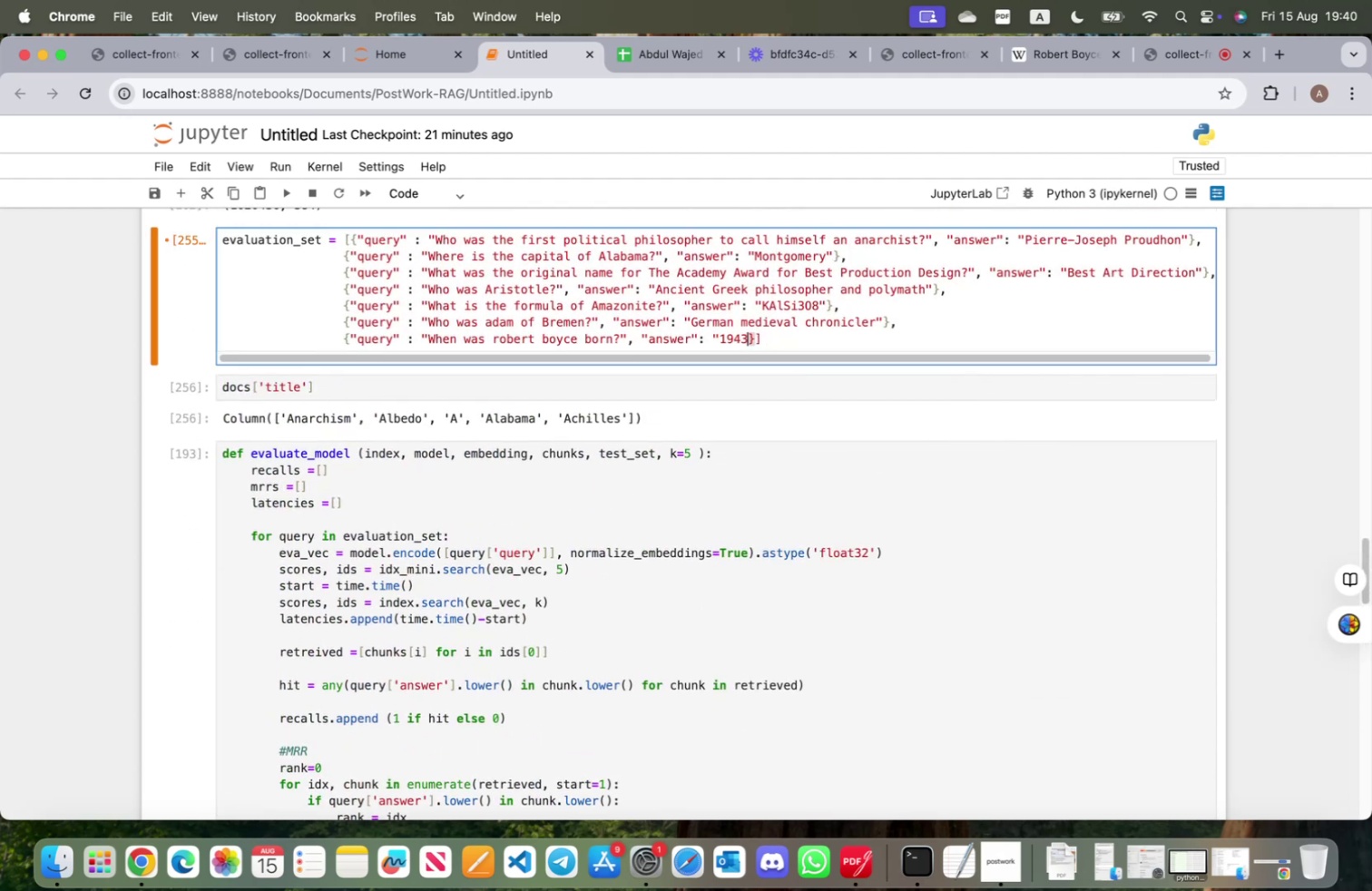 
key(ArrowLeft)
 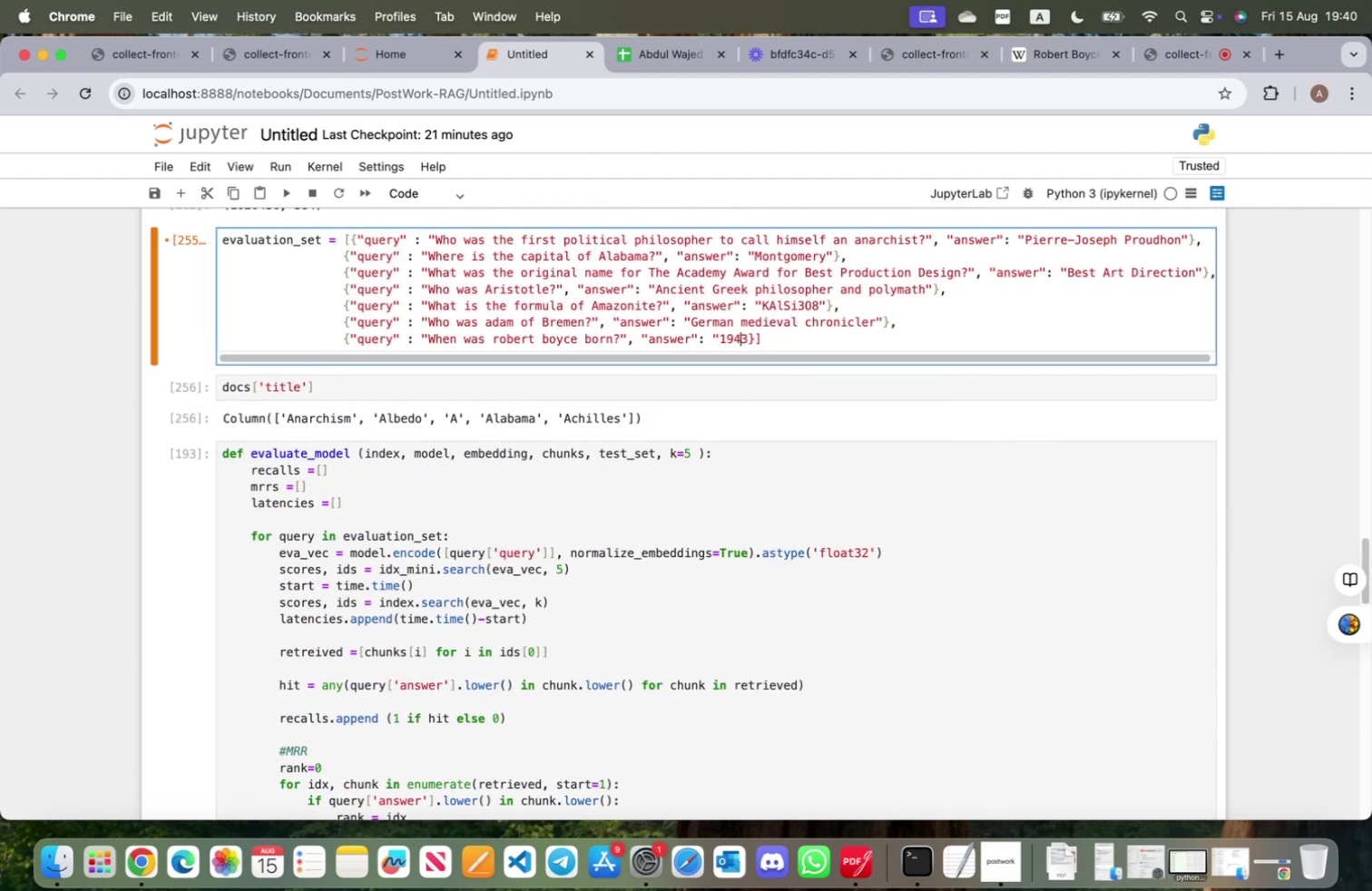 
key(ArrowLeft)
 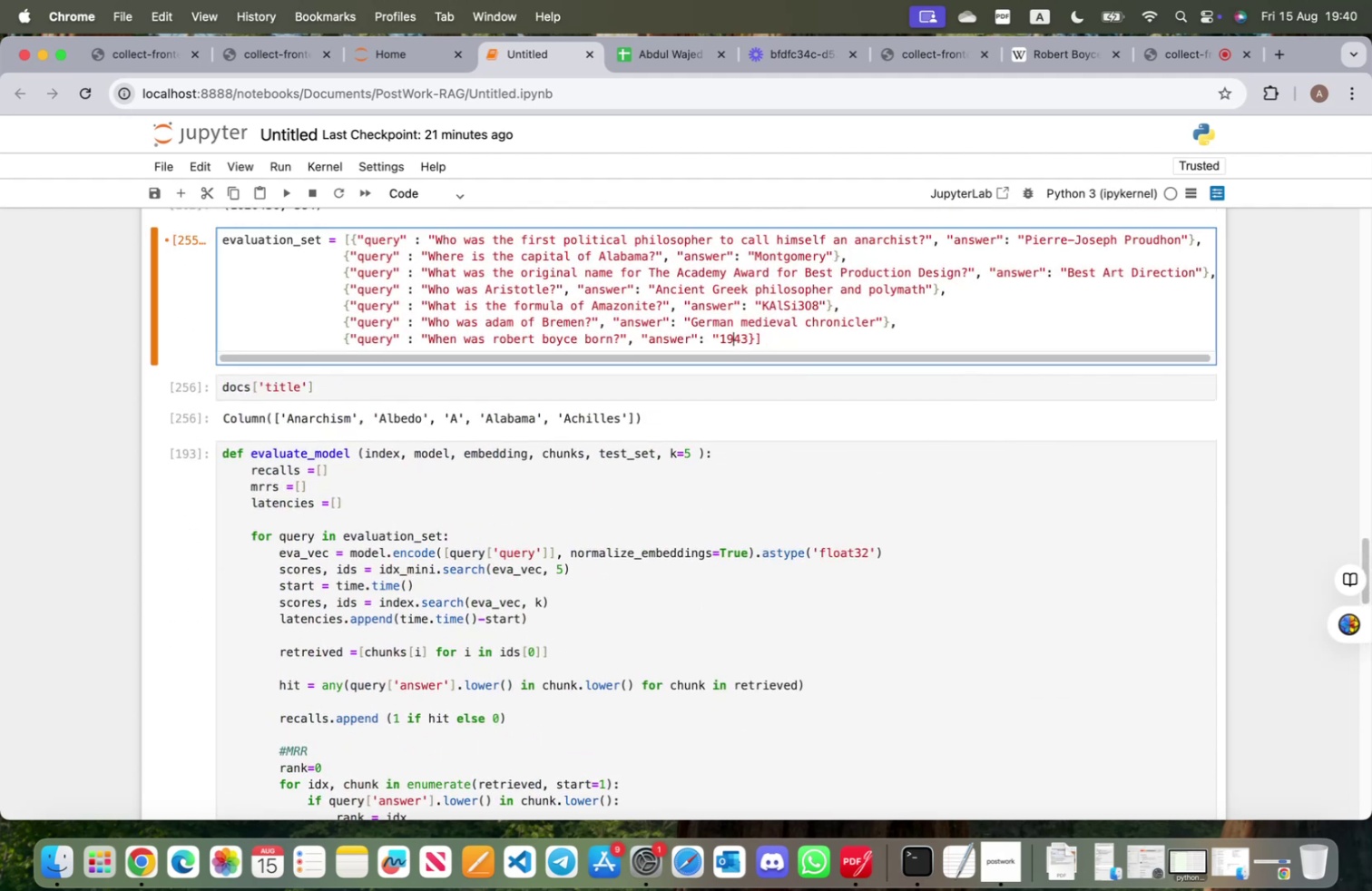 
key(ArrowLeft)
 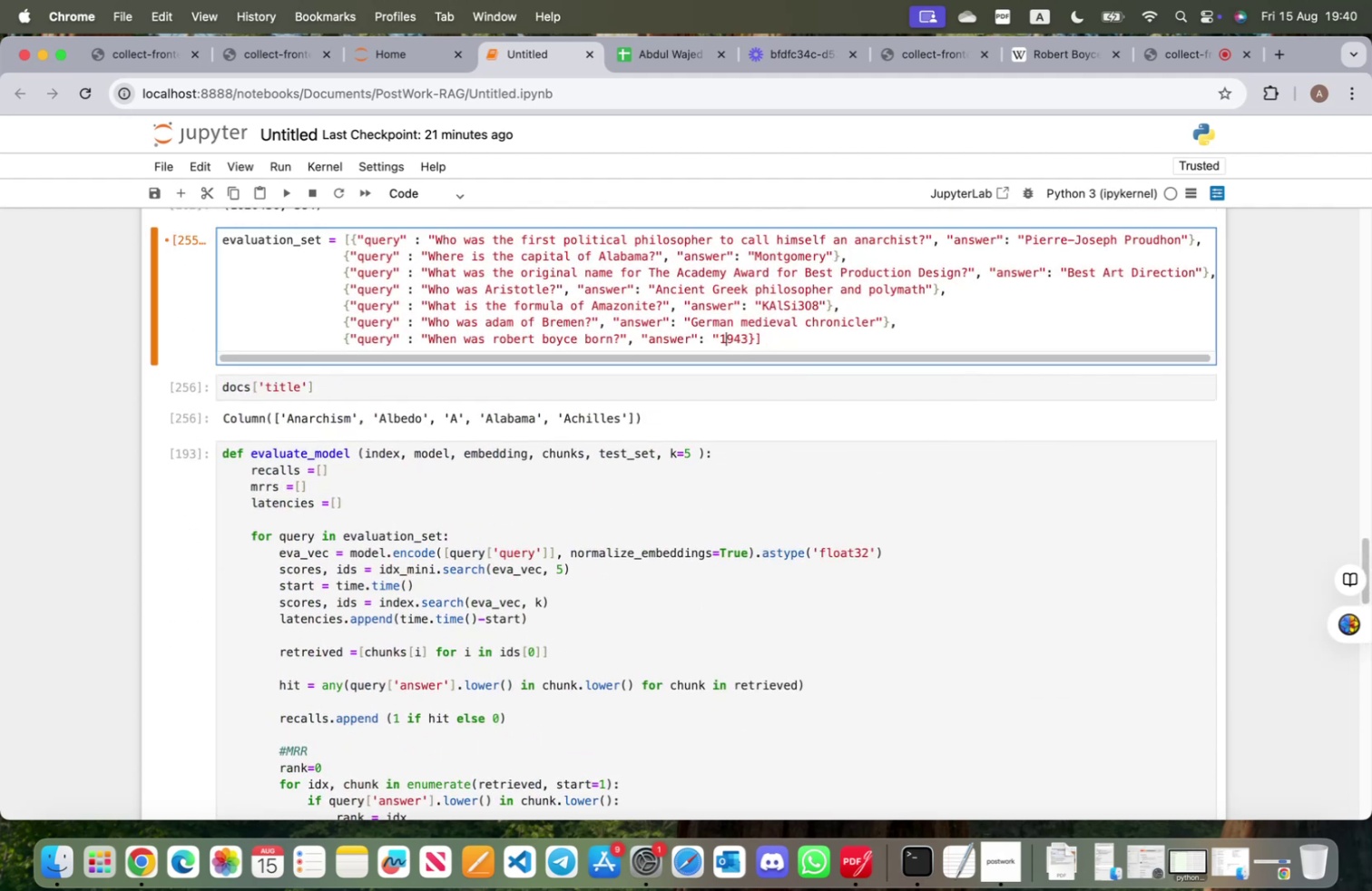 
key(ArrowLeft)
 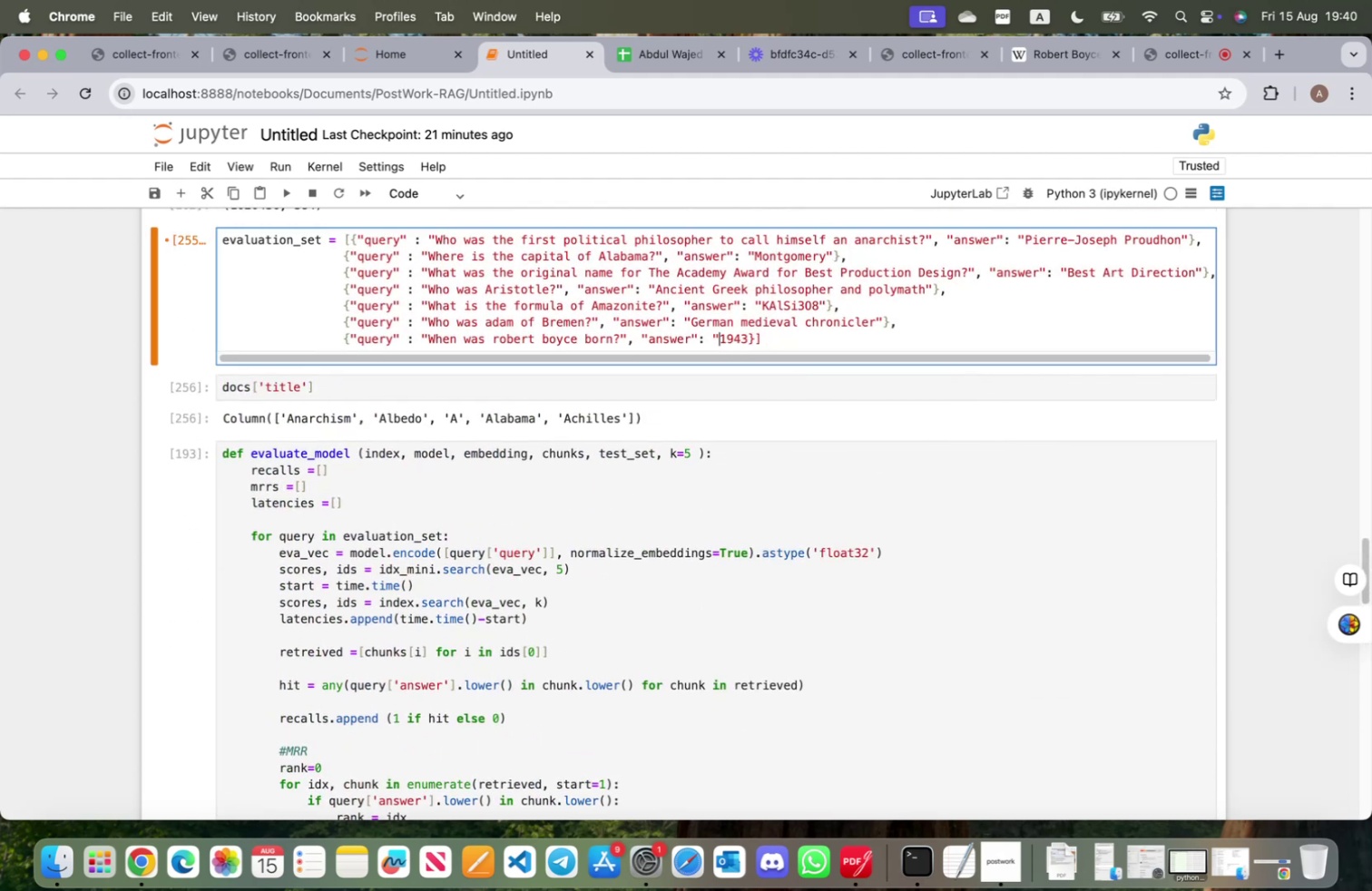 
key(Backspace)
 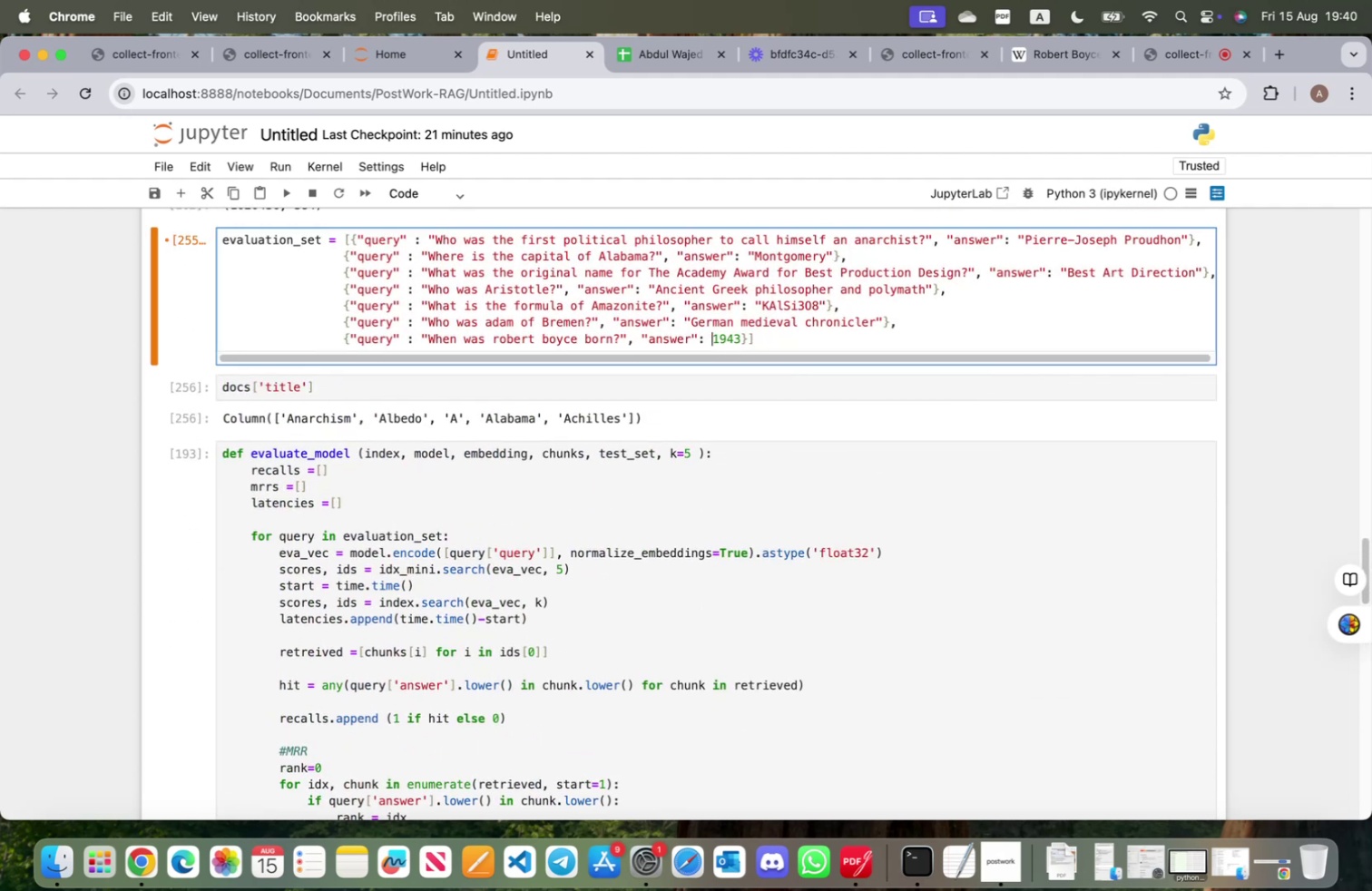 
key(Shift+ShiftRight)
 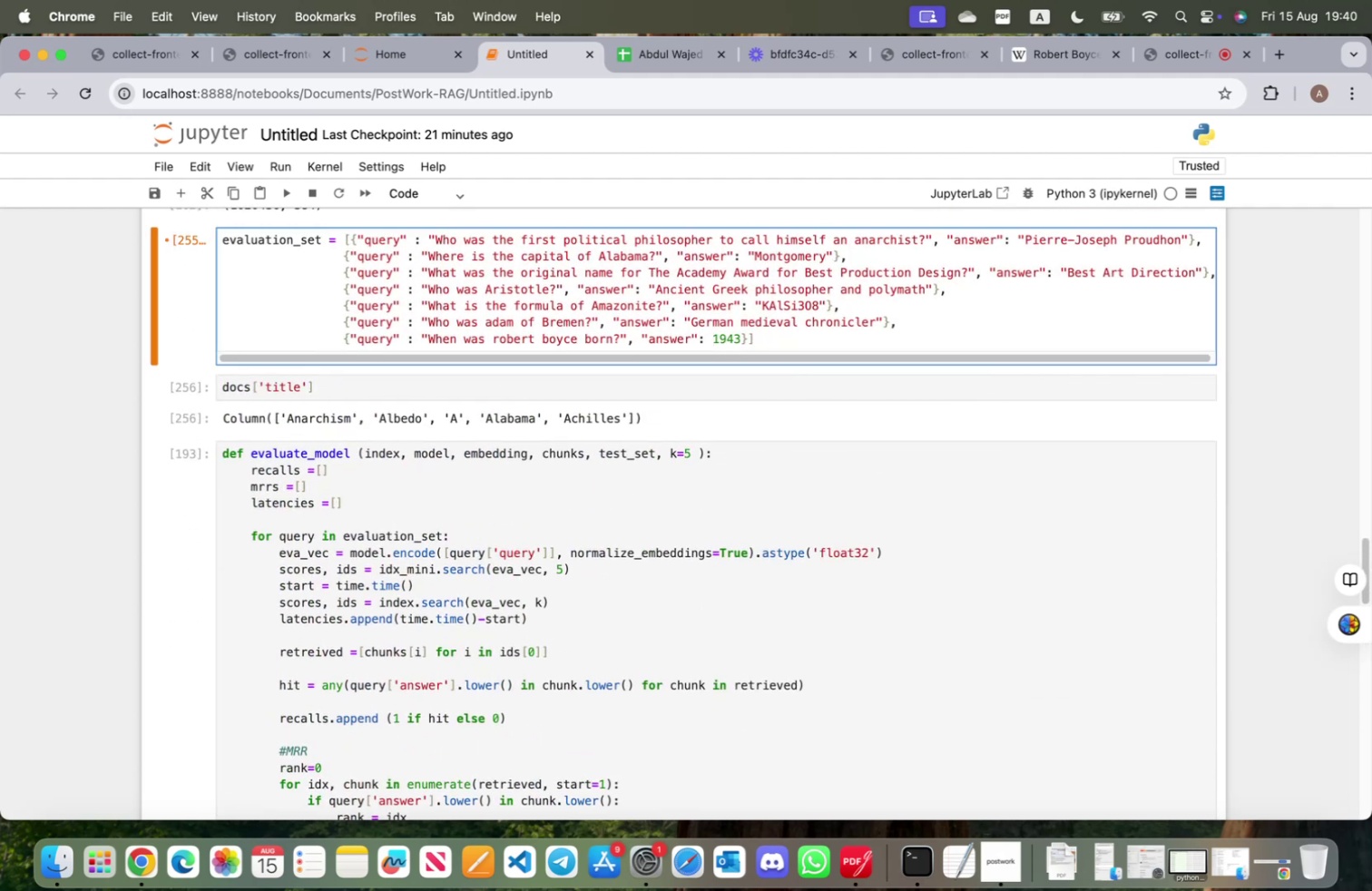 
key(Shift+Enter)
 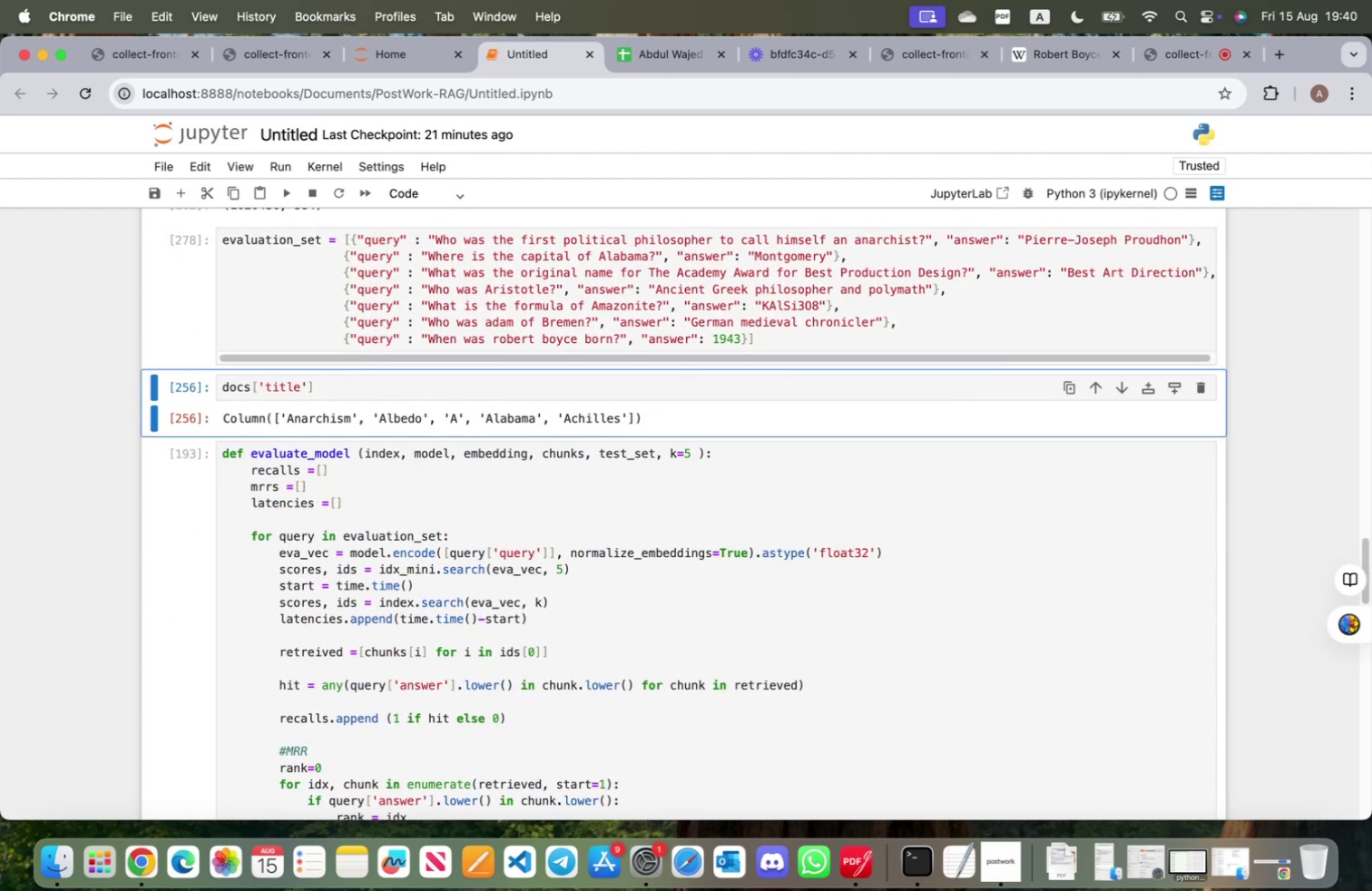 
key(Shift+ShiftRight)
 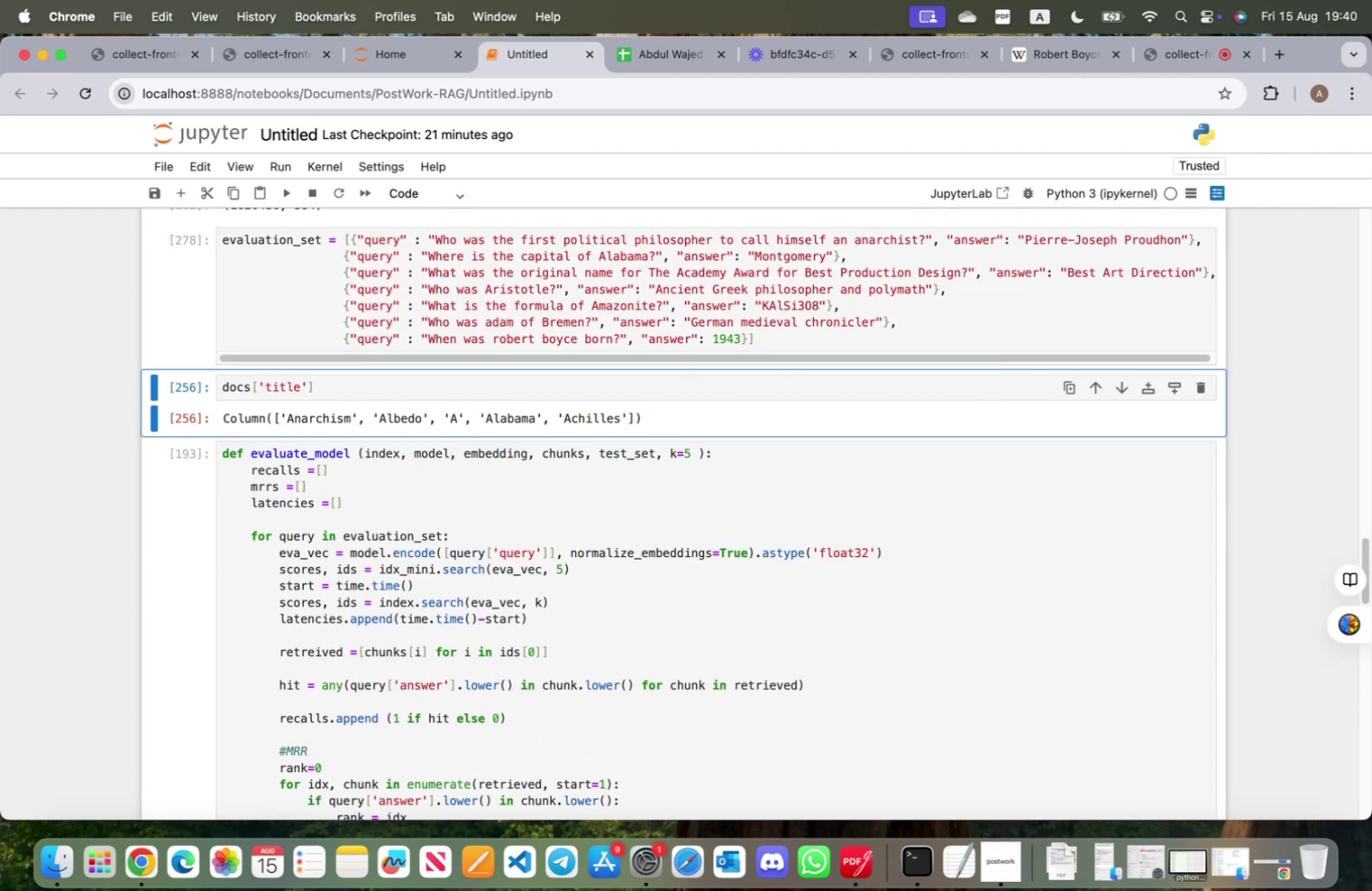 
key(Shift+Enter)
 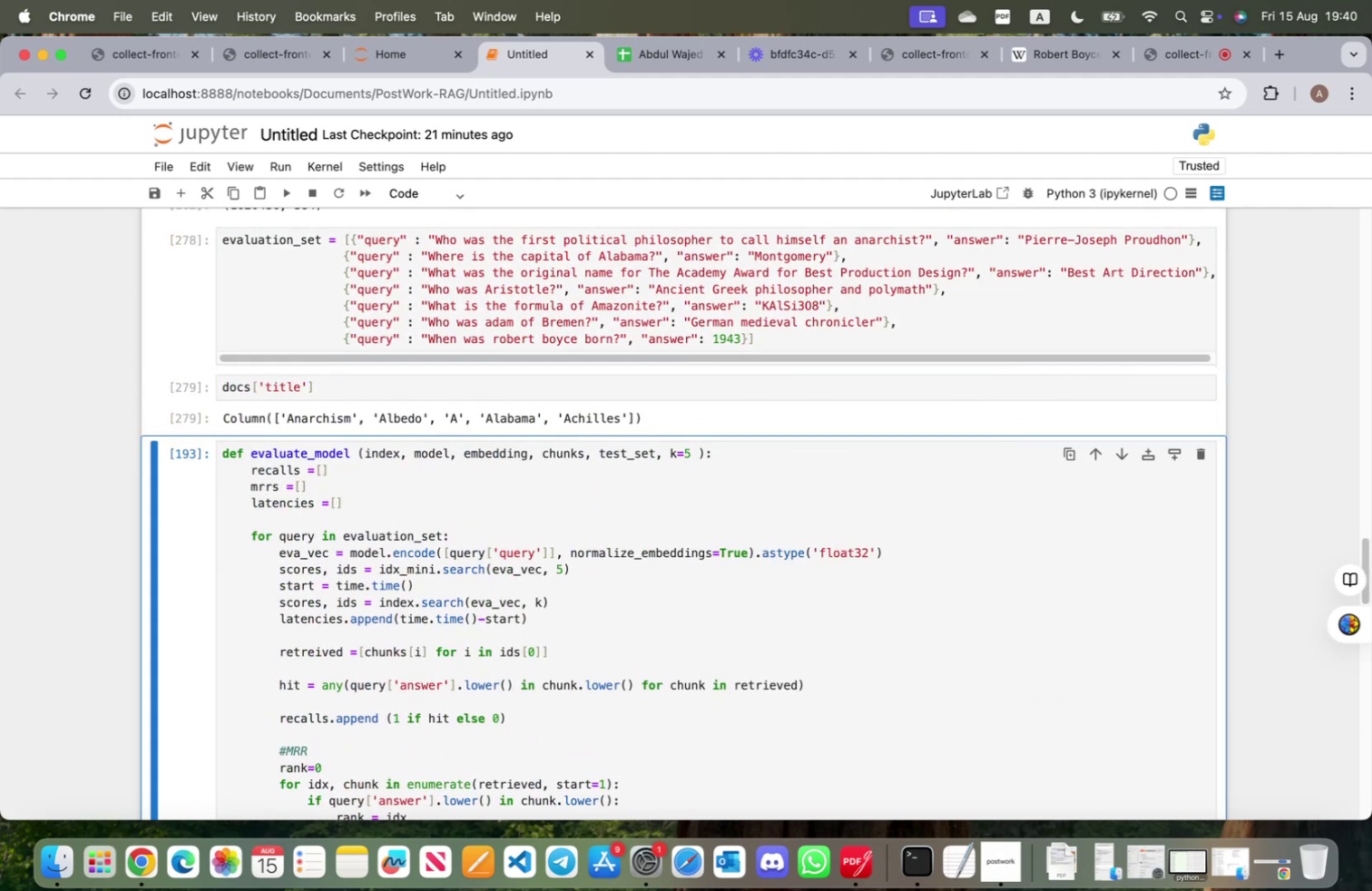 
key(Shift+ShiftRight)
 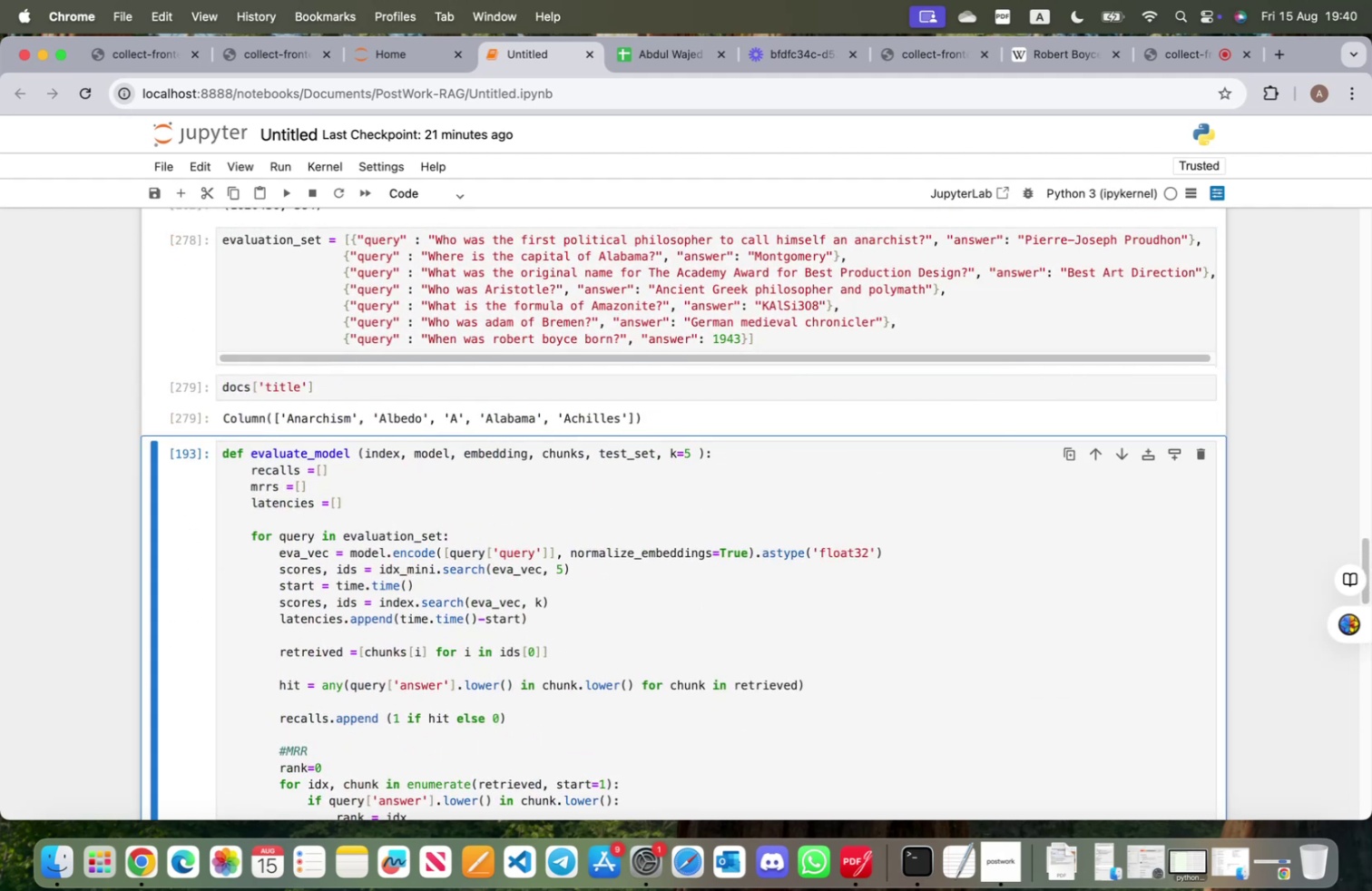 
key(Shift+Enter)
 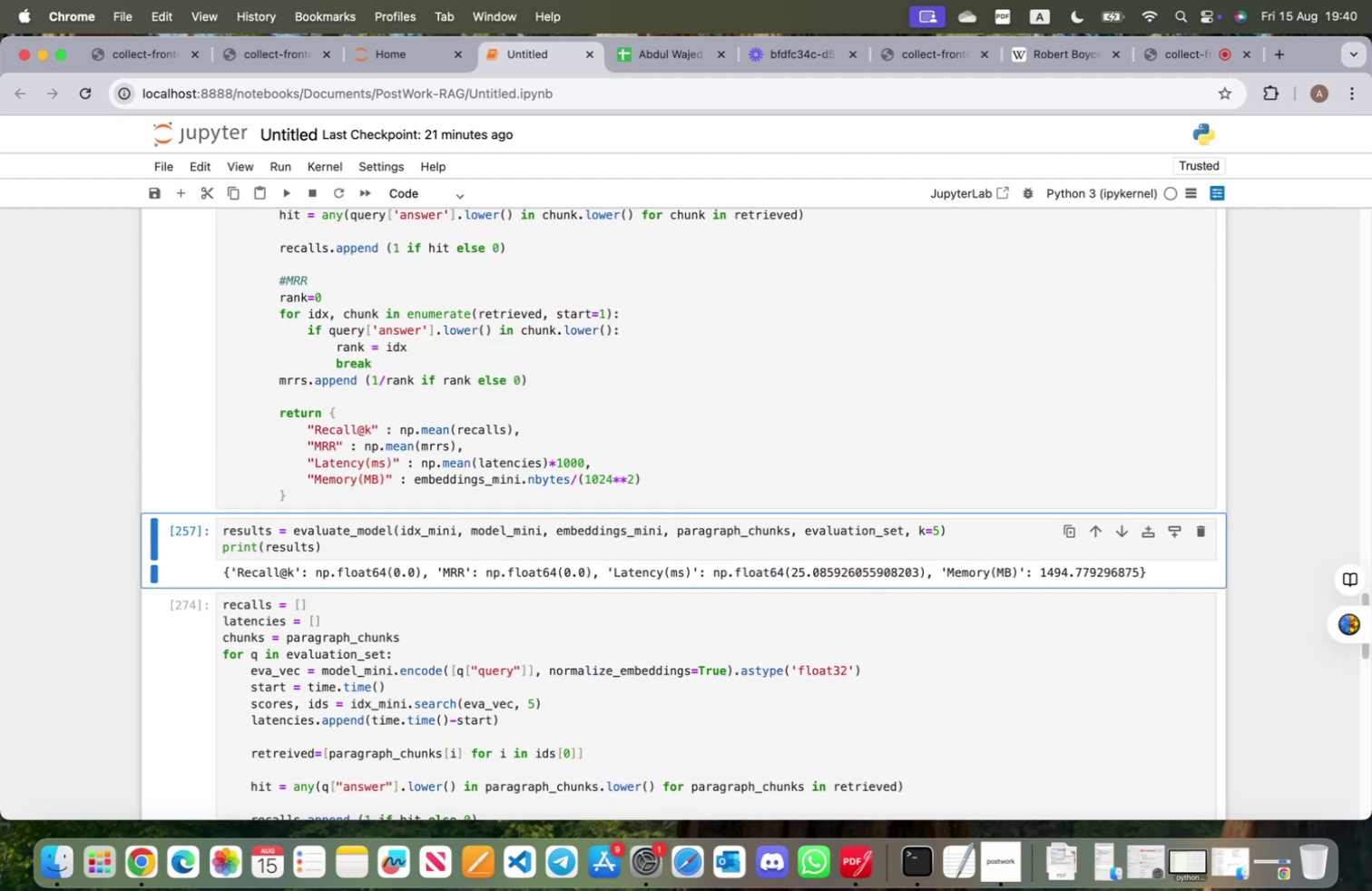 
key(Shift+ShiftRight)
 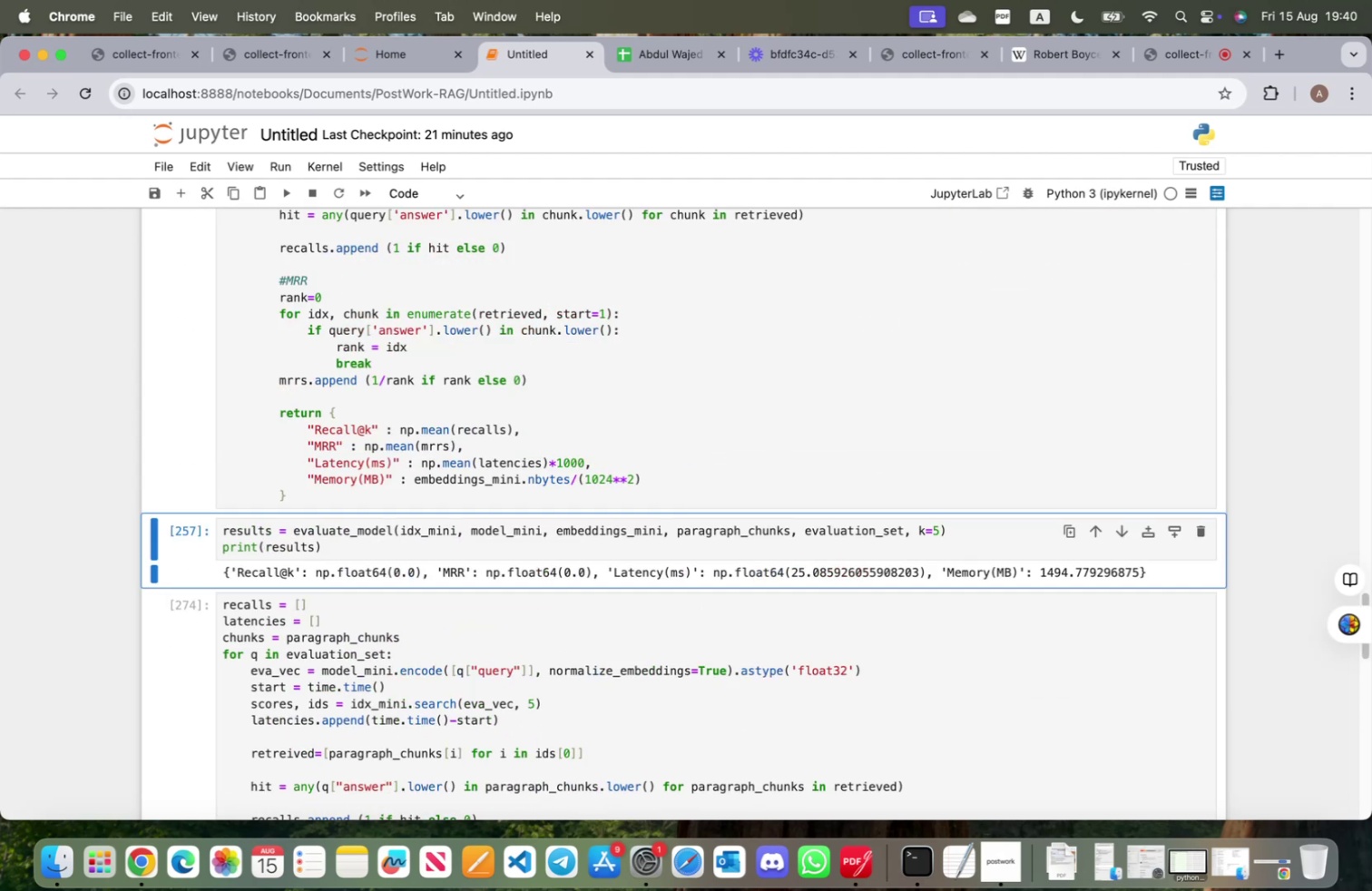 
key(Shift+Enter)
 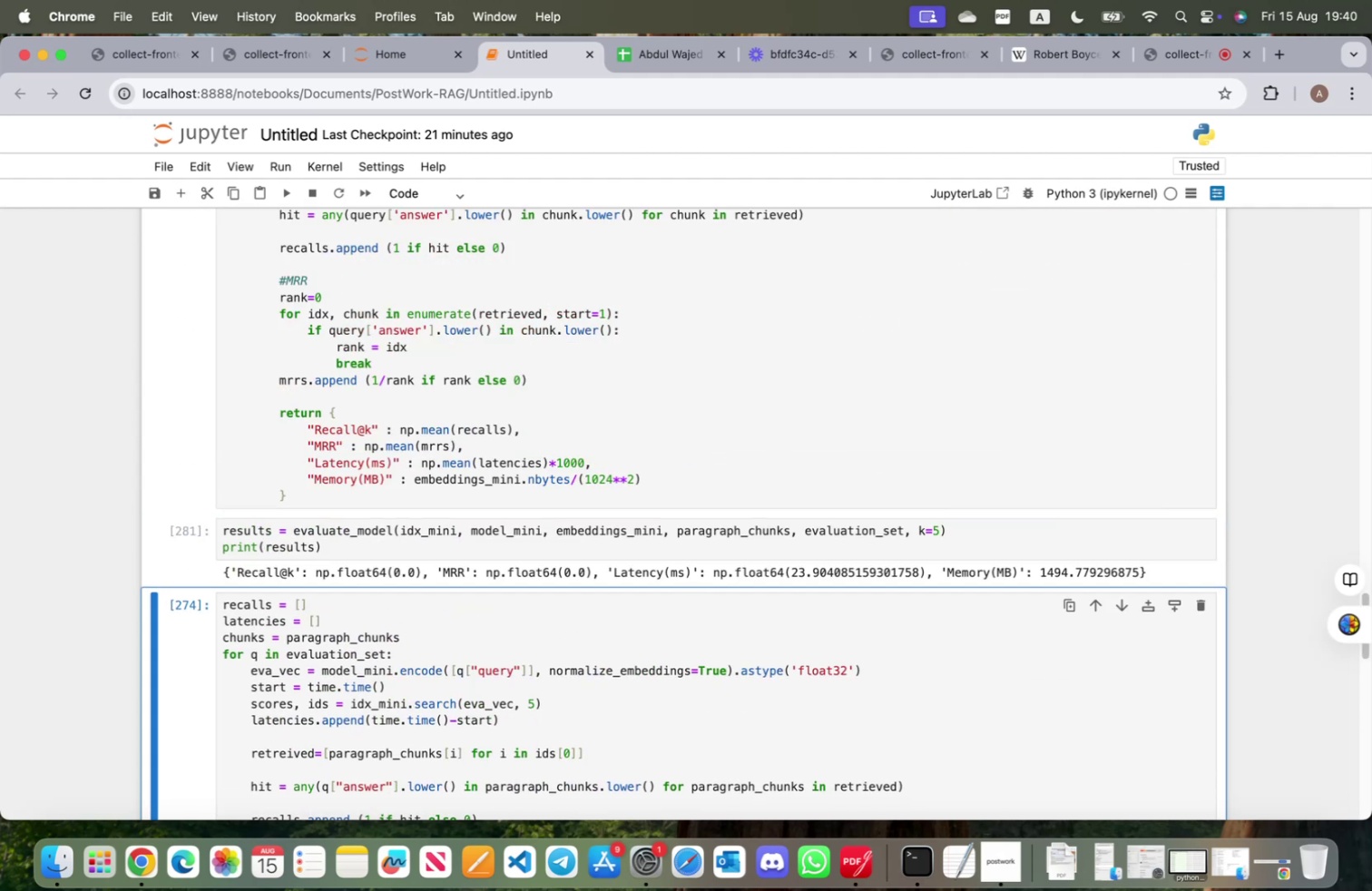 
key(Shift+ShiftRight)
 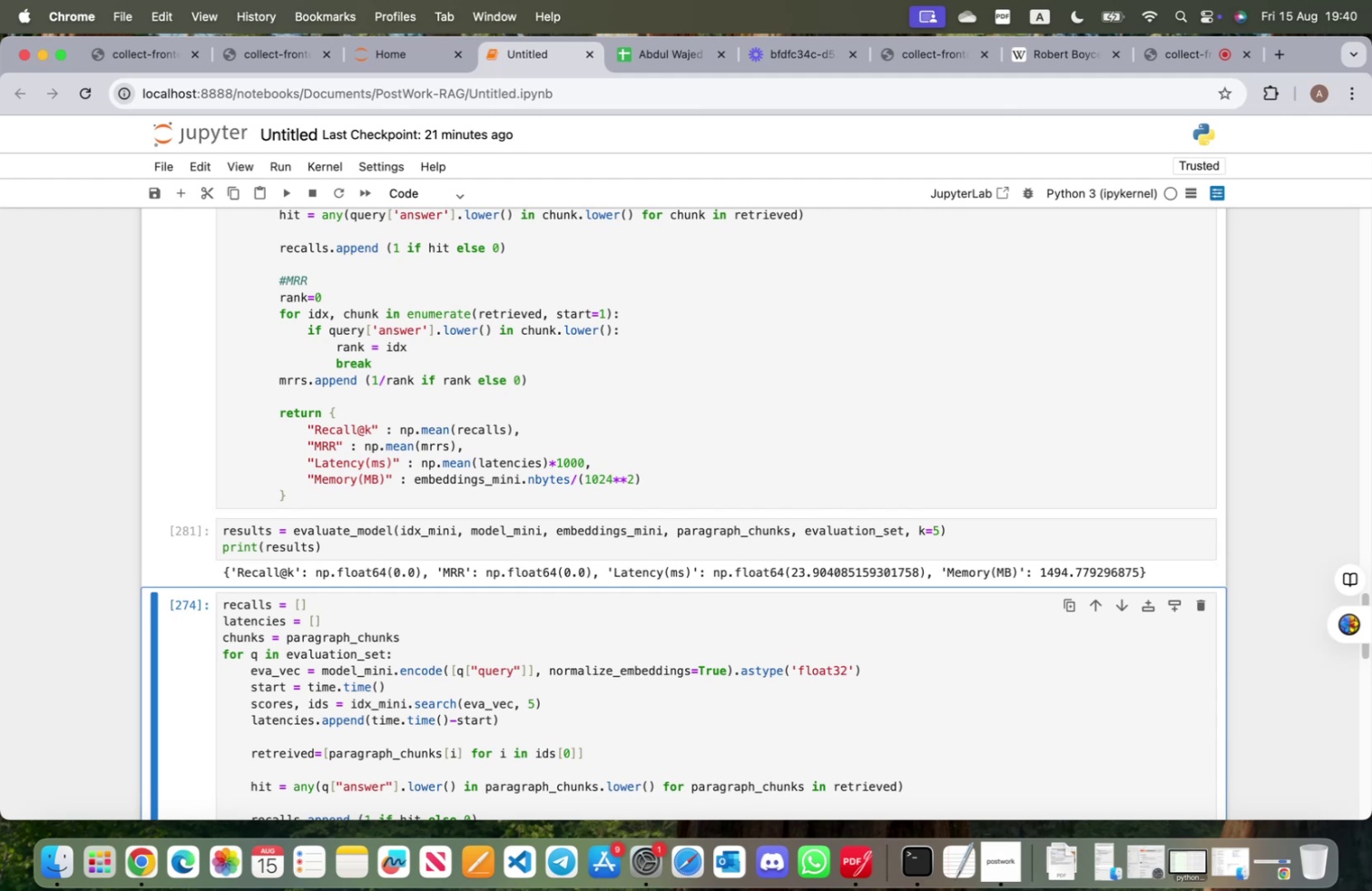 
key(Shift+Enter)
 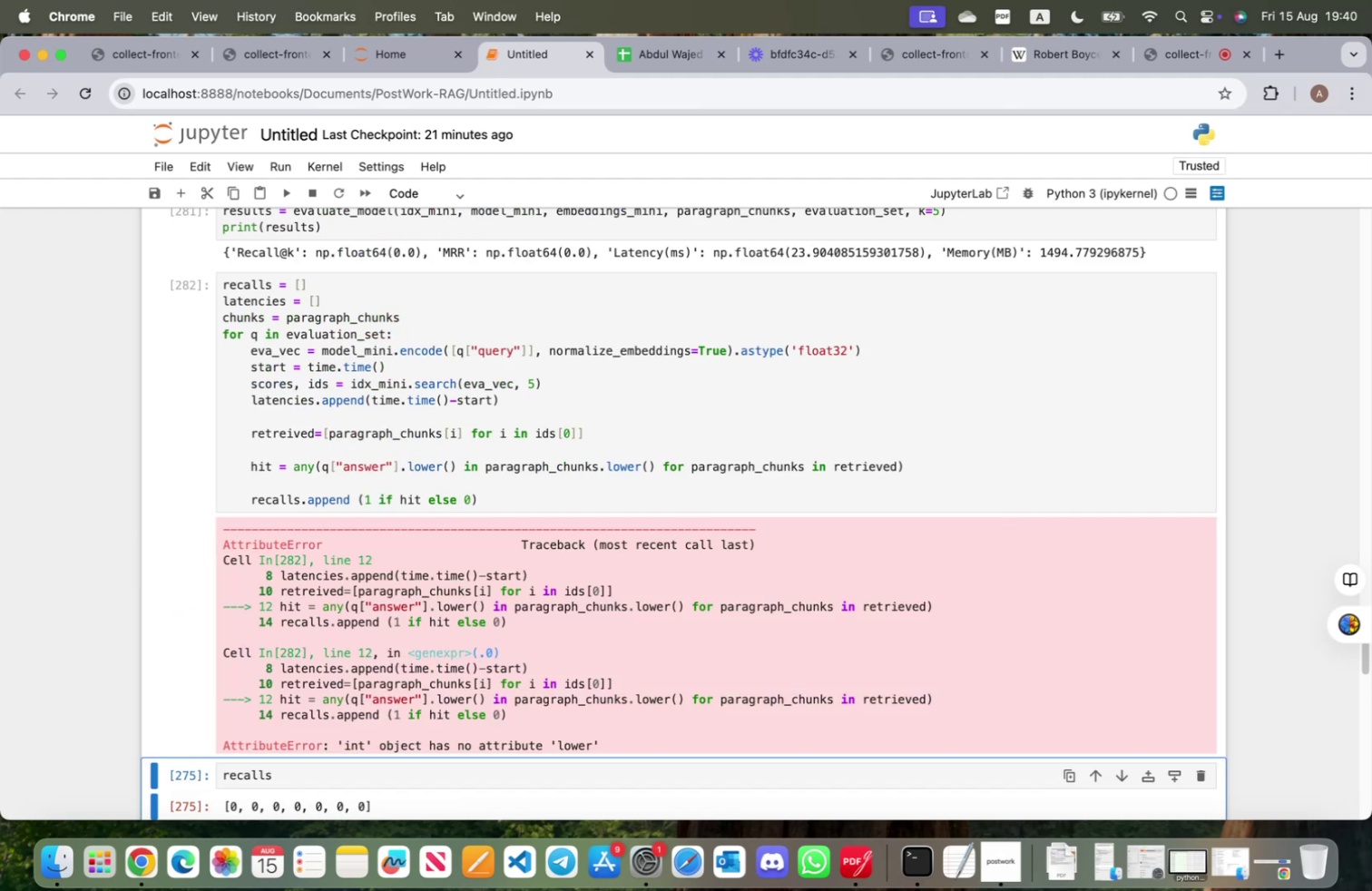 
key(Shift+ShiftRight)
 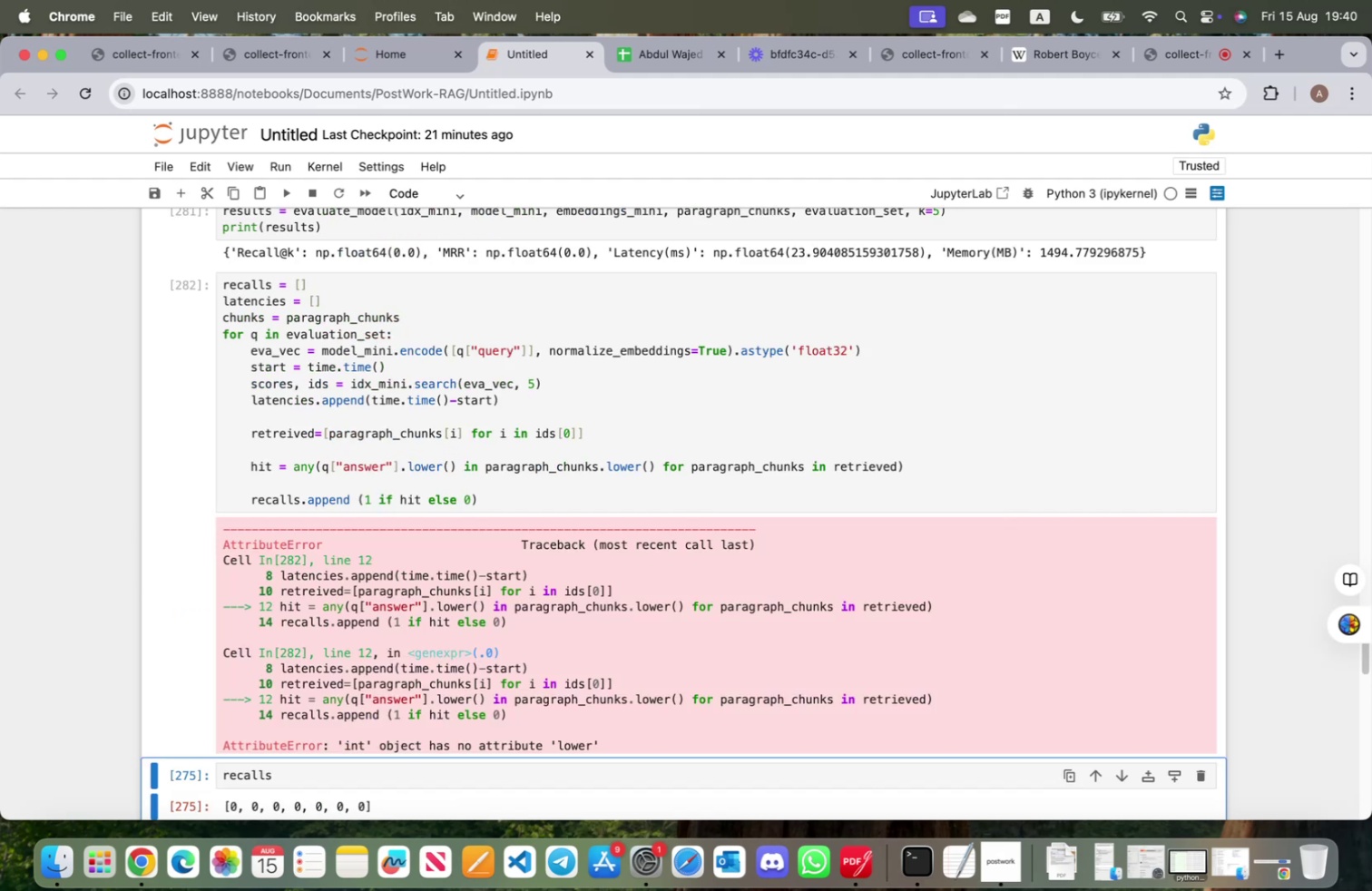 
key(Shift+Enter)
 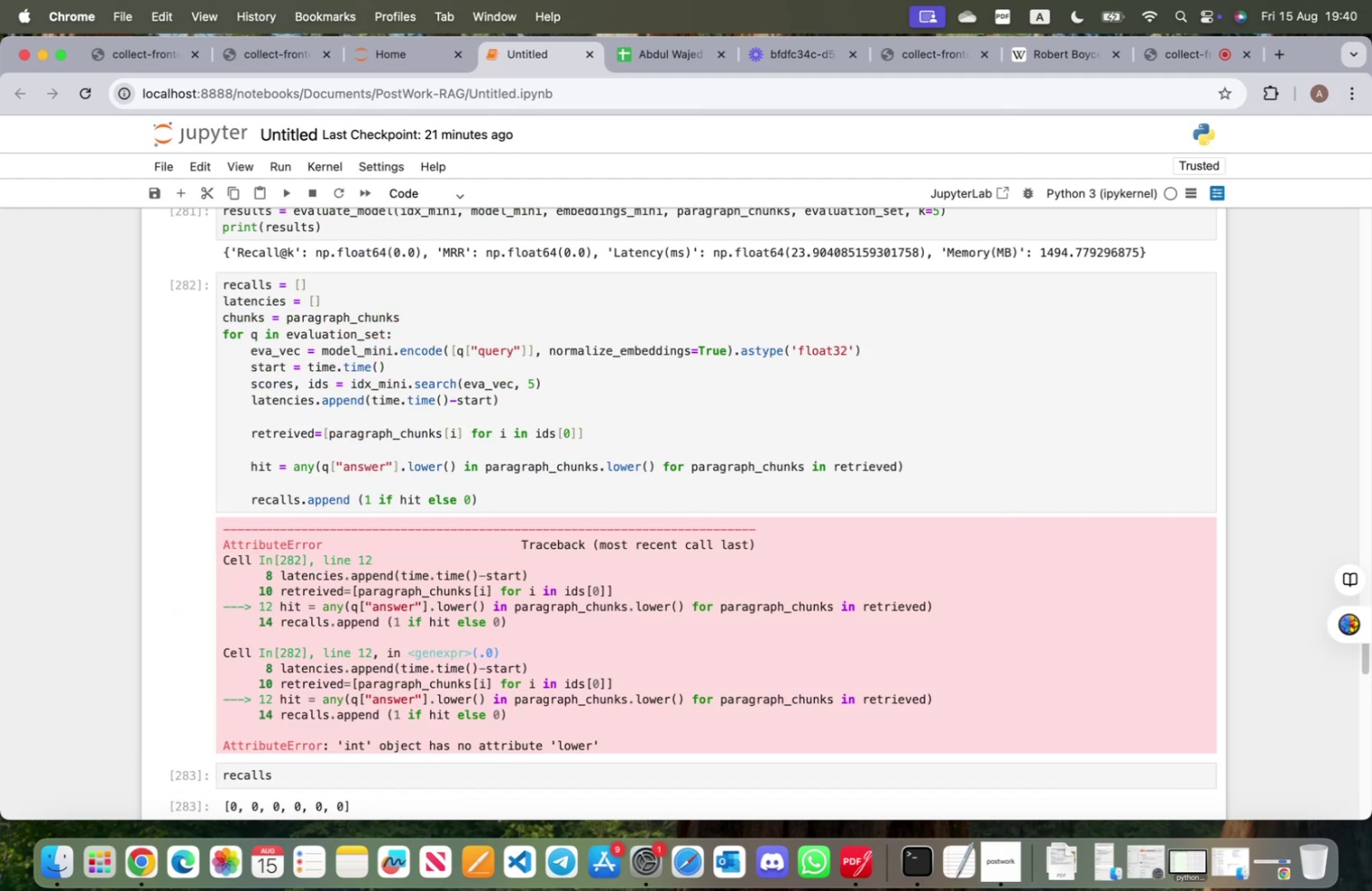 
key(Shift+ShiftRight)
 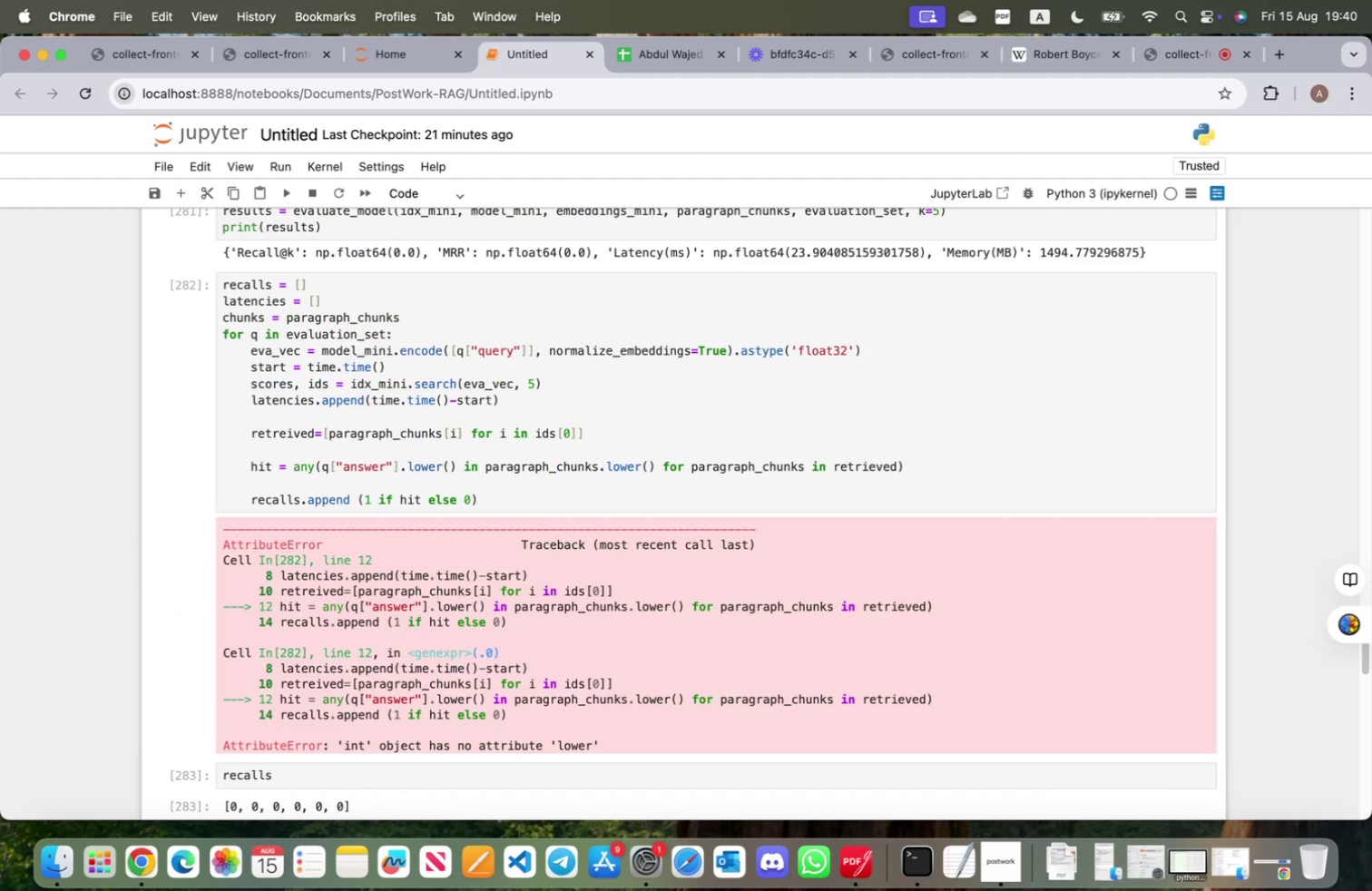 
key(Shift+Enter)
 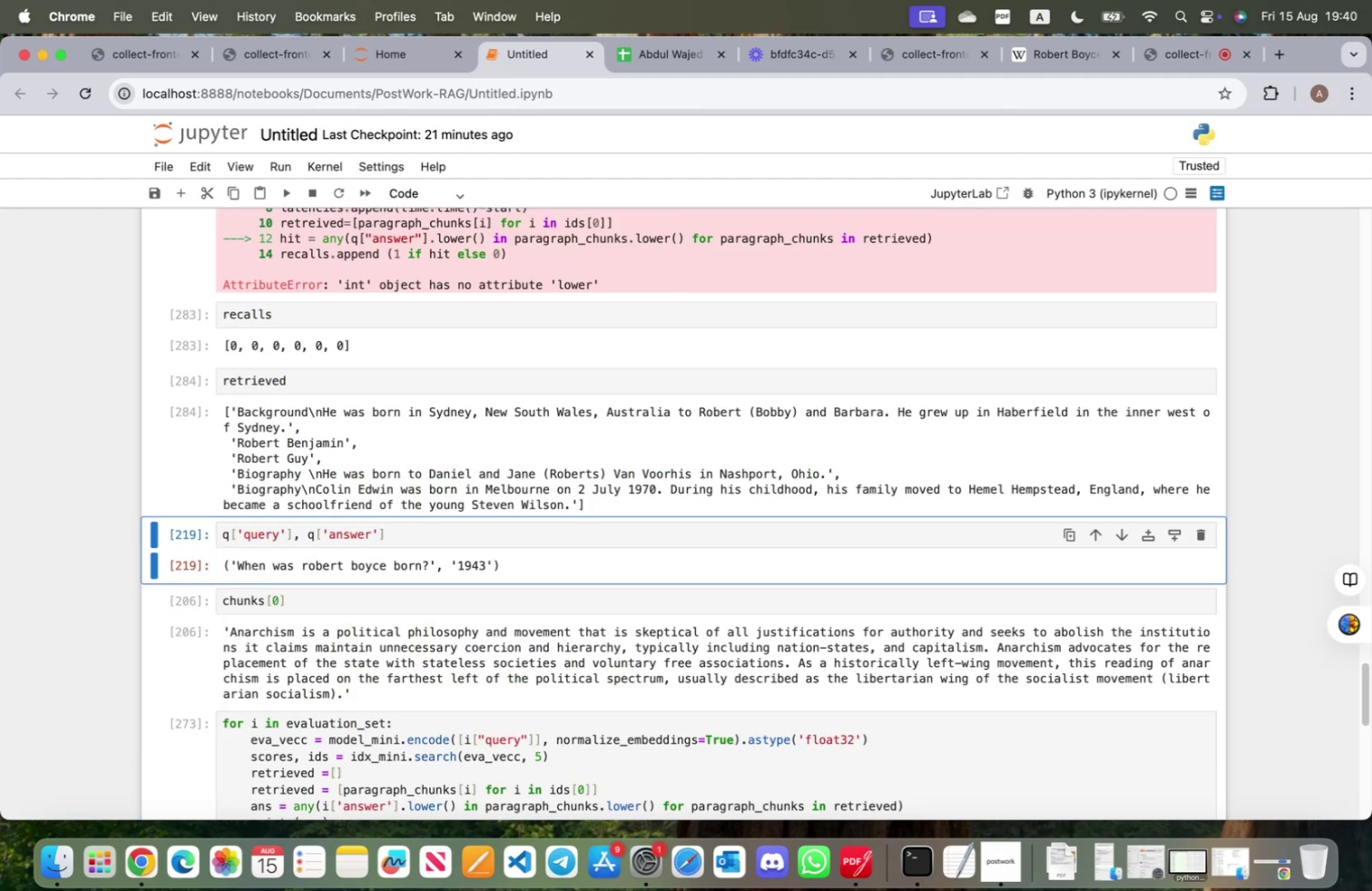 
key(Shift+ShiftRight)
 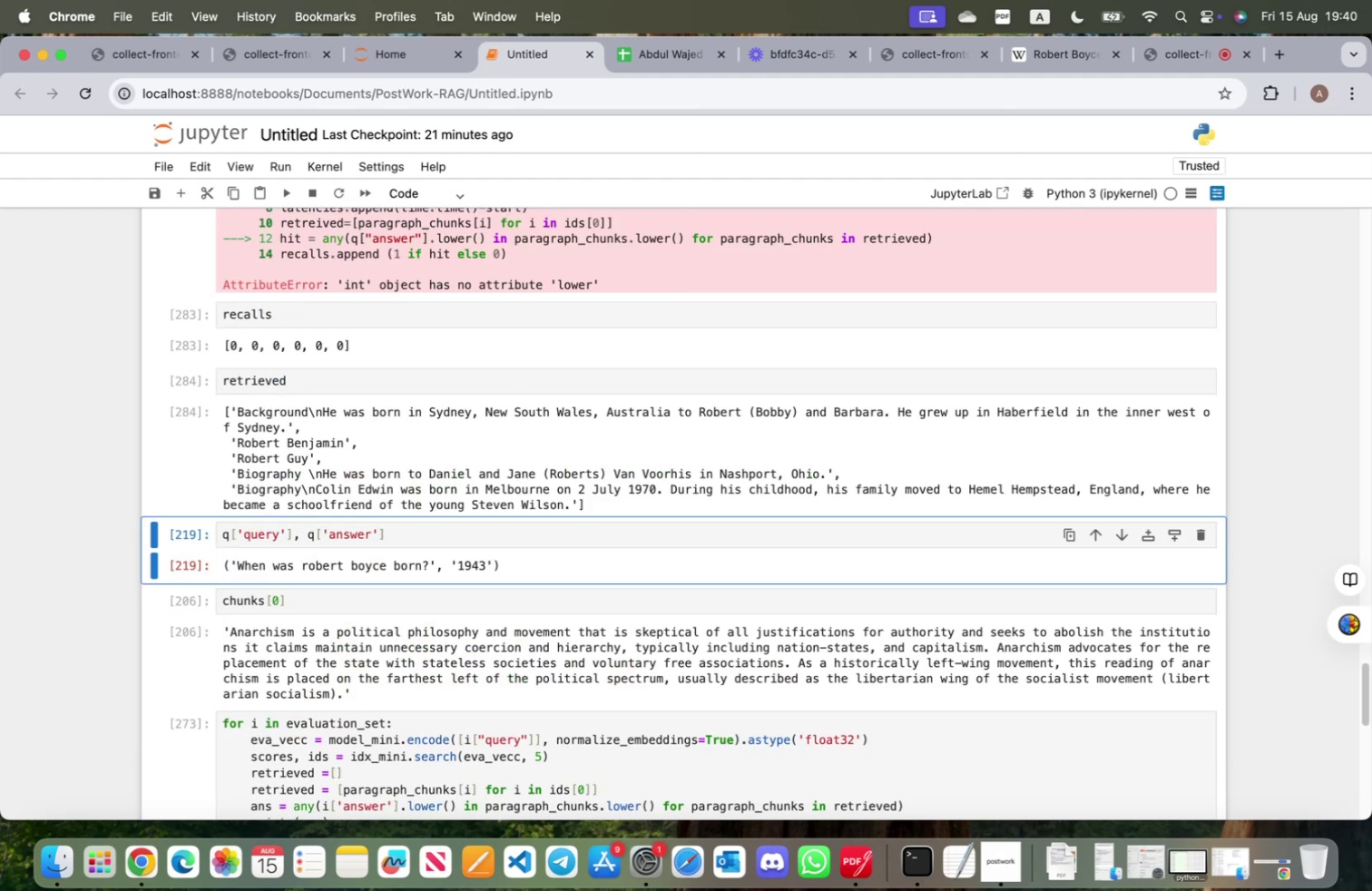 
key(Shift+Enter)
 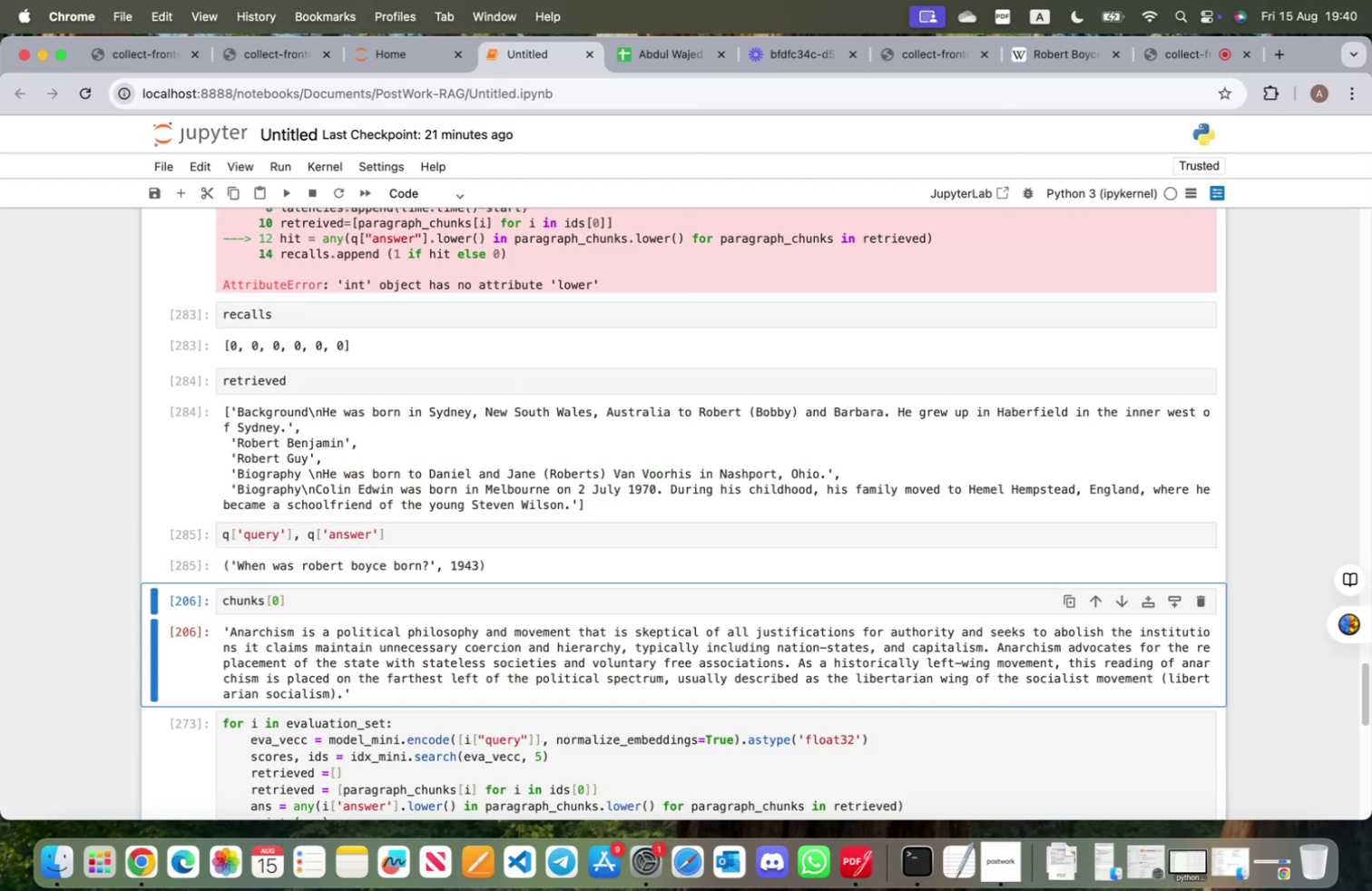 
key(Shift+ShiftRight)
 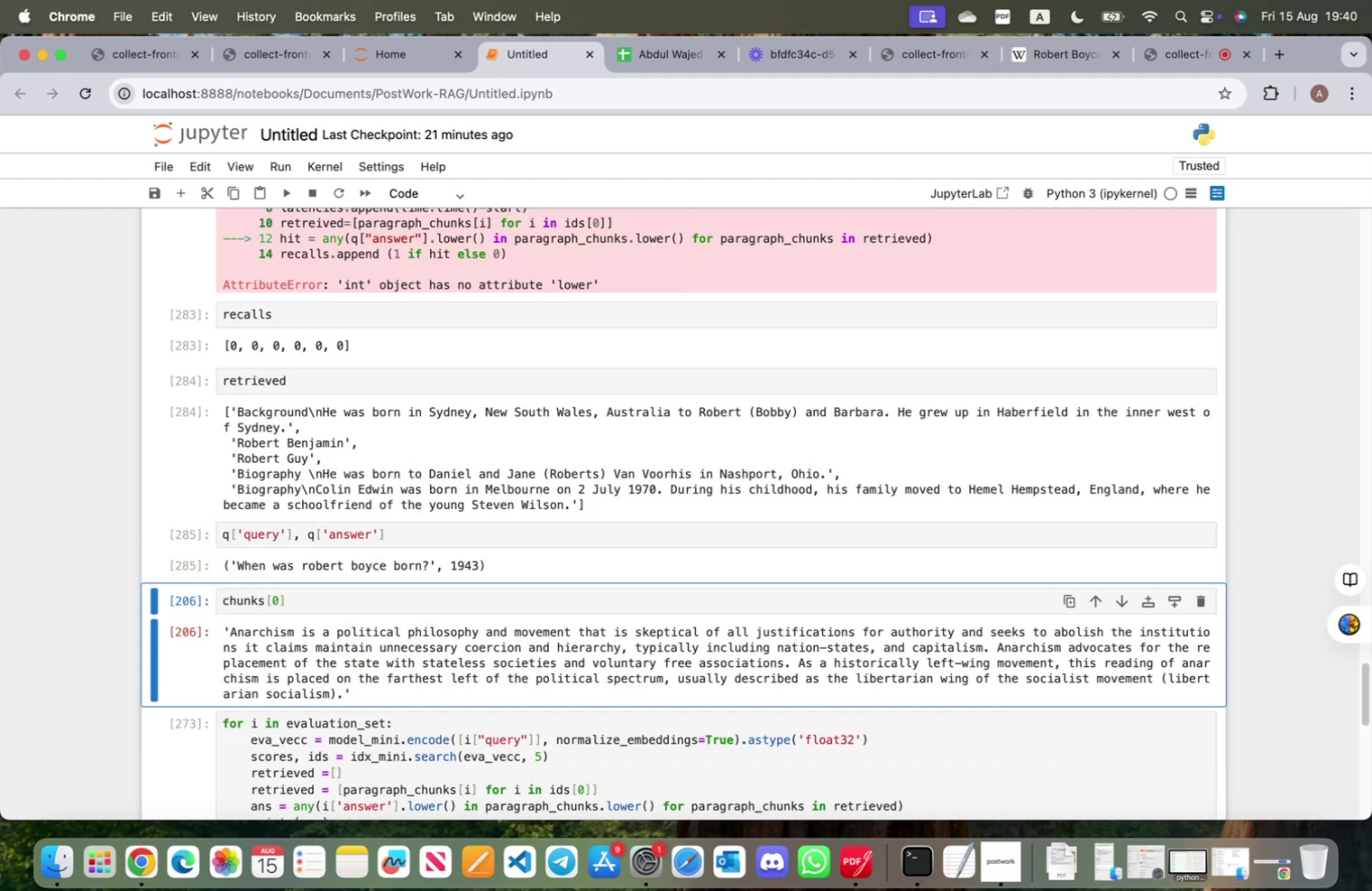 
key(Shift+Enter)
 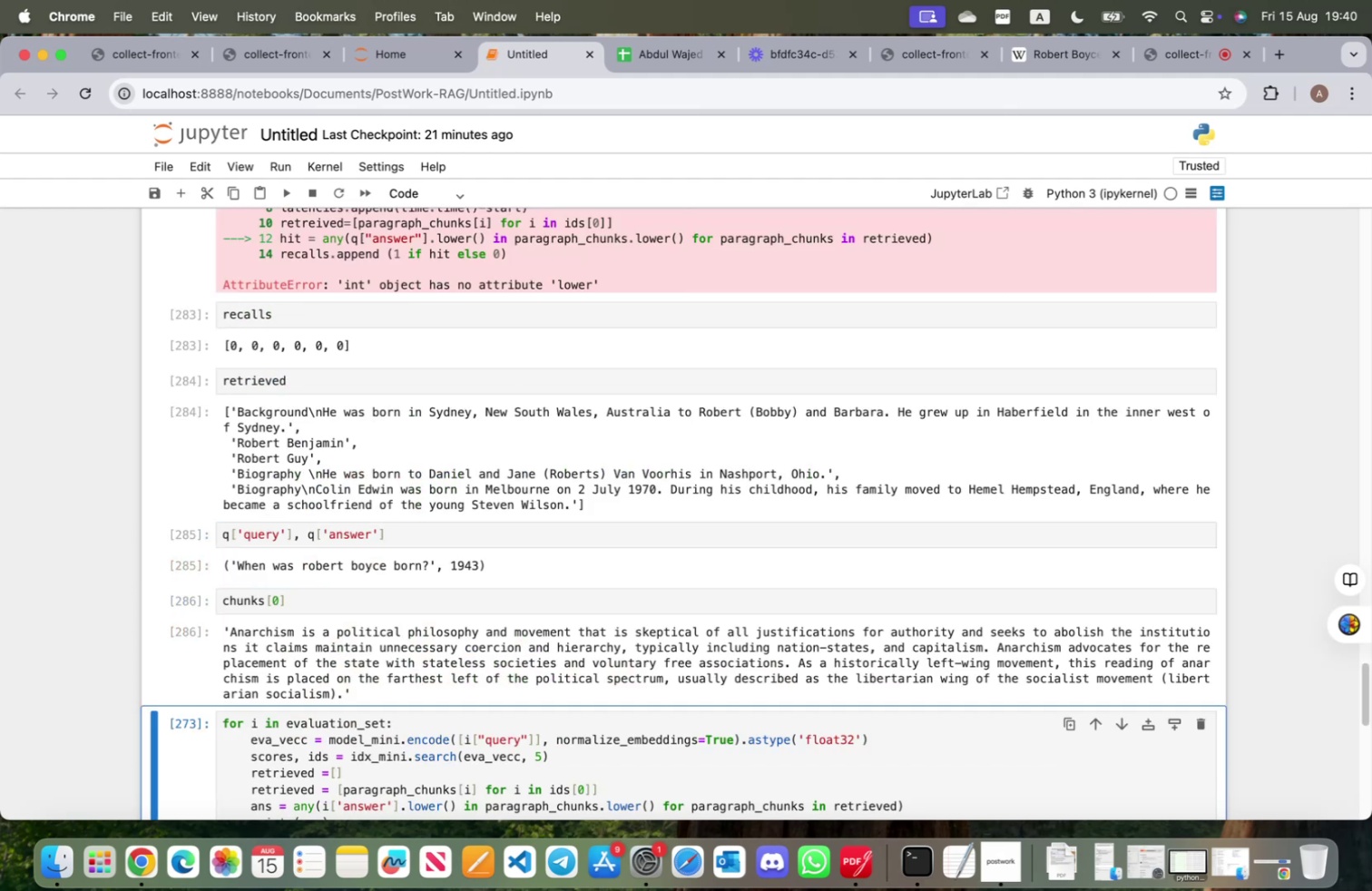 
key(Shift+ShiftRight)
 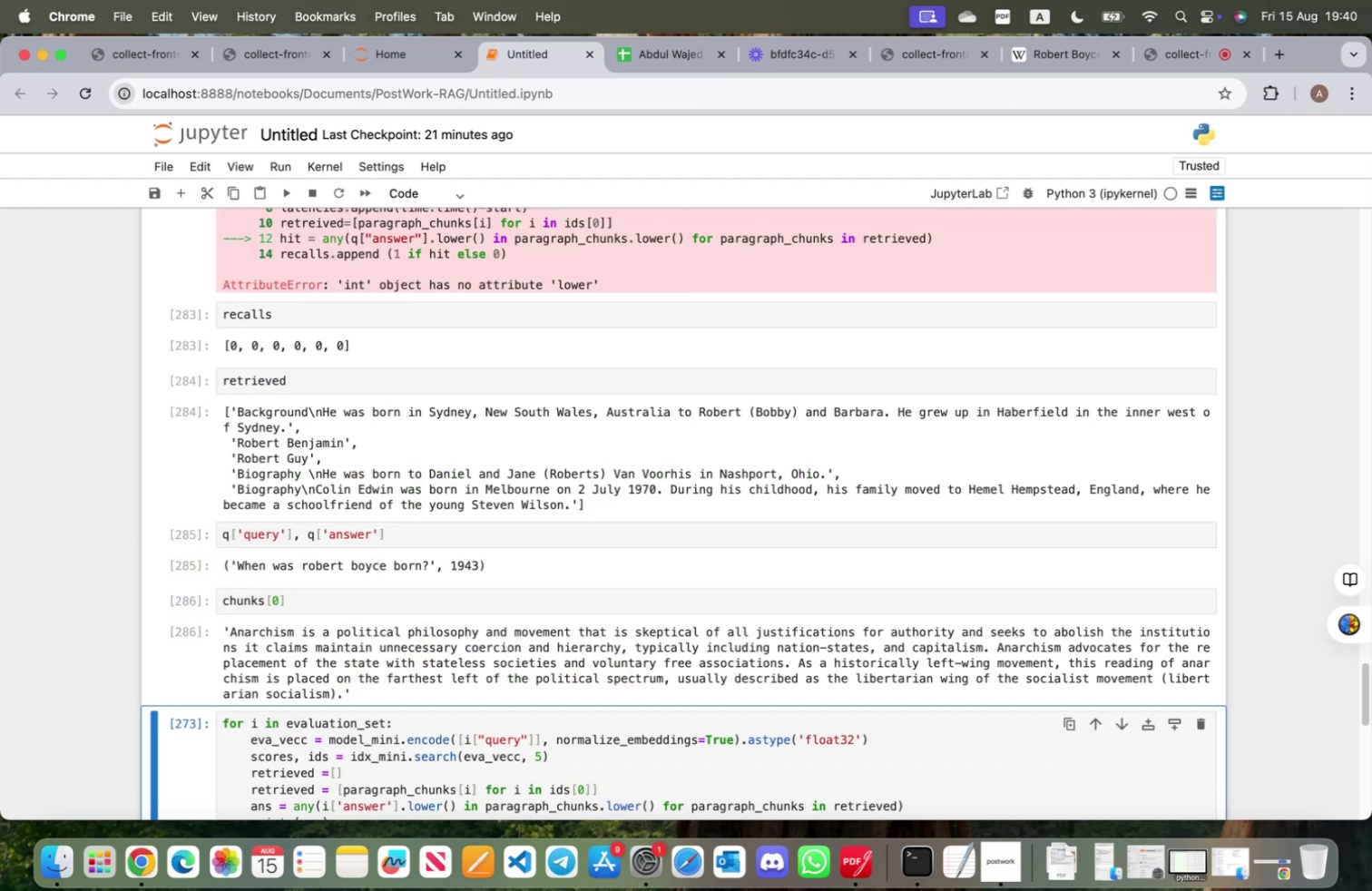 
key(Shift+Enter)
 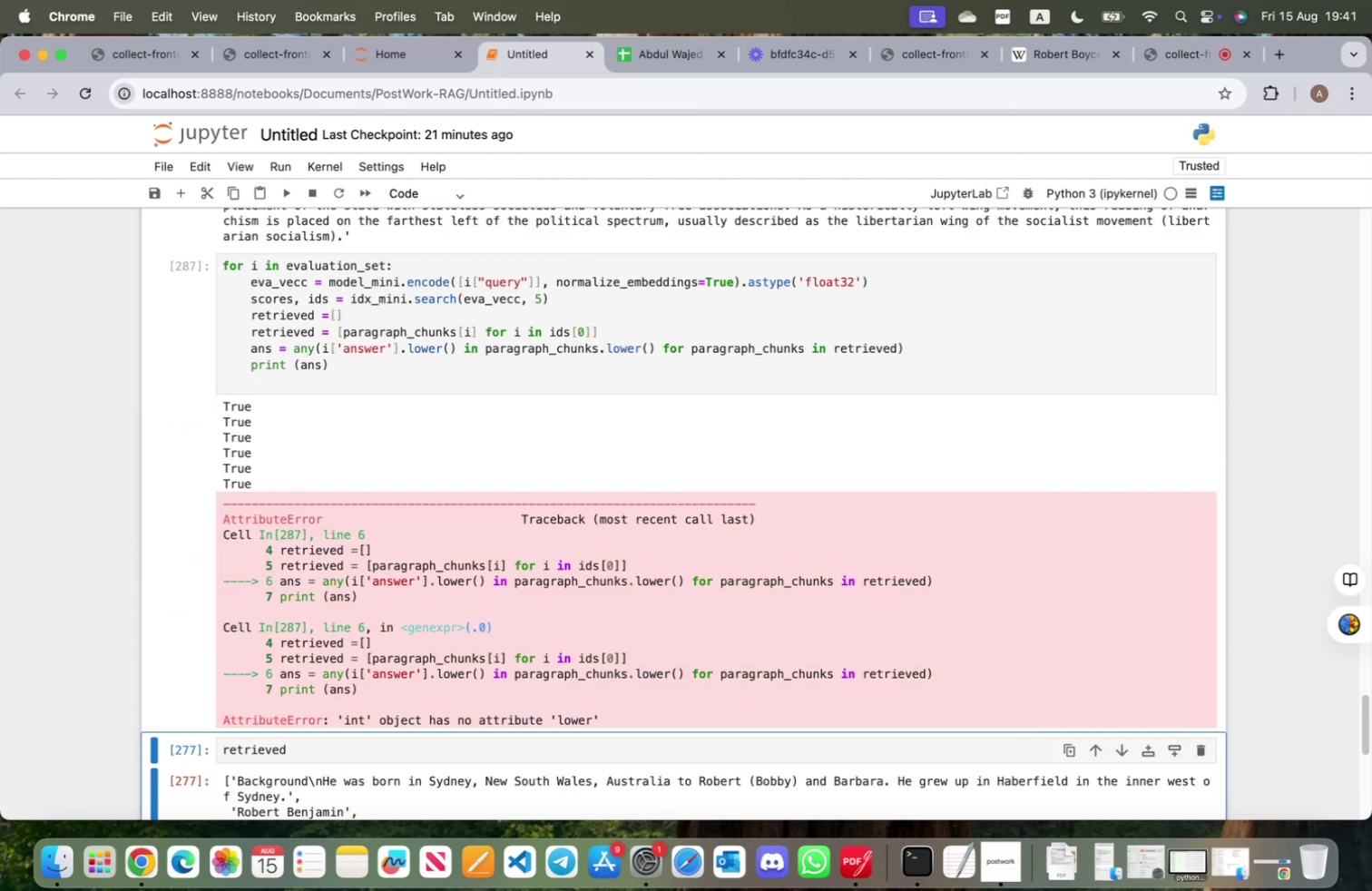 
key(Shift+ShiftRight)
 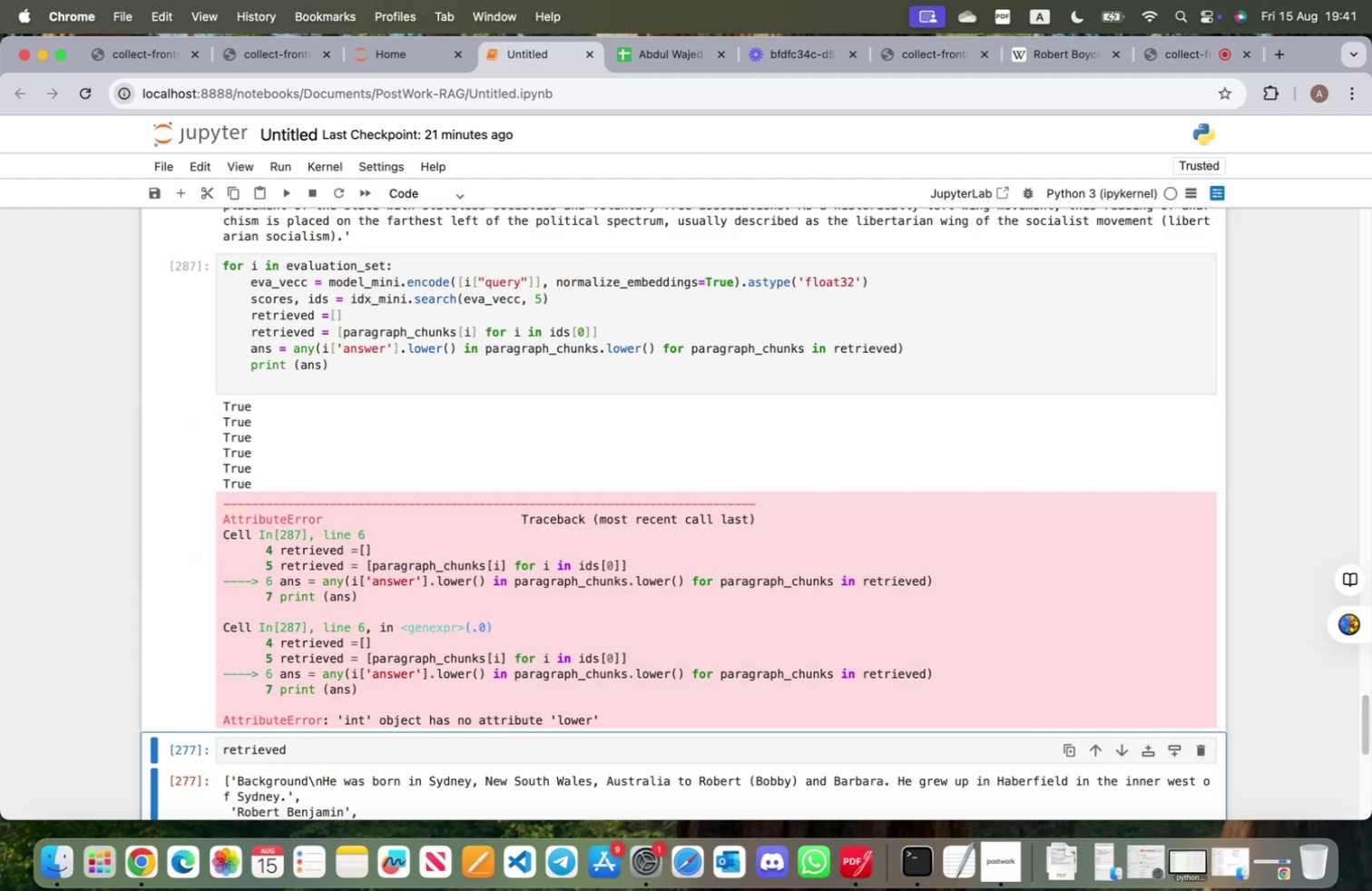 
key(Shift+Enter)
 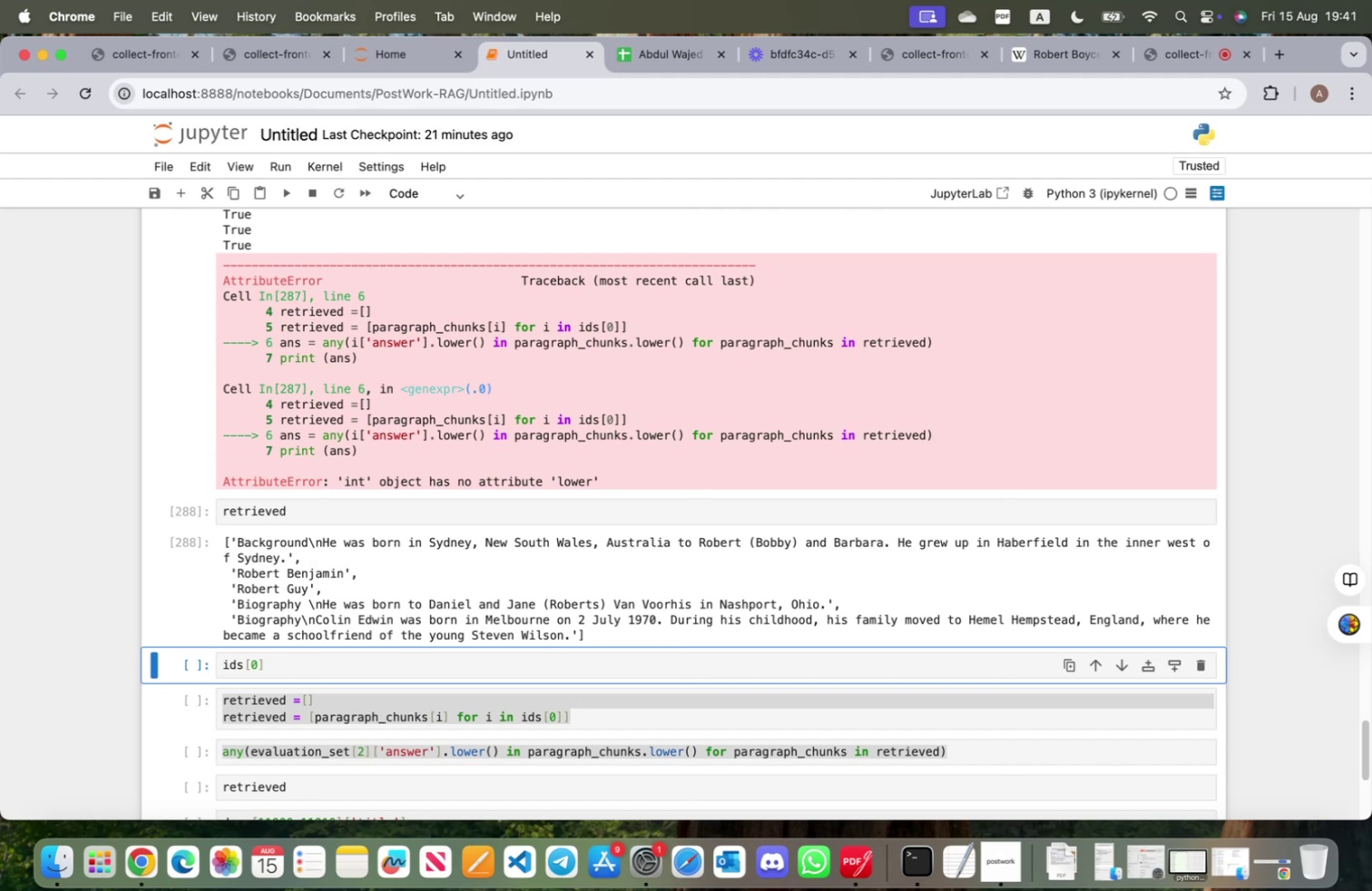 
wait(10.76)
 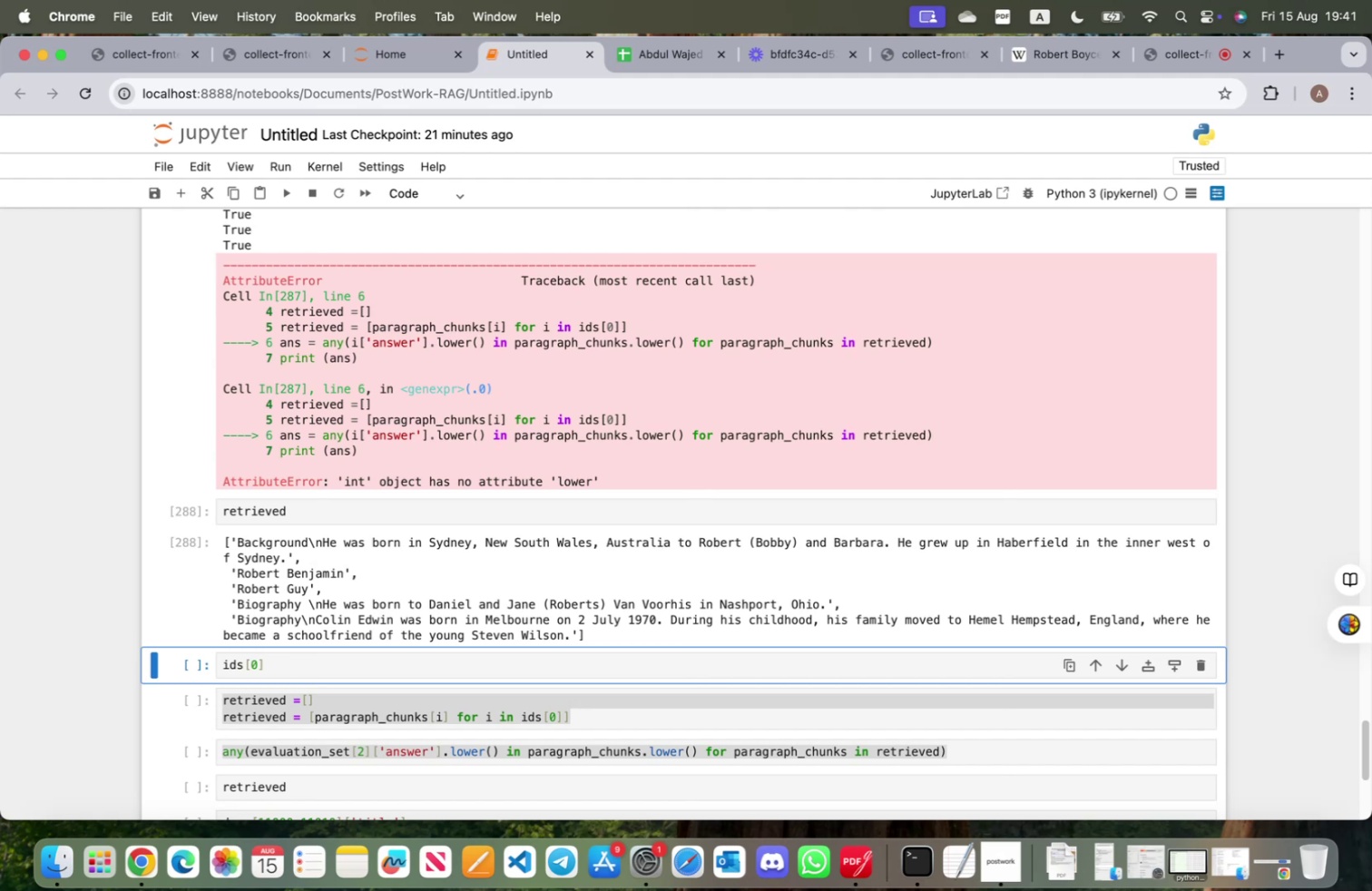 
scroll: coordinate [817, 377], scroll_direction: up, amount: 9.0
 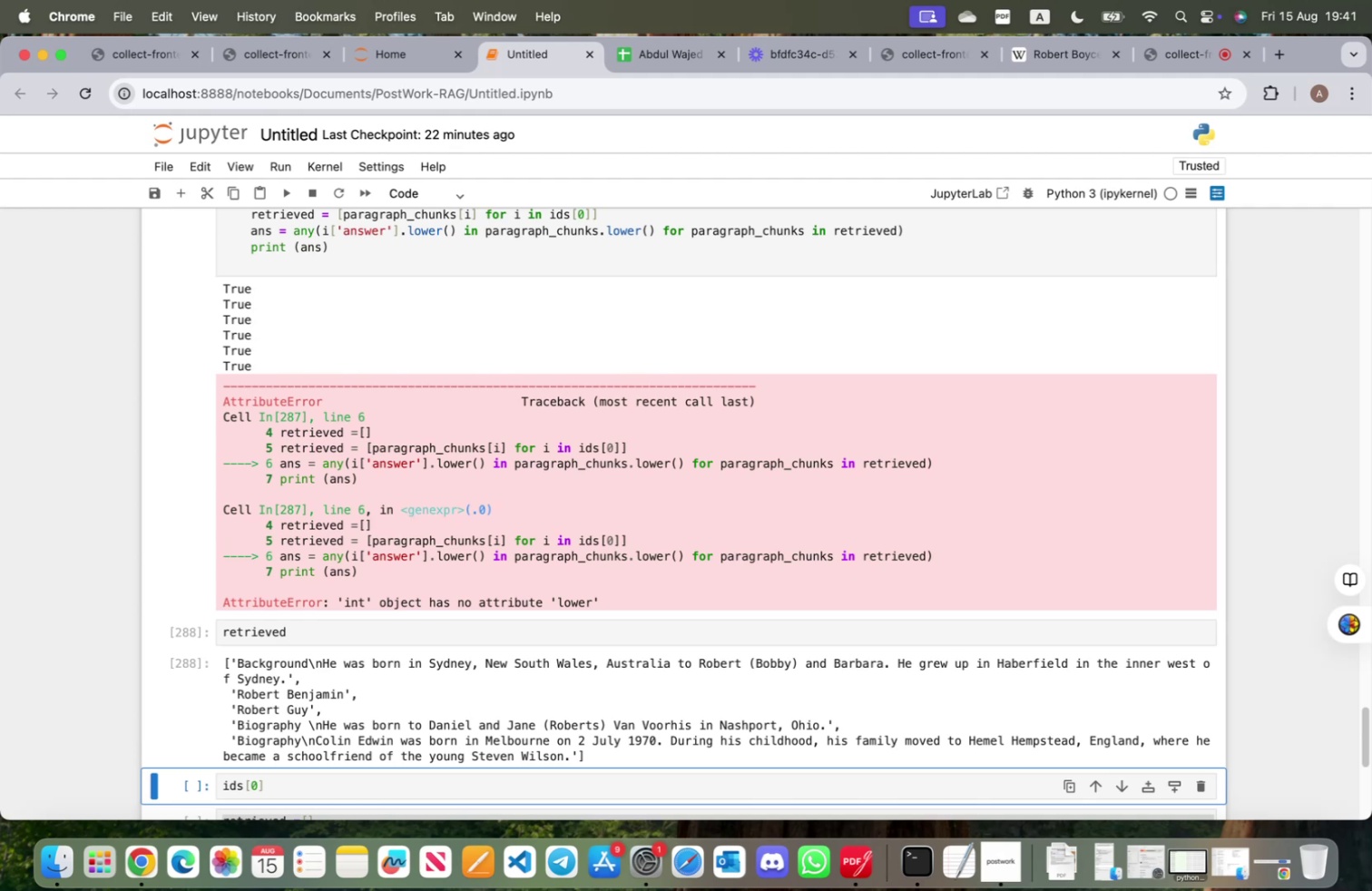 
wait(30.83)
 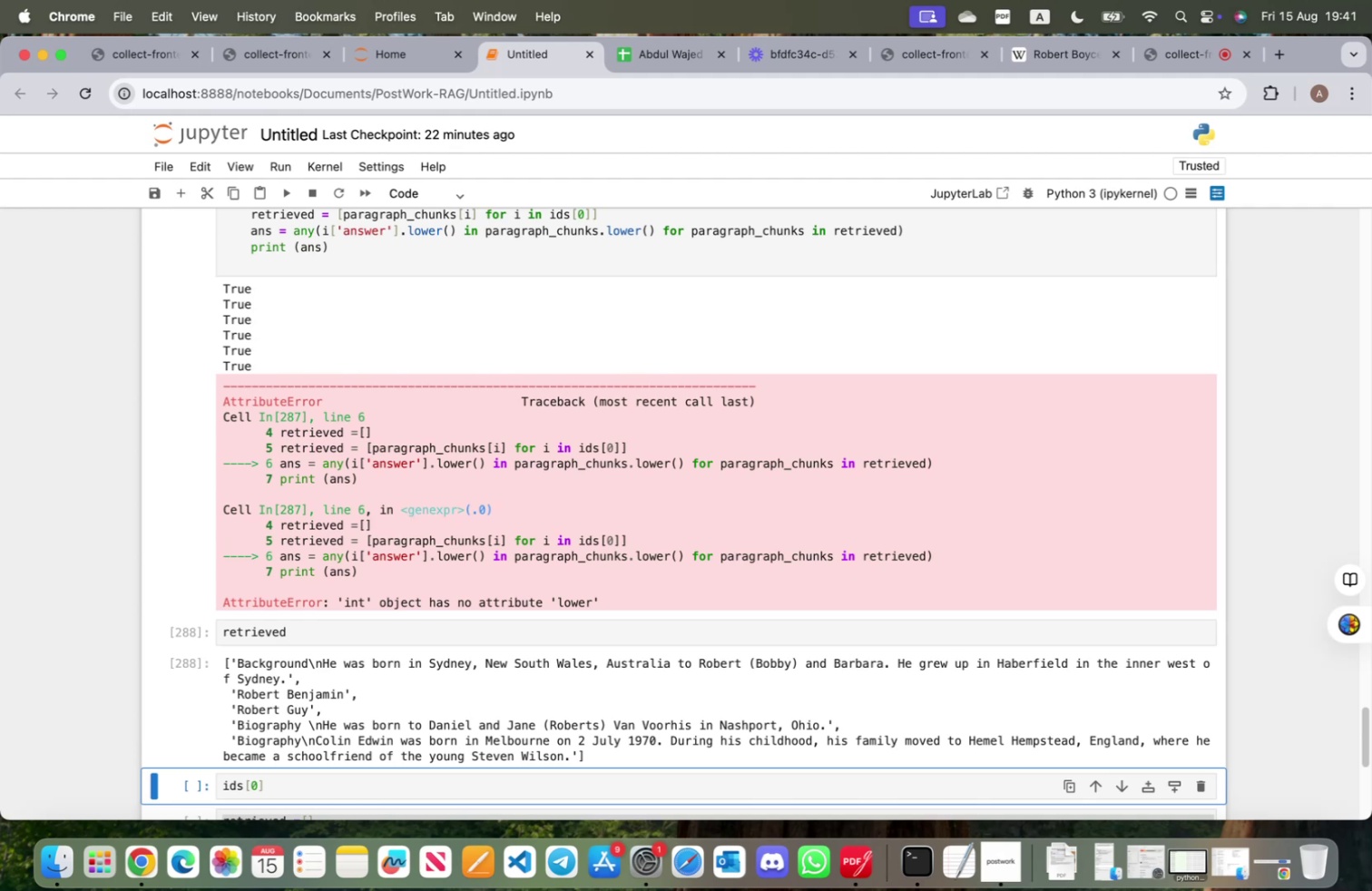 
scroll: coordinate [409, 578], scroll_direction: up, amount: 28.0
 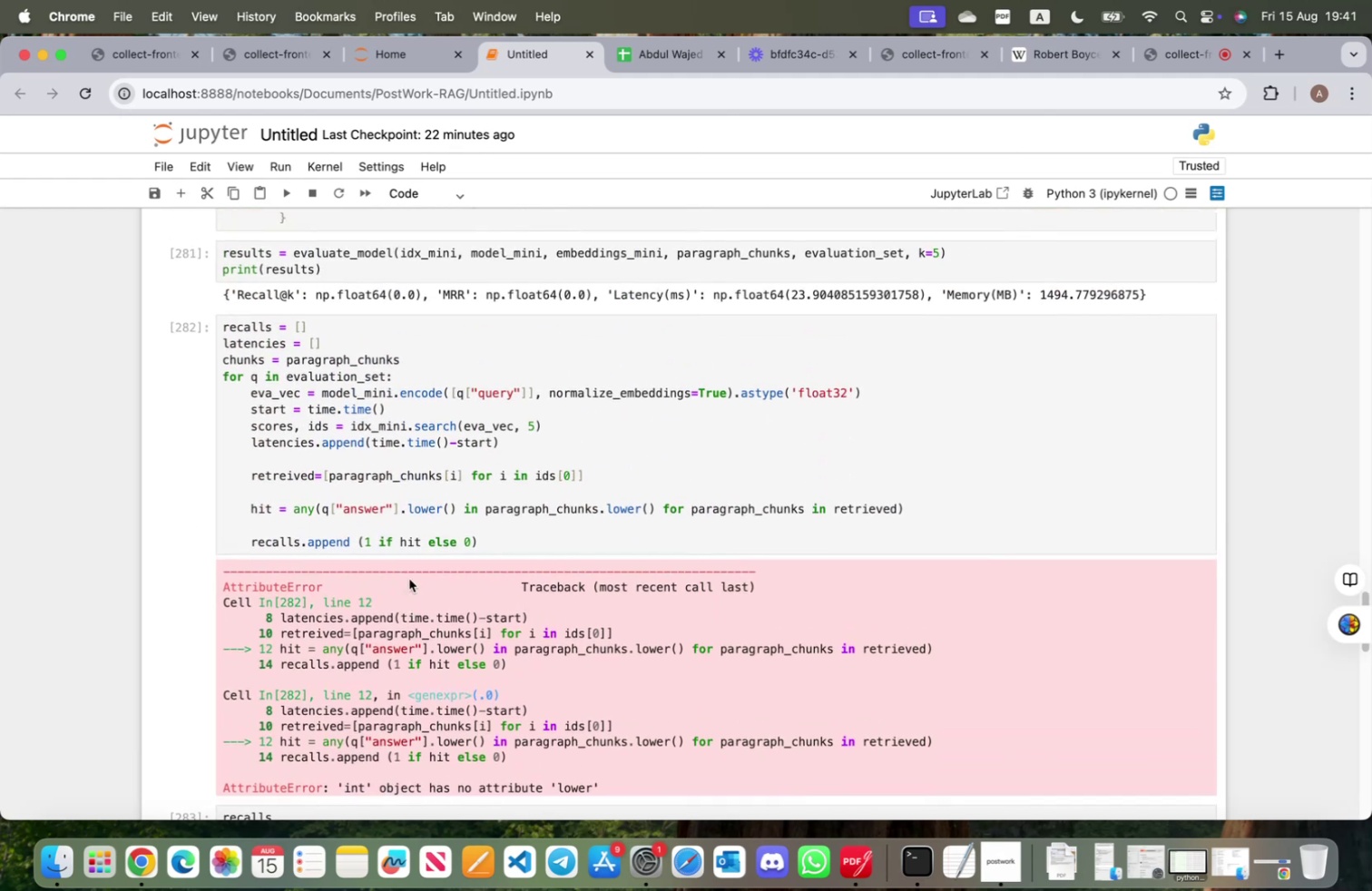 
wait(9.15)
 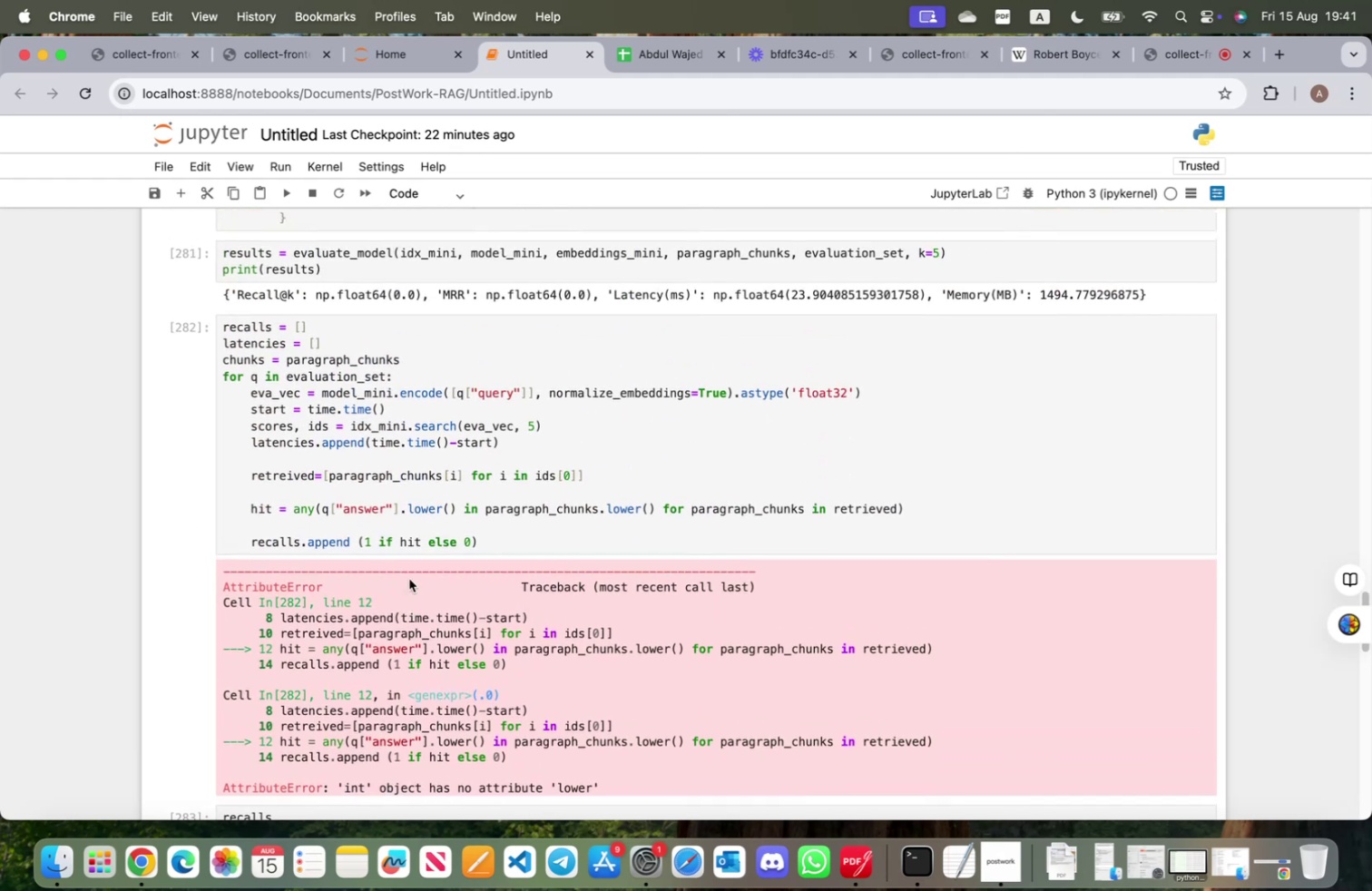 
scroll: coordinate [414, 587], scroll_direction: down, amount: 6.0
 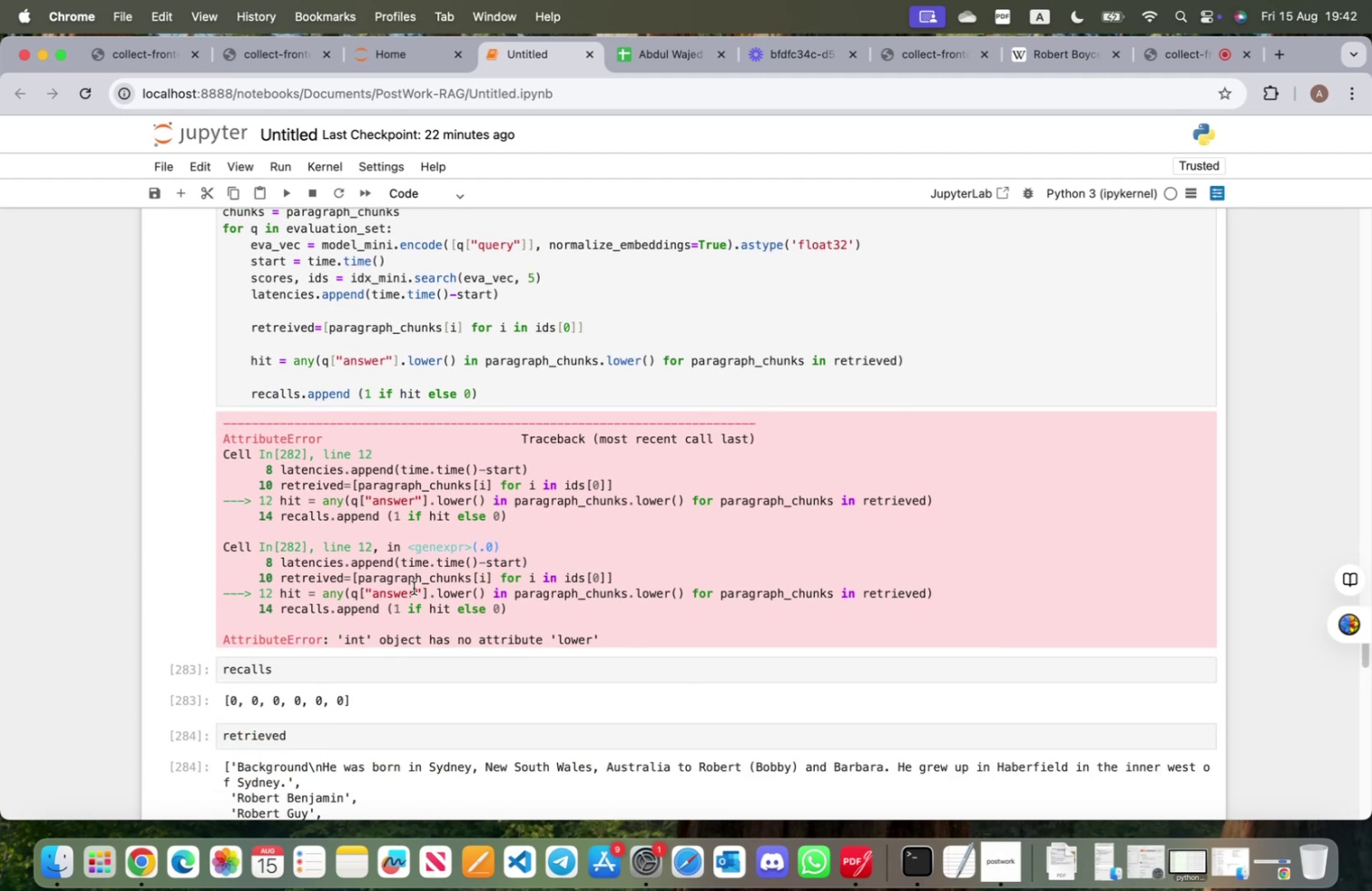 
scroll: coordinate [414, 587], scroll_direction: up, amount: 13.0
 